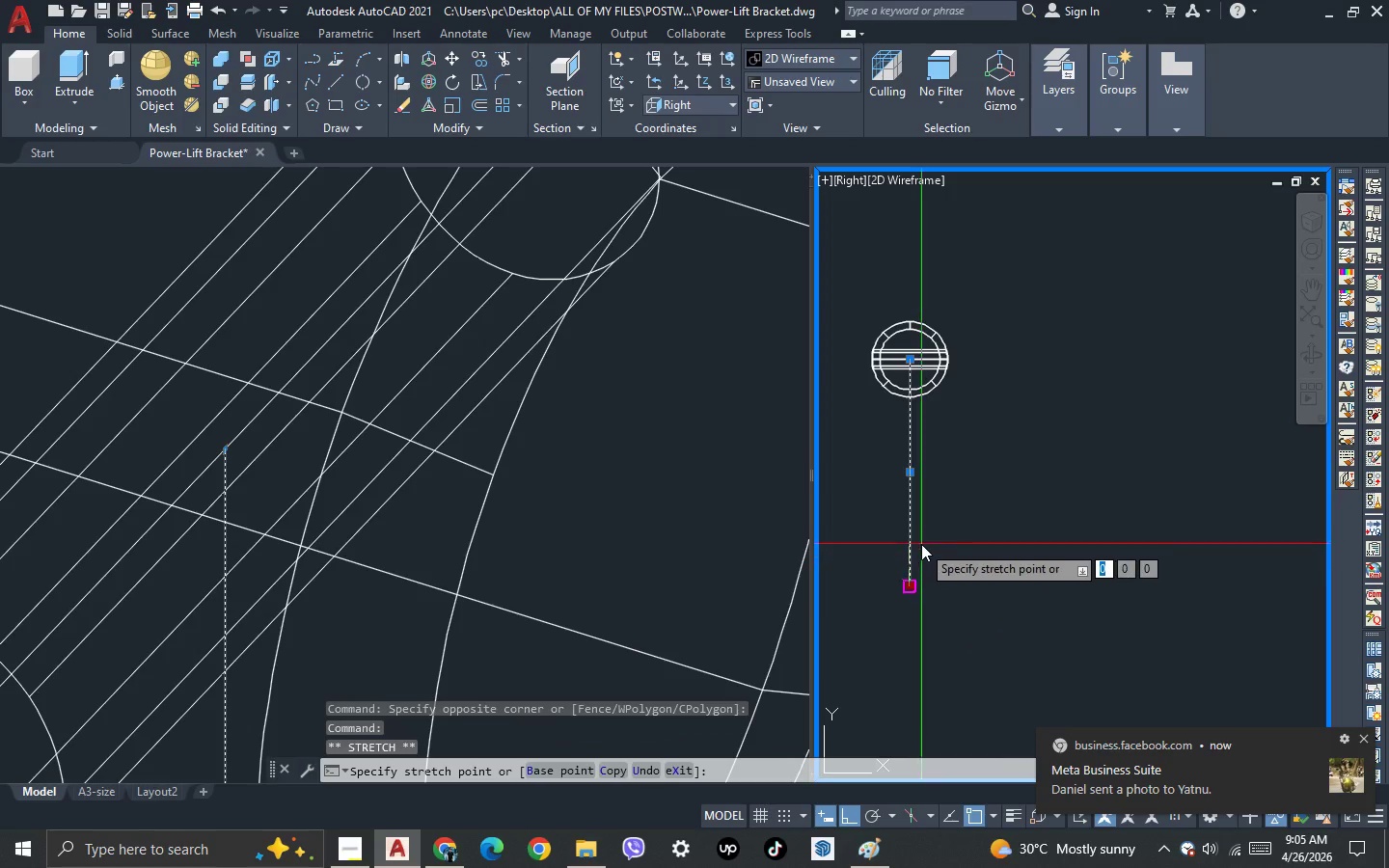 
scroll: coordinate [921, 543], scroll_direction: up, amount: 1.0
 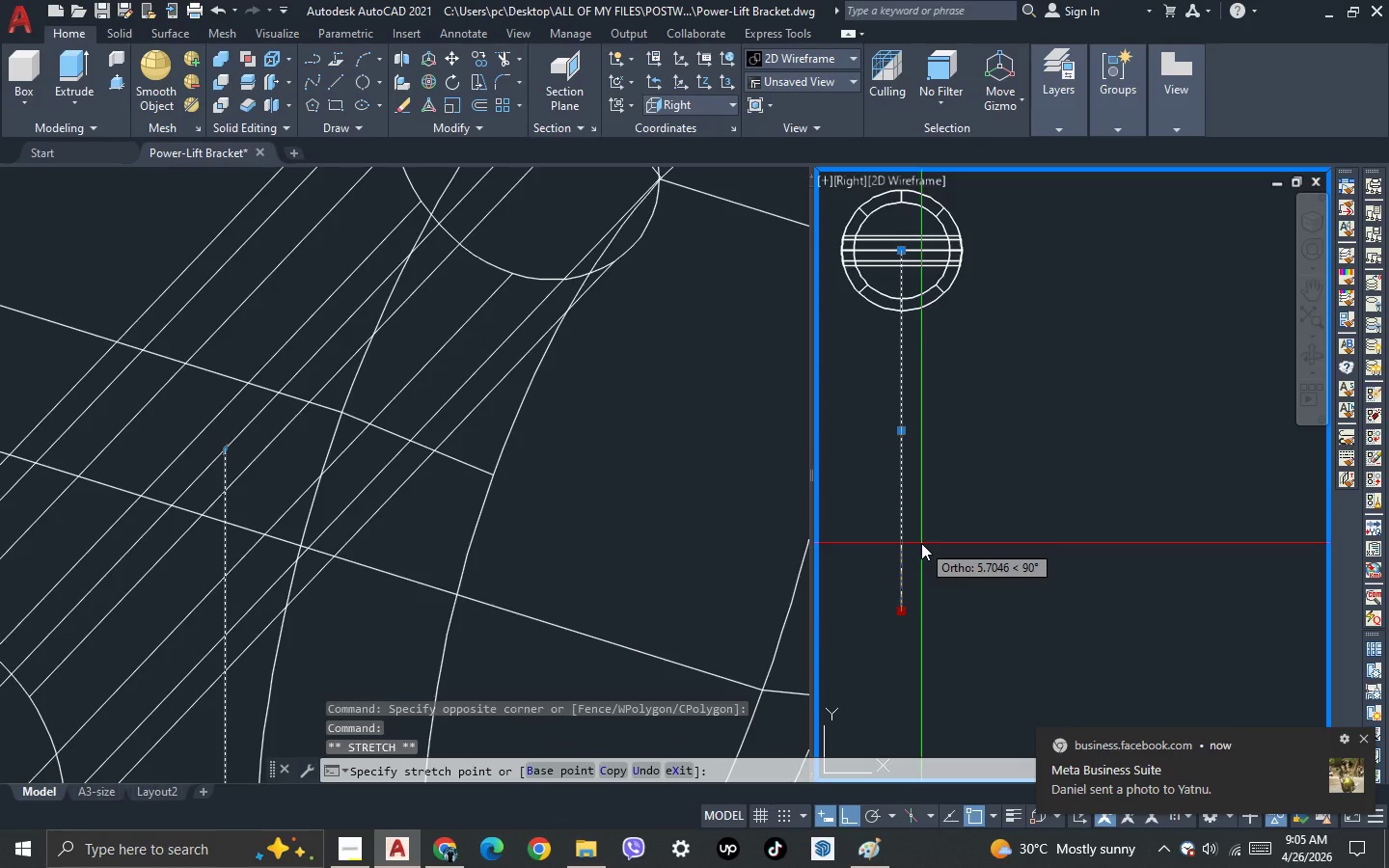 
type(10)
 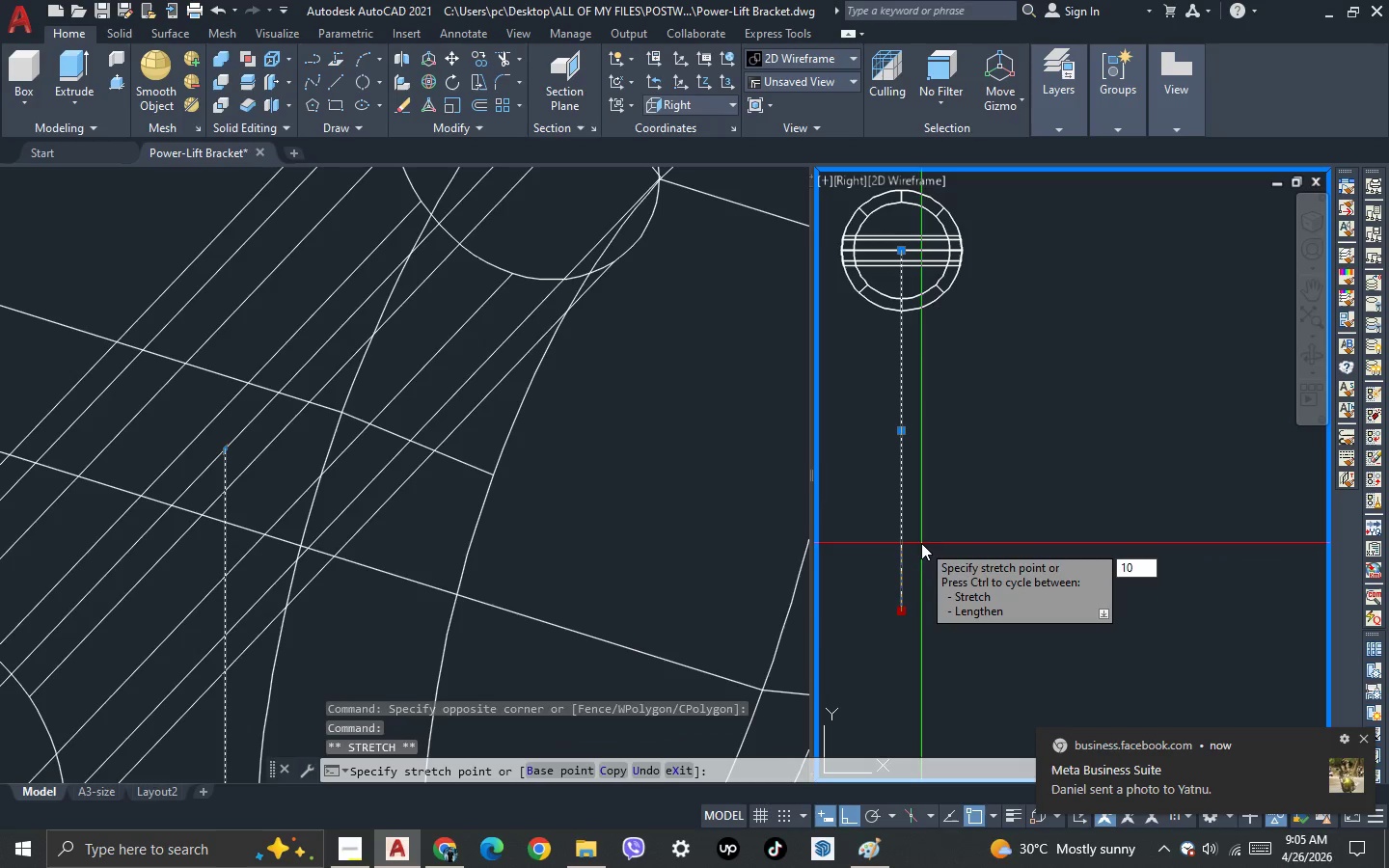 
key(Enter)
 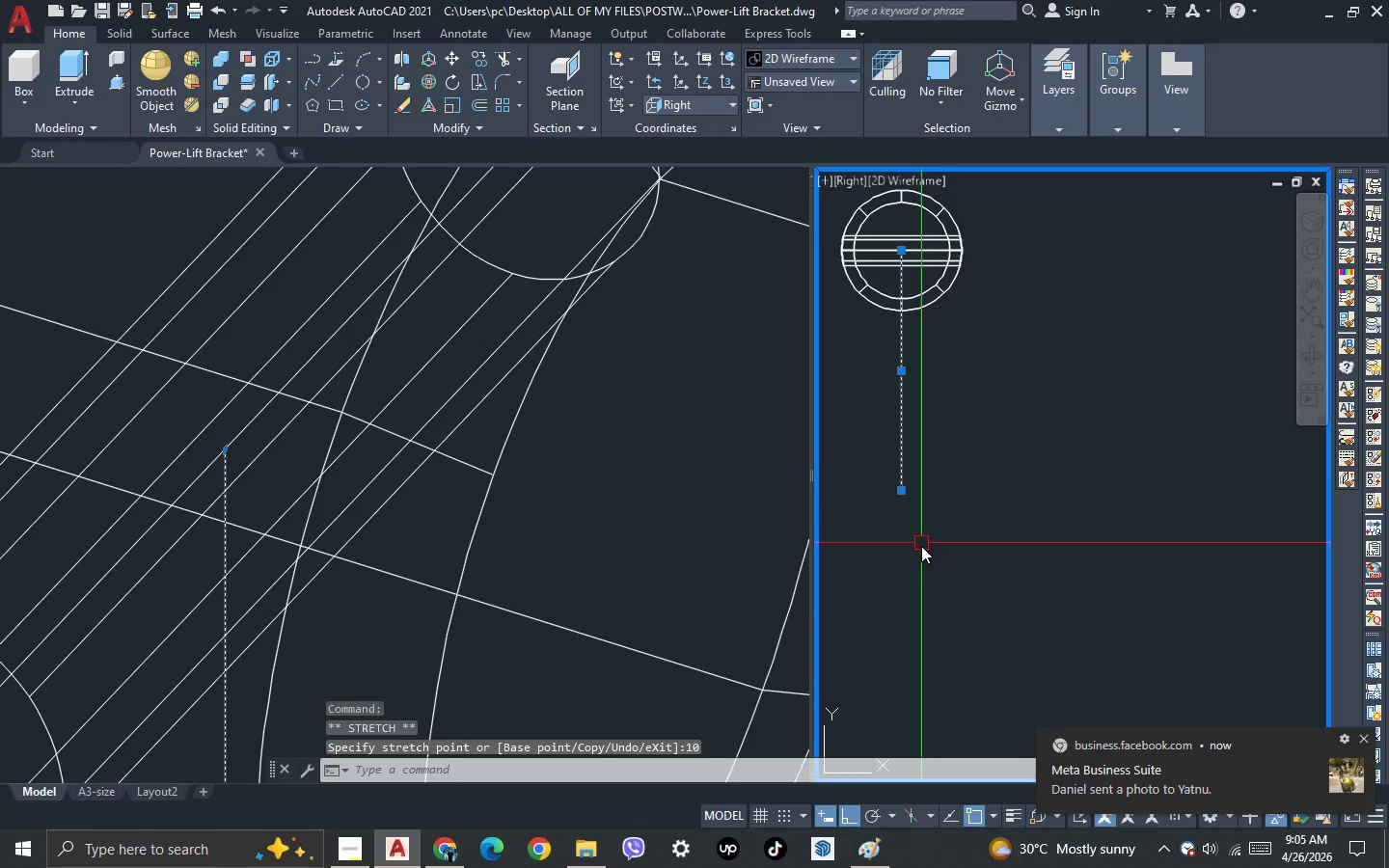 
scroll: coordinate [916, 567], scroll_direction: down, amount: 2.0
 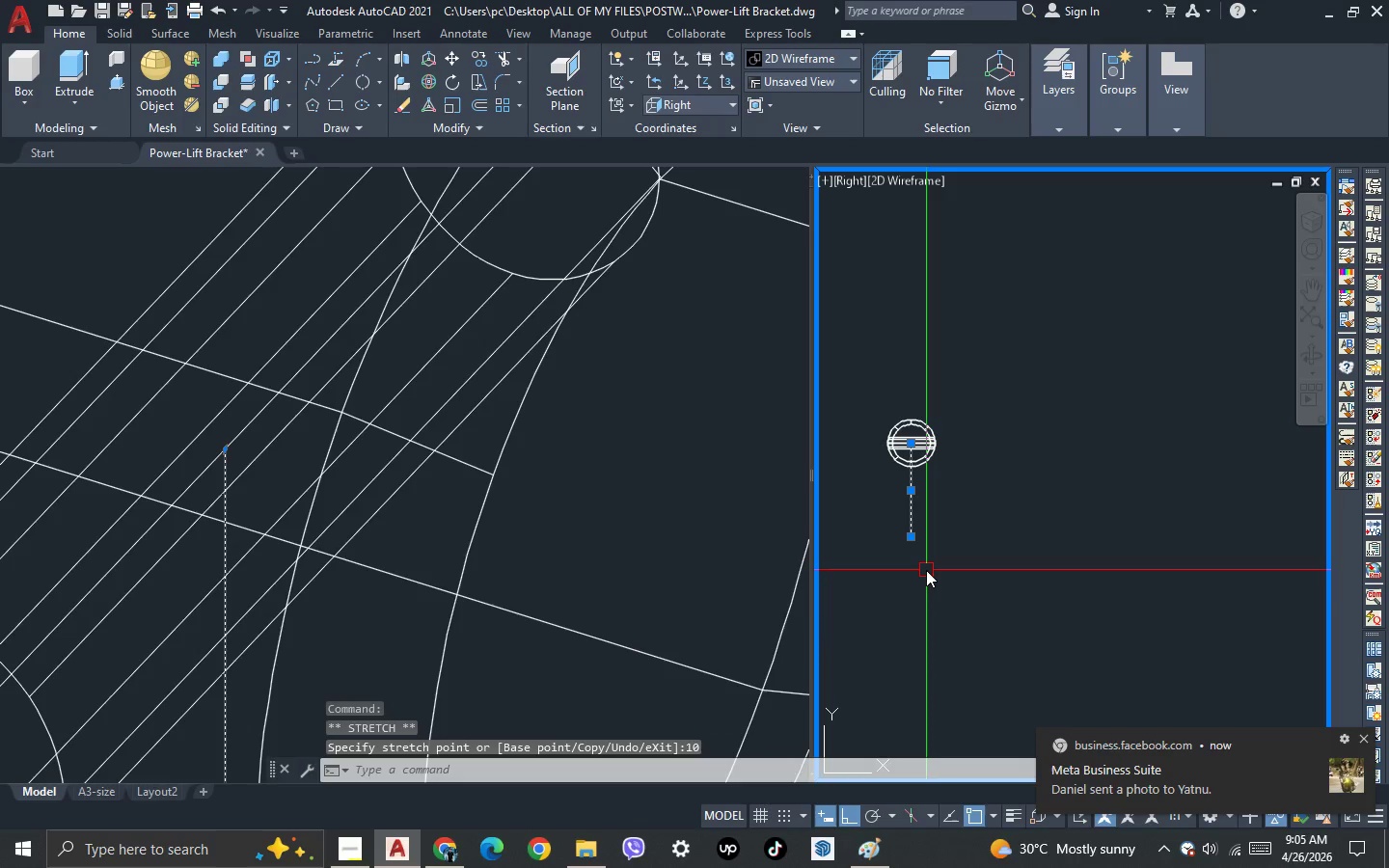 
key(Escape)
 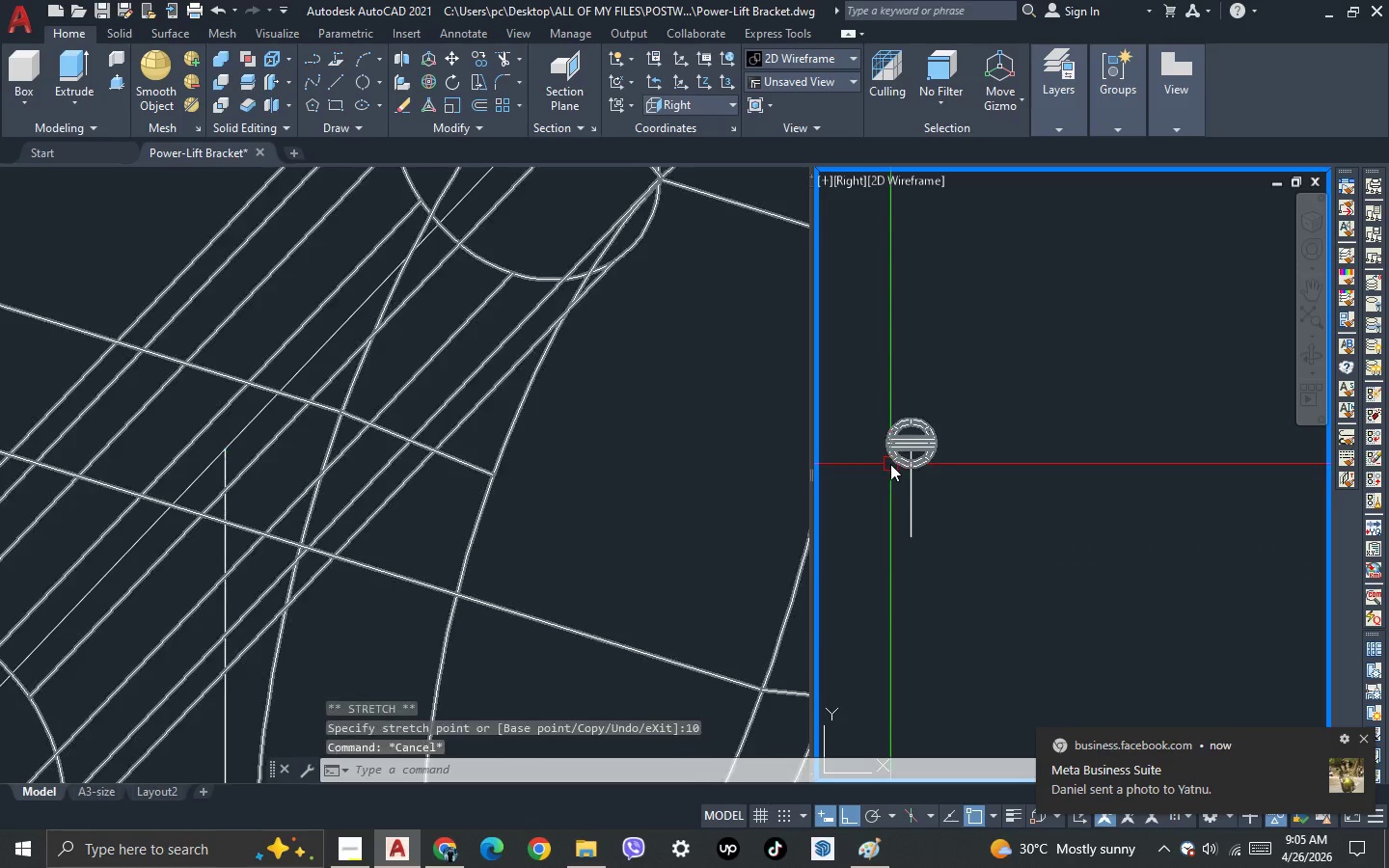 
scroll: coordinate [890, 464], scroll_direction: up, amount: 2.0
 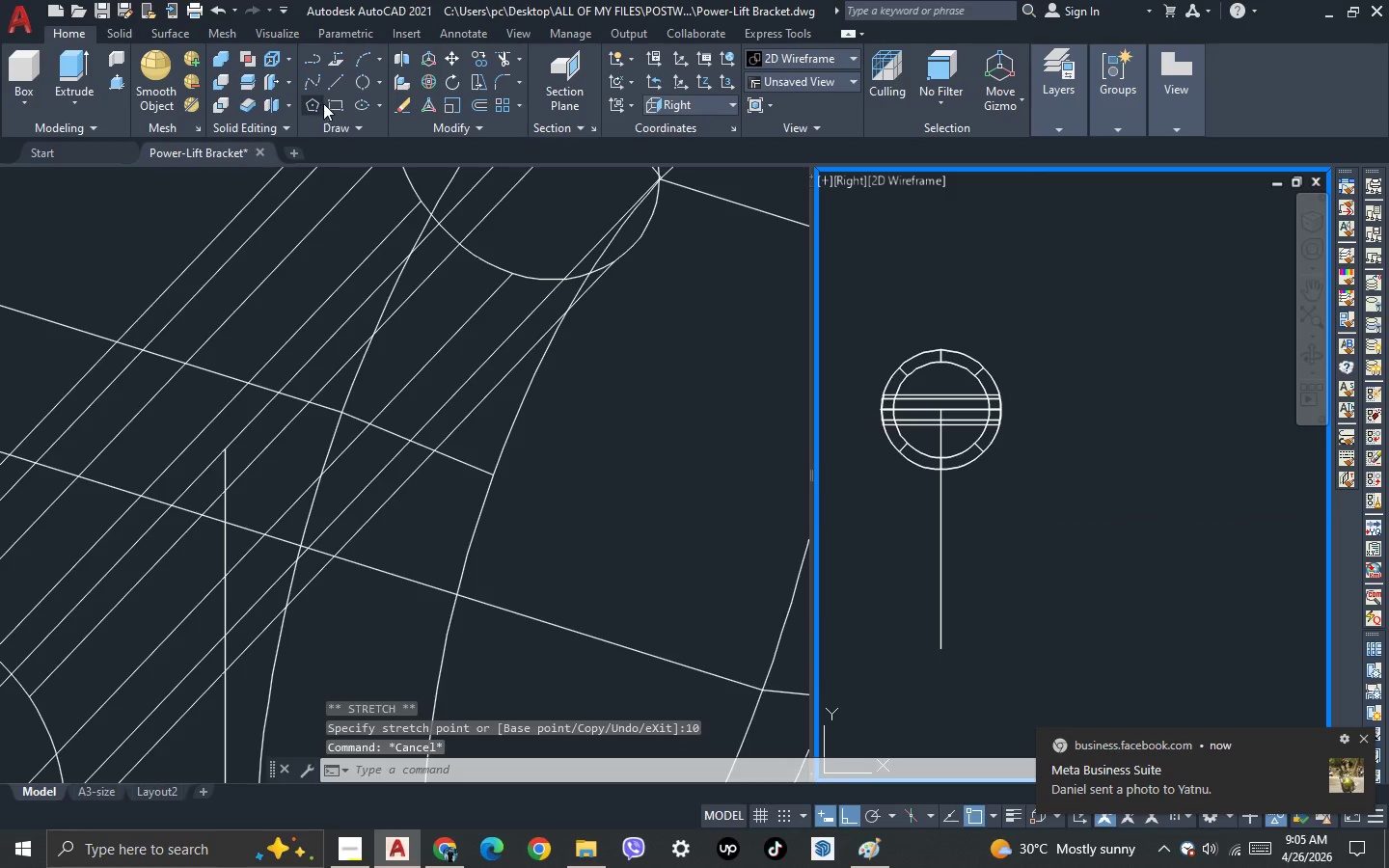 
left_click([365, 78])
 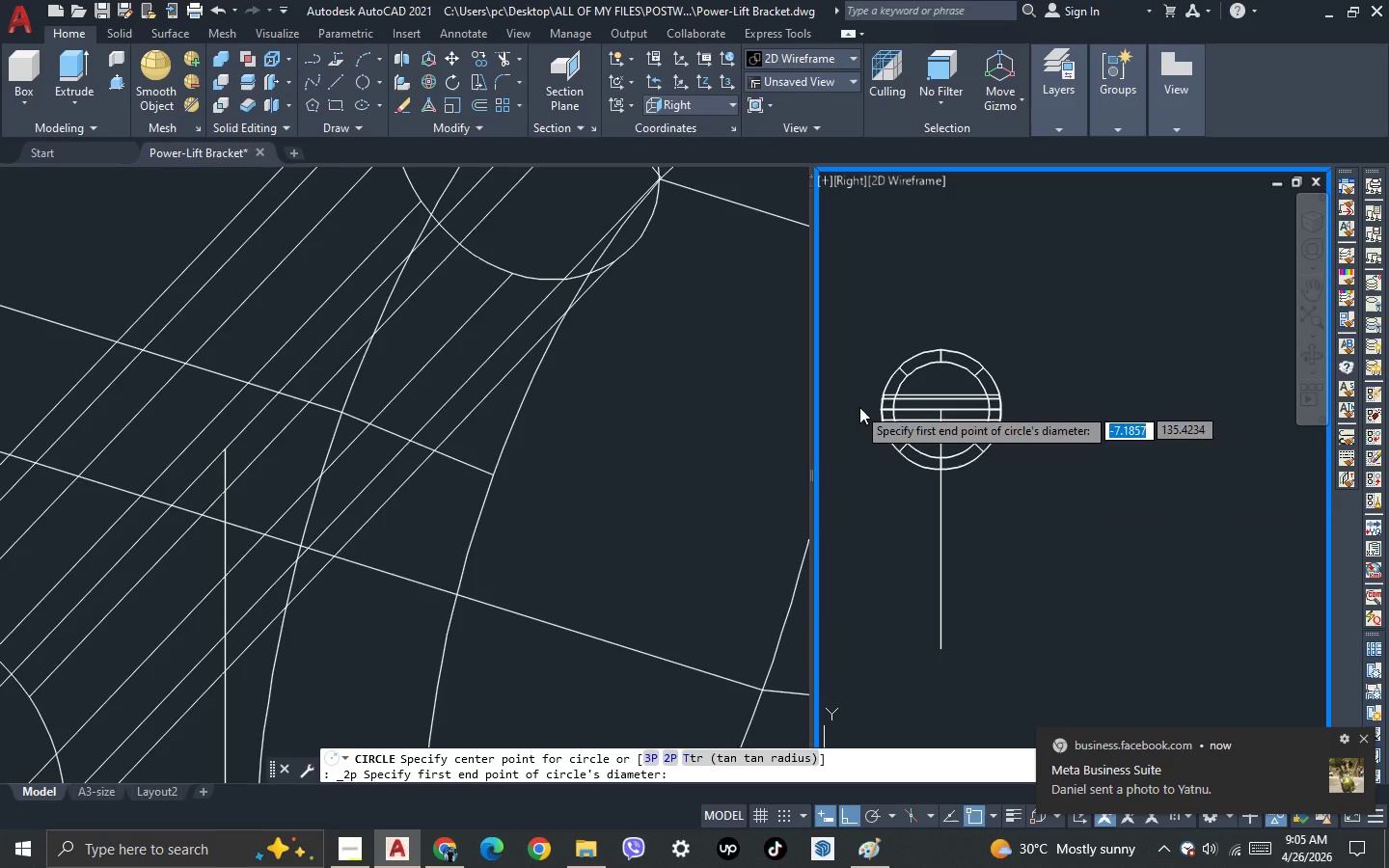 
scroll: coordinate [925, 421], scroll_direction: up, amount: 1.0
 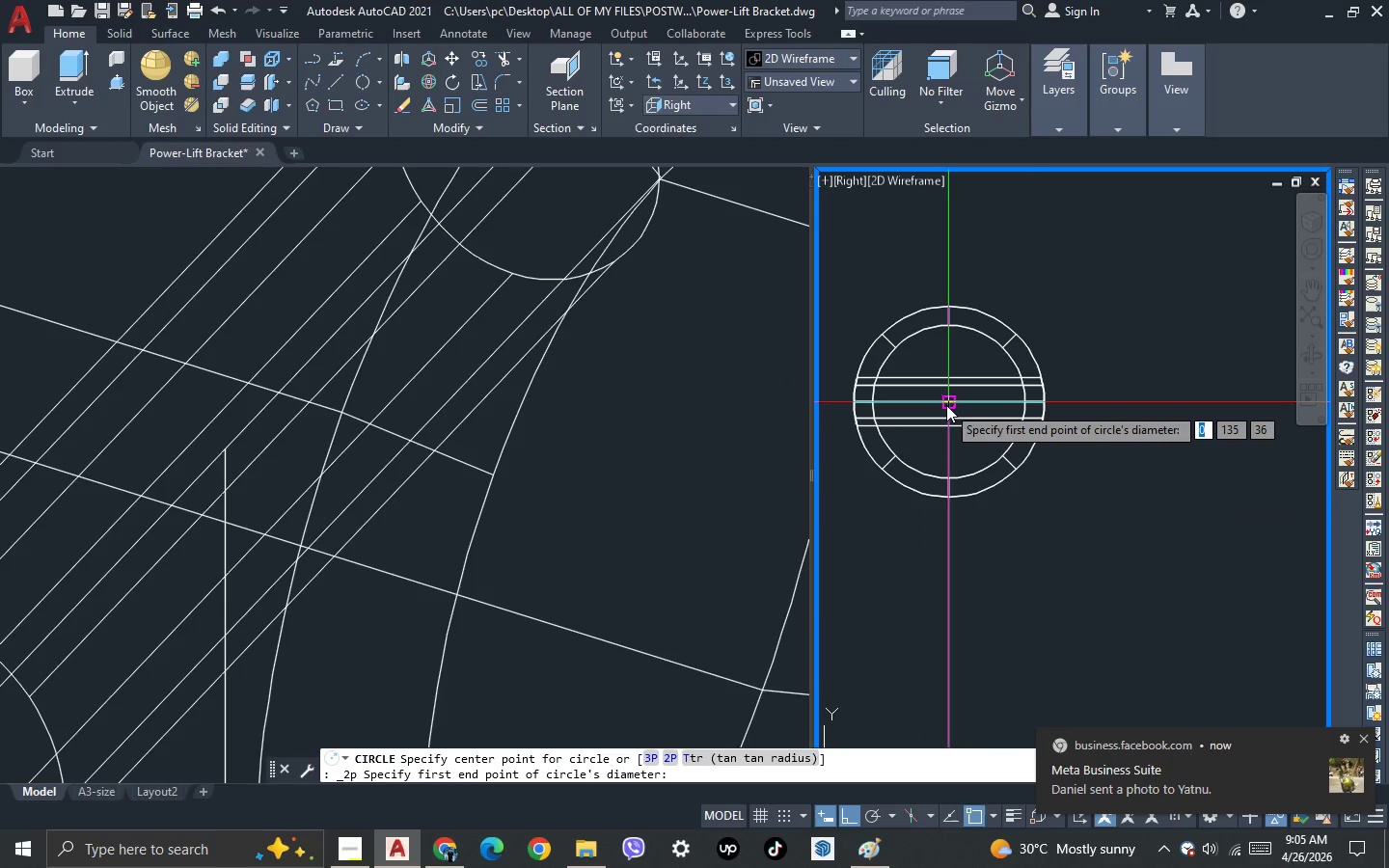 
left_click([946, 405])
 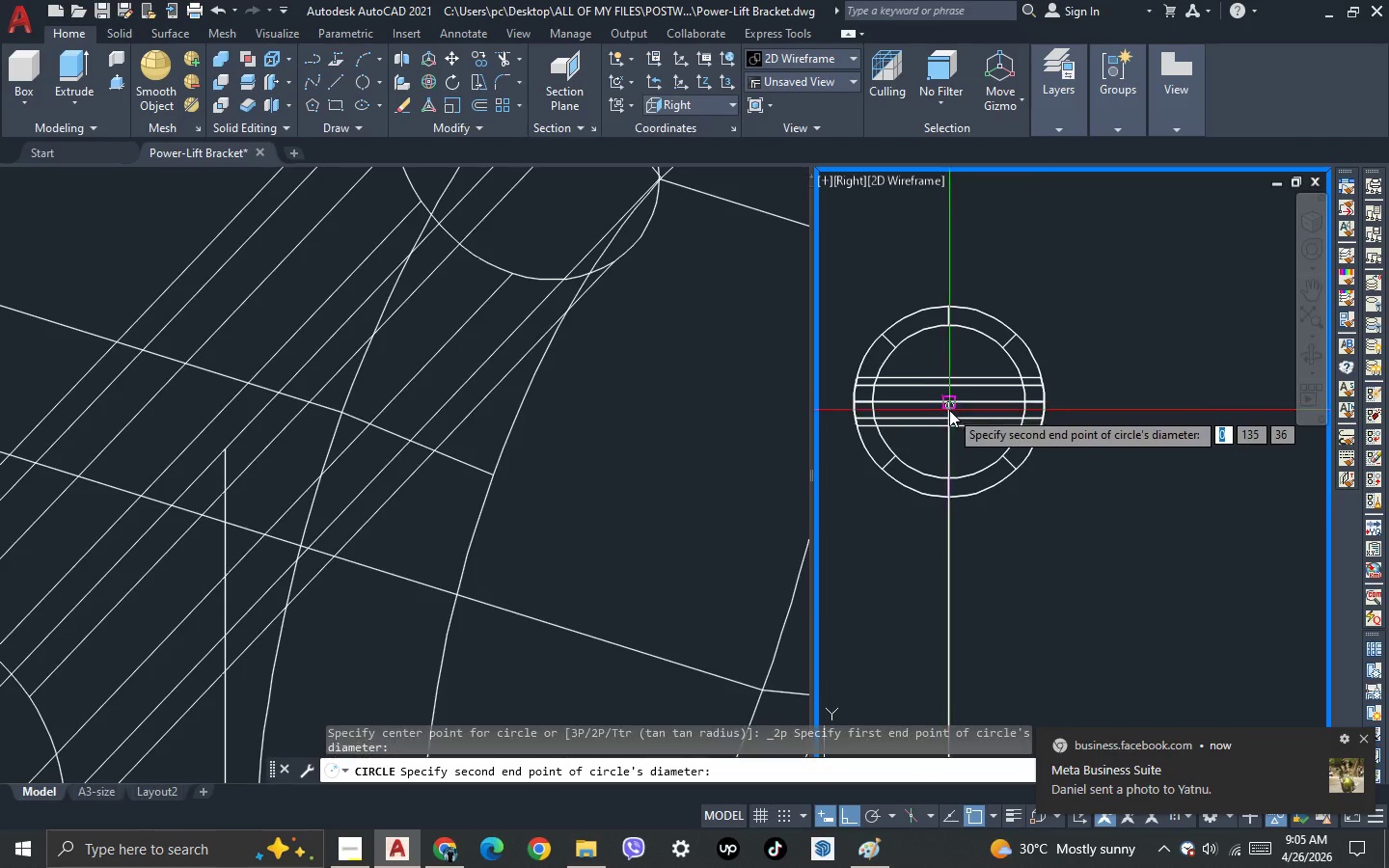 
scroll: coordinate [949, 415], scroll_direction: down, amount: 1.0
 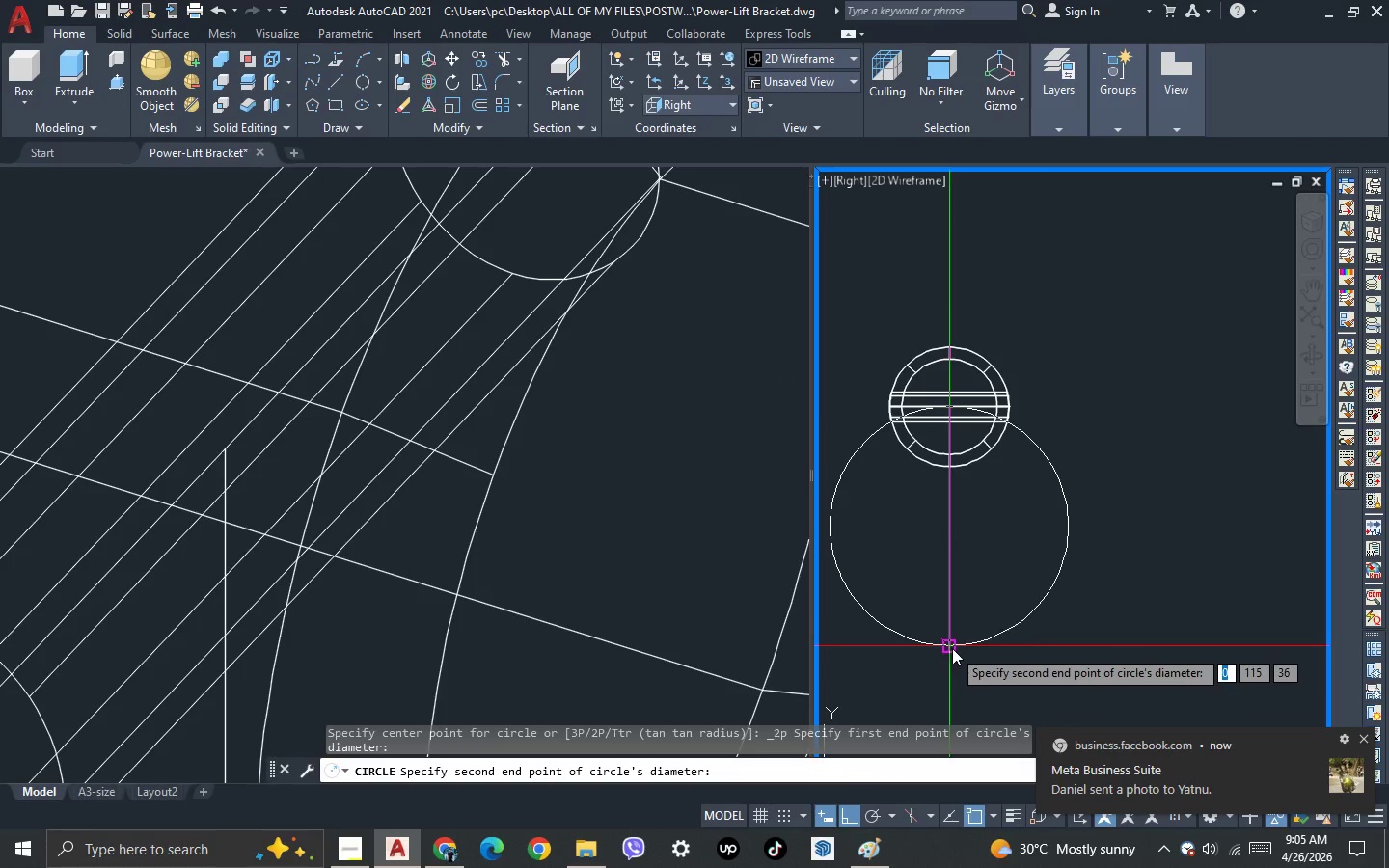 
left_click([952, 648])
 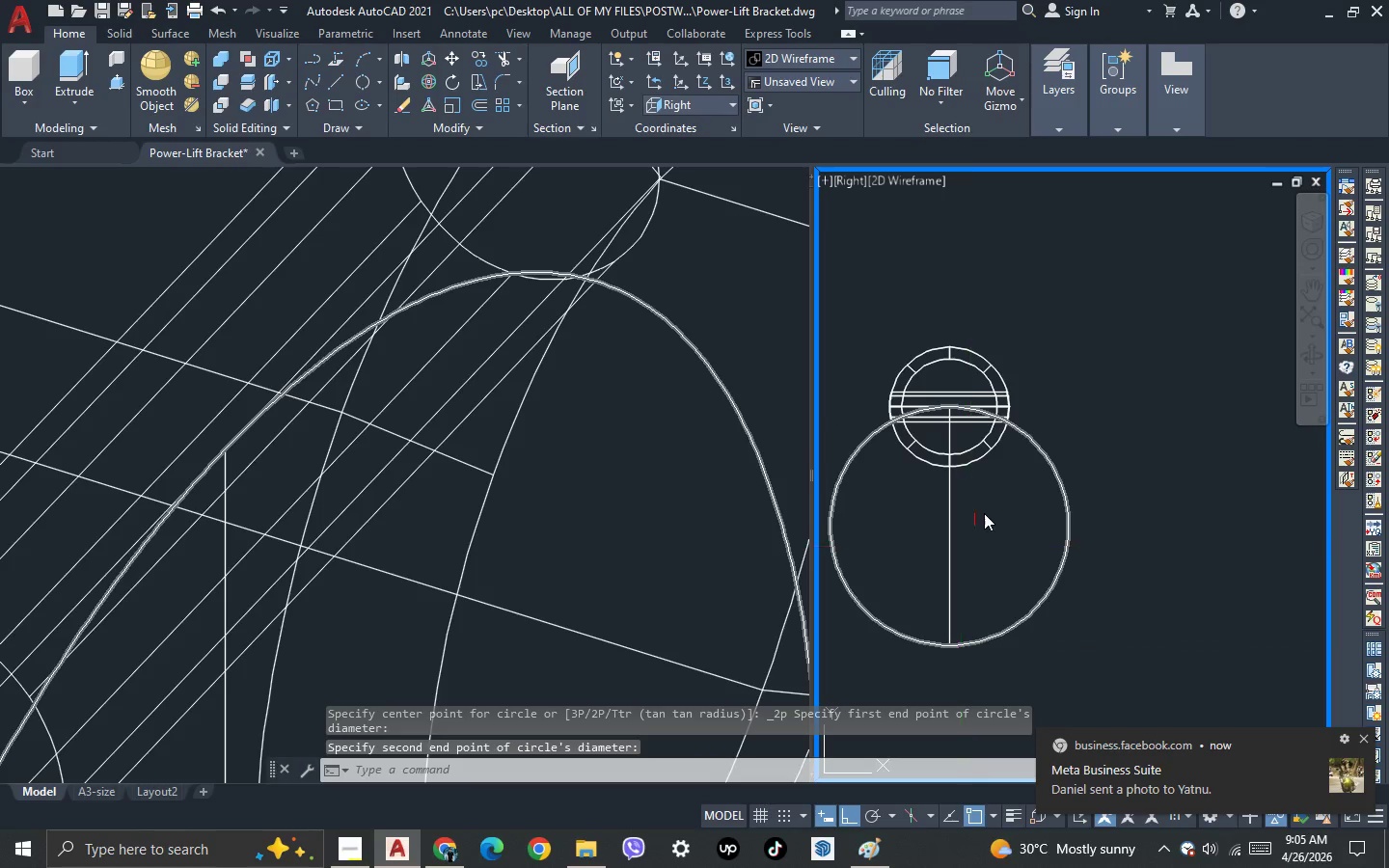 
scroll: coordinate [984, 511], scroll_direction: down, amount: 3.0
 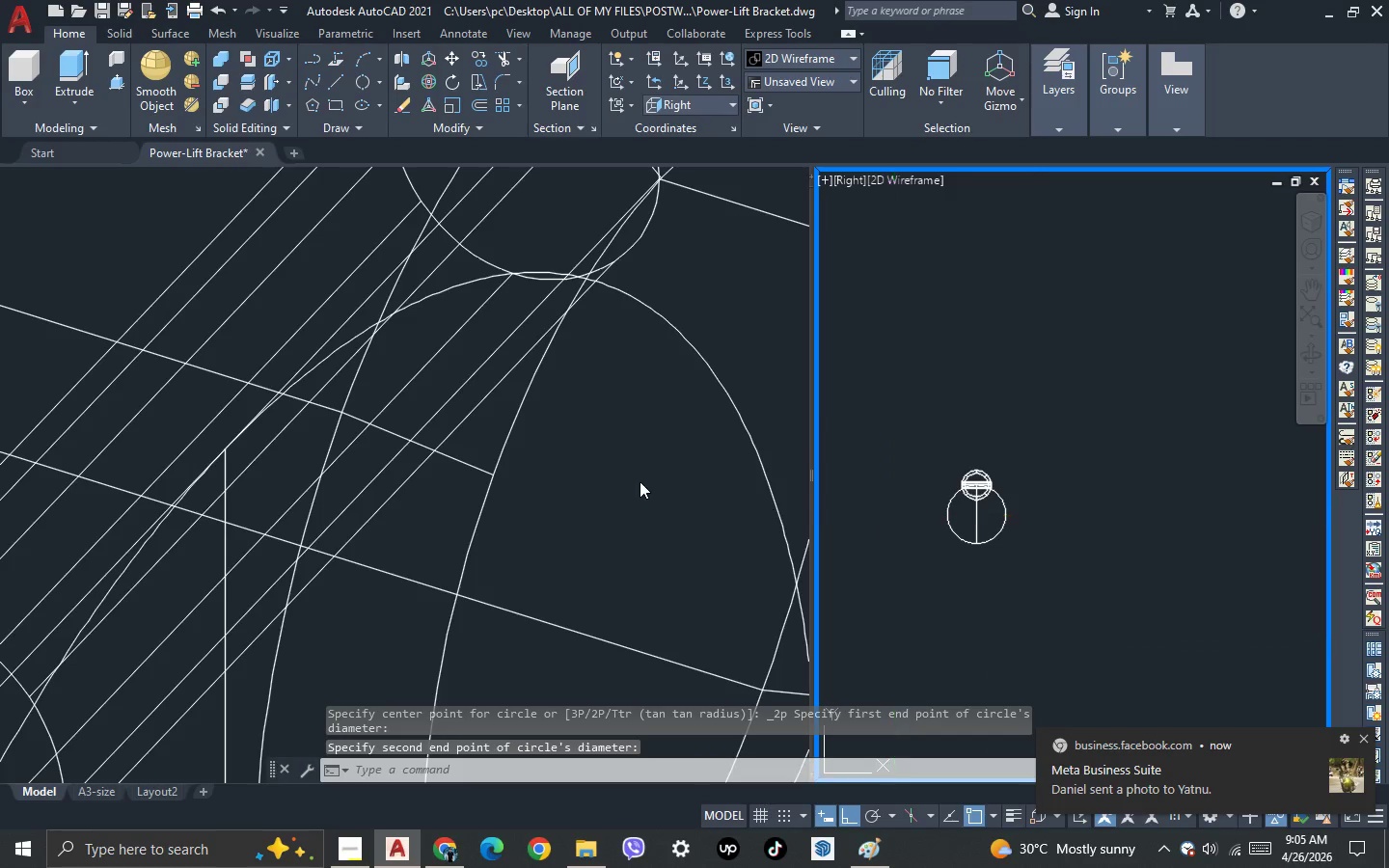 
left_click([640, 481])
 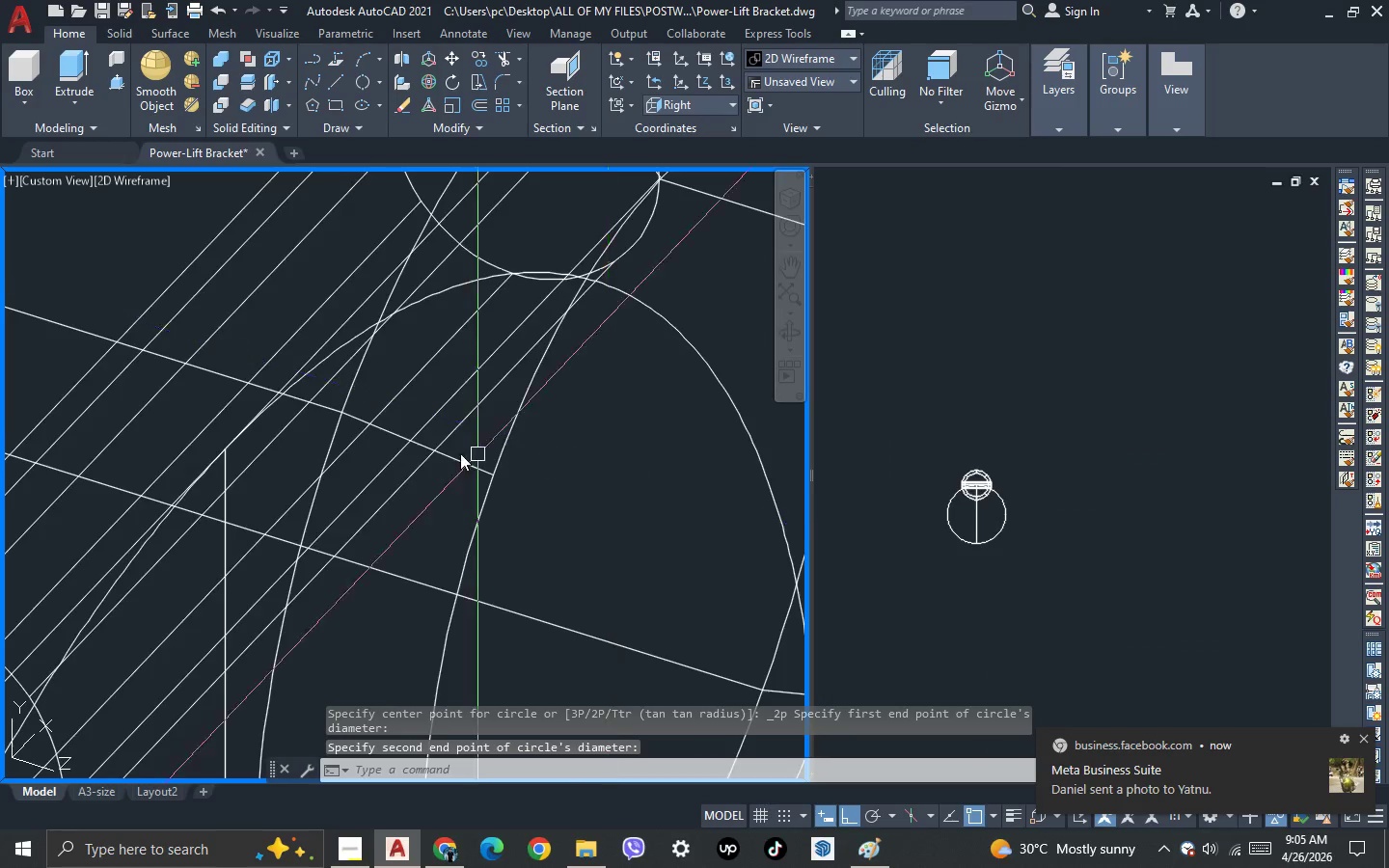 
scroll: coordinate [283, 391], scroll_direction: down, amount: 5.0
 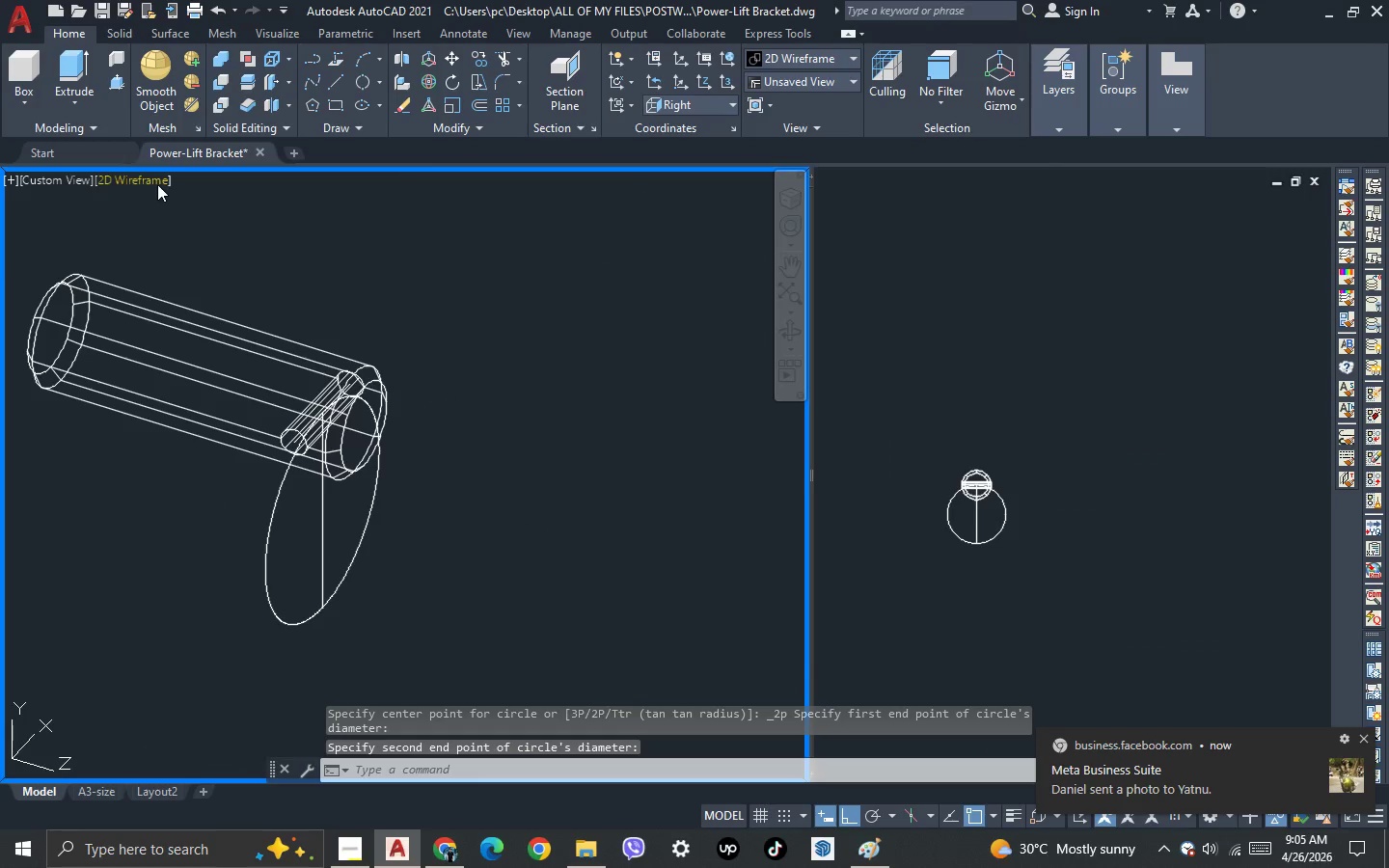 
left_click([155, 181])
 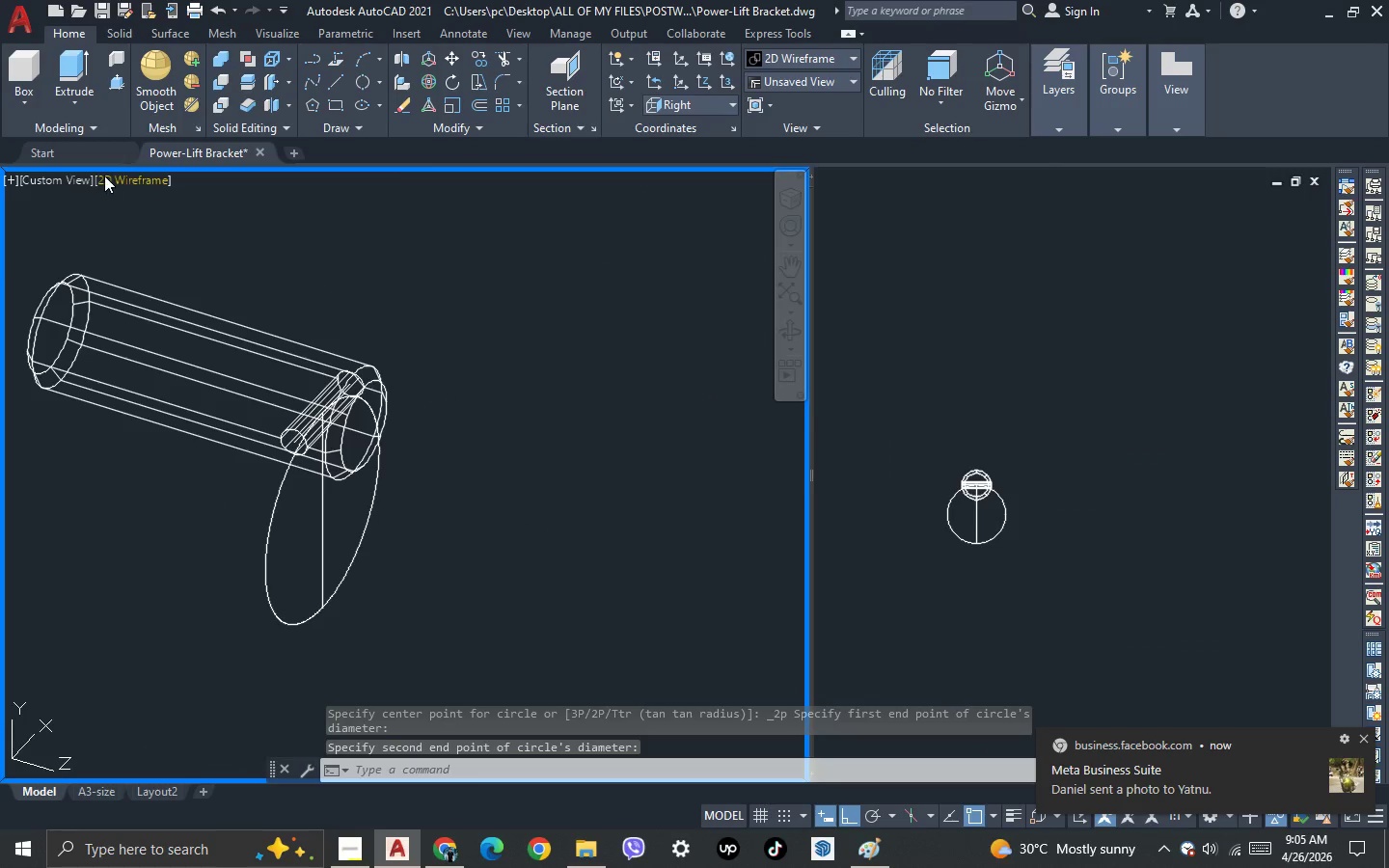 
left_click([104, 176])
 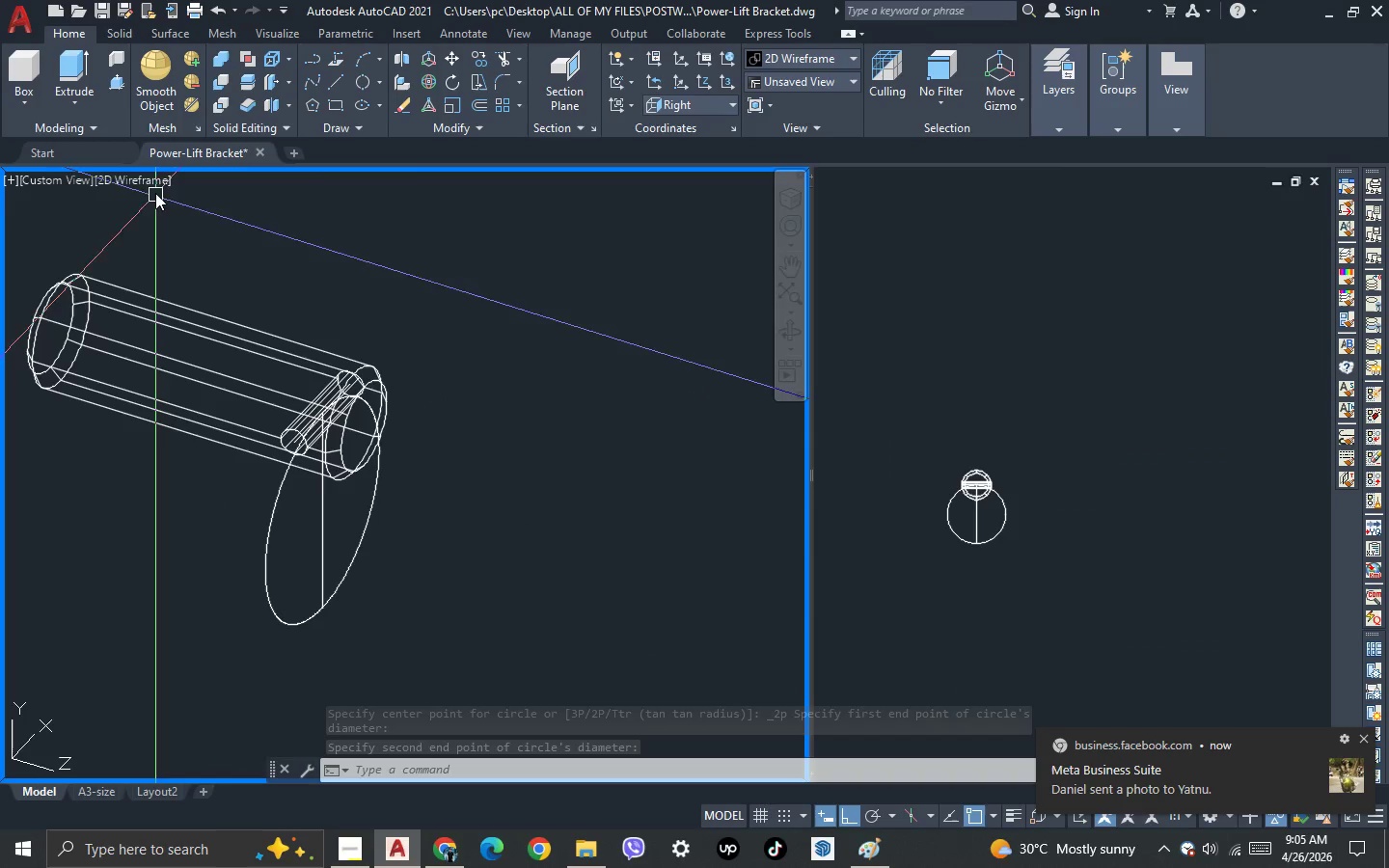 
left_click([155, 188])
 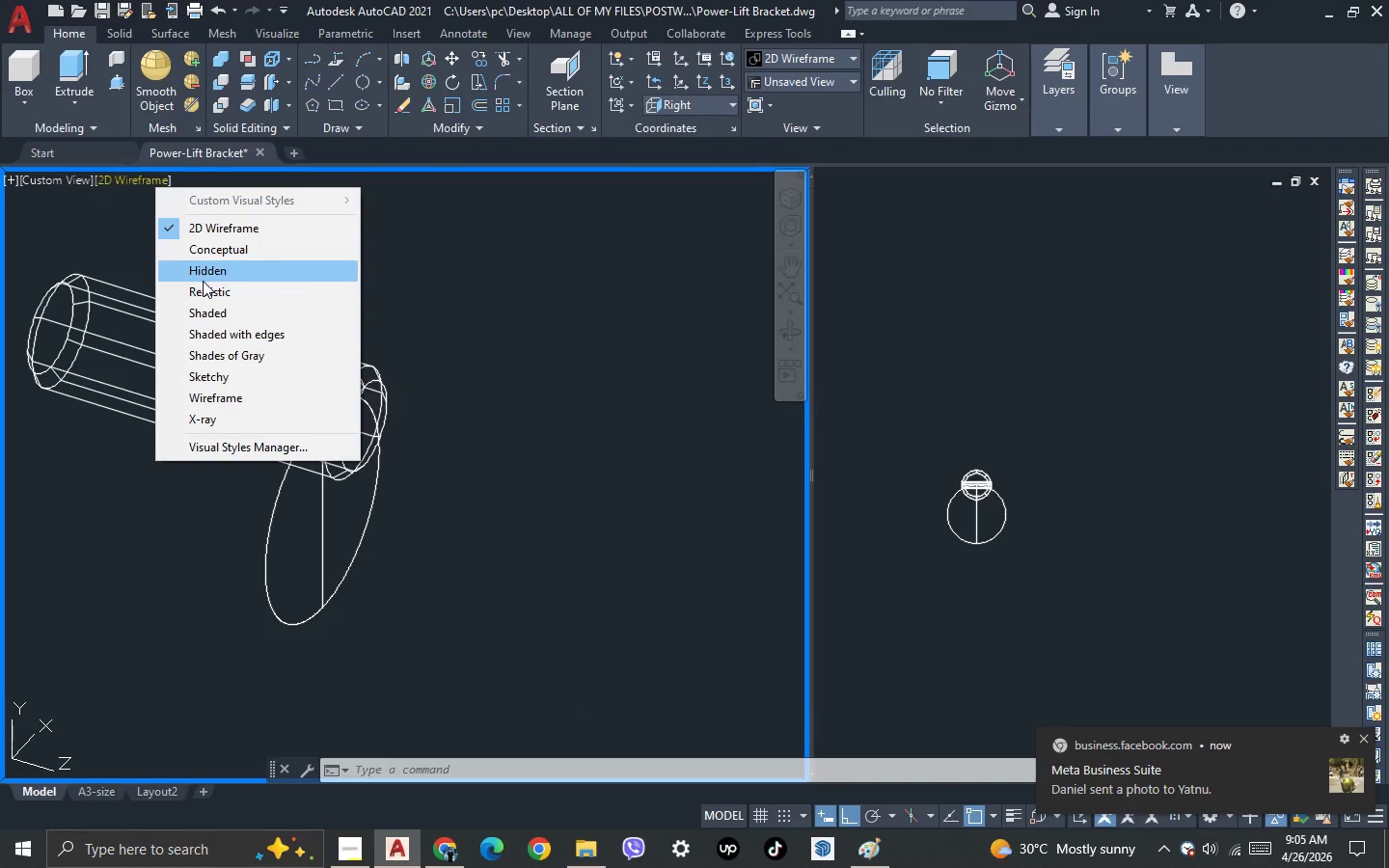 
left_click([203, 288])
 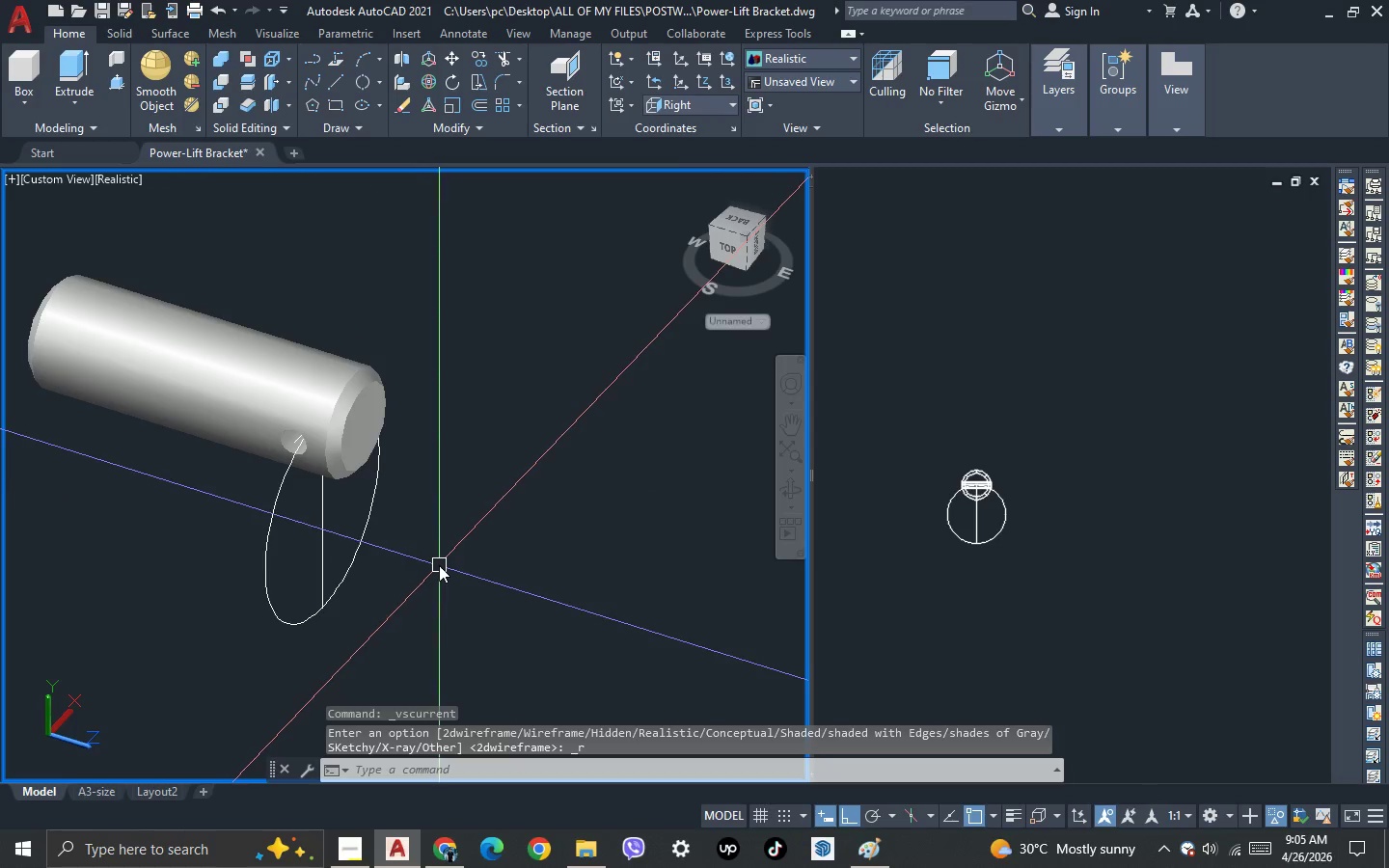 
key(3)
 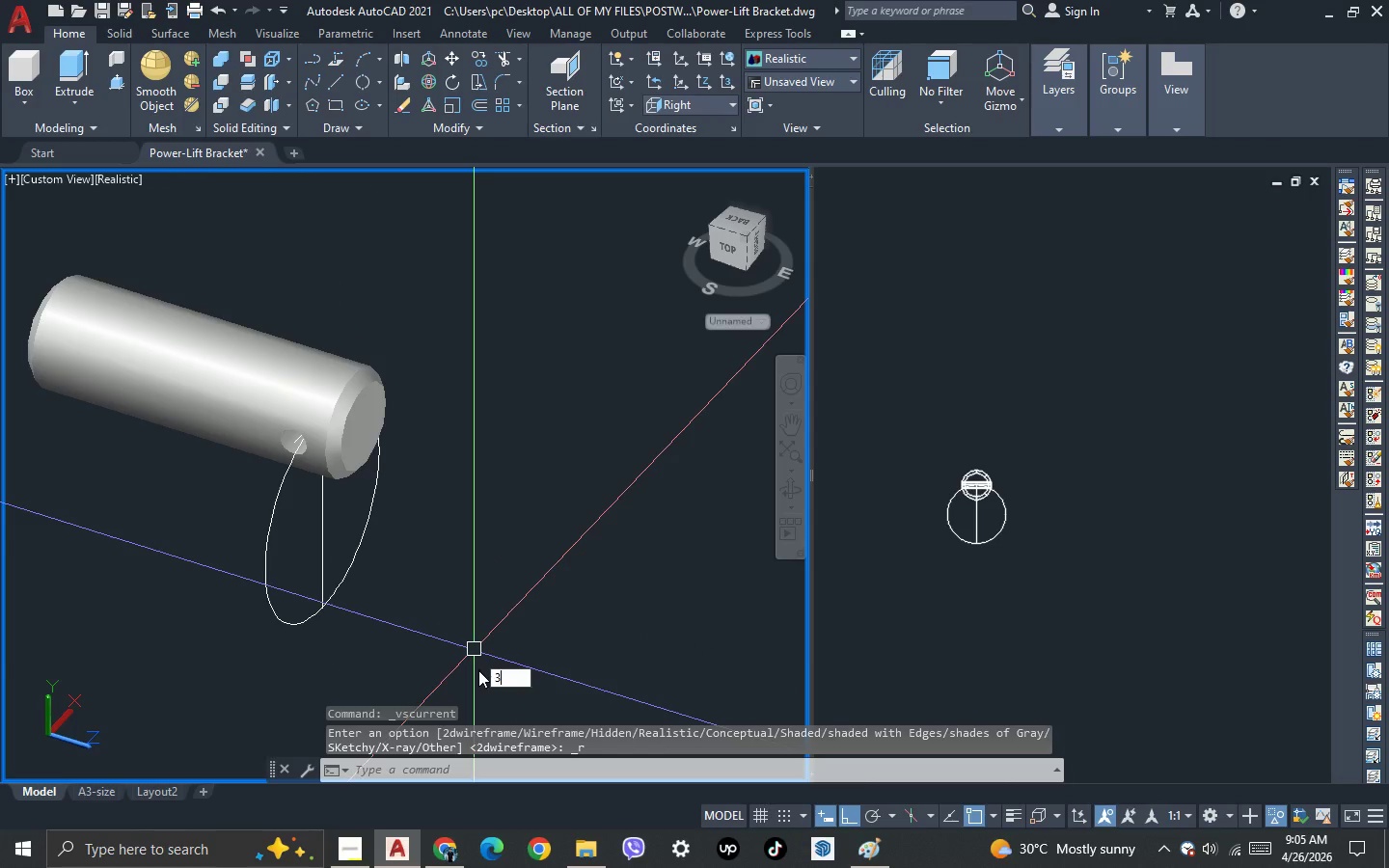 
key(Space)
 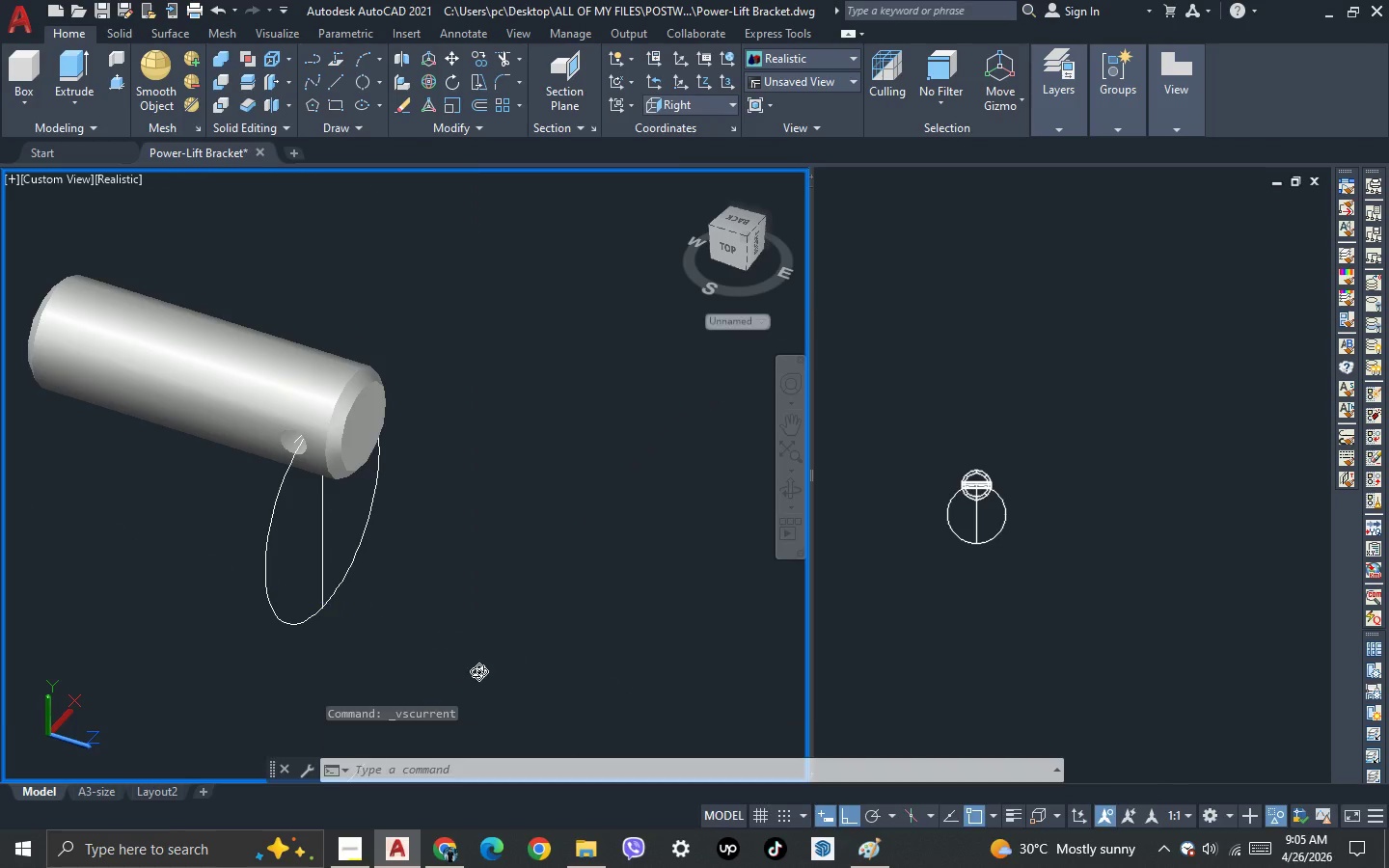 
left_click_drag(start_coordinate=[478, 671], to_coordinate=[423, 637])
 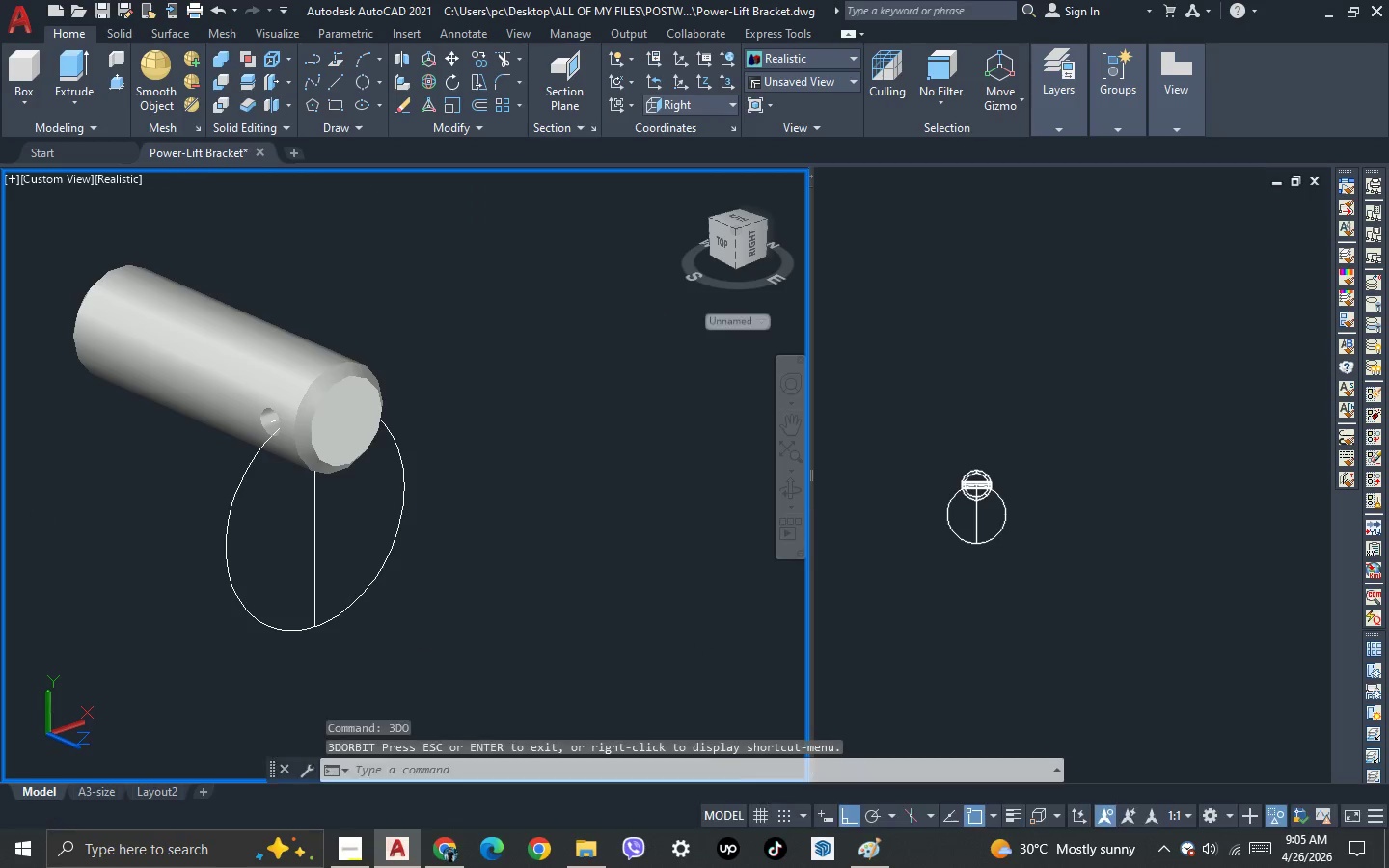 
key(Escape)
 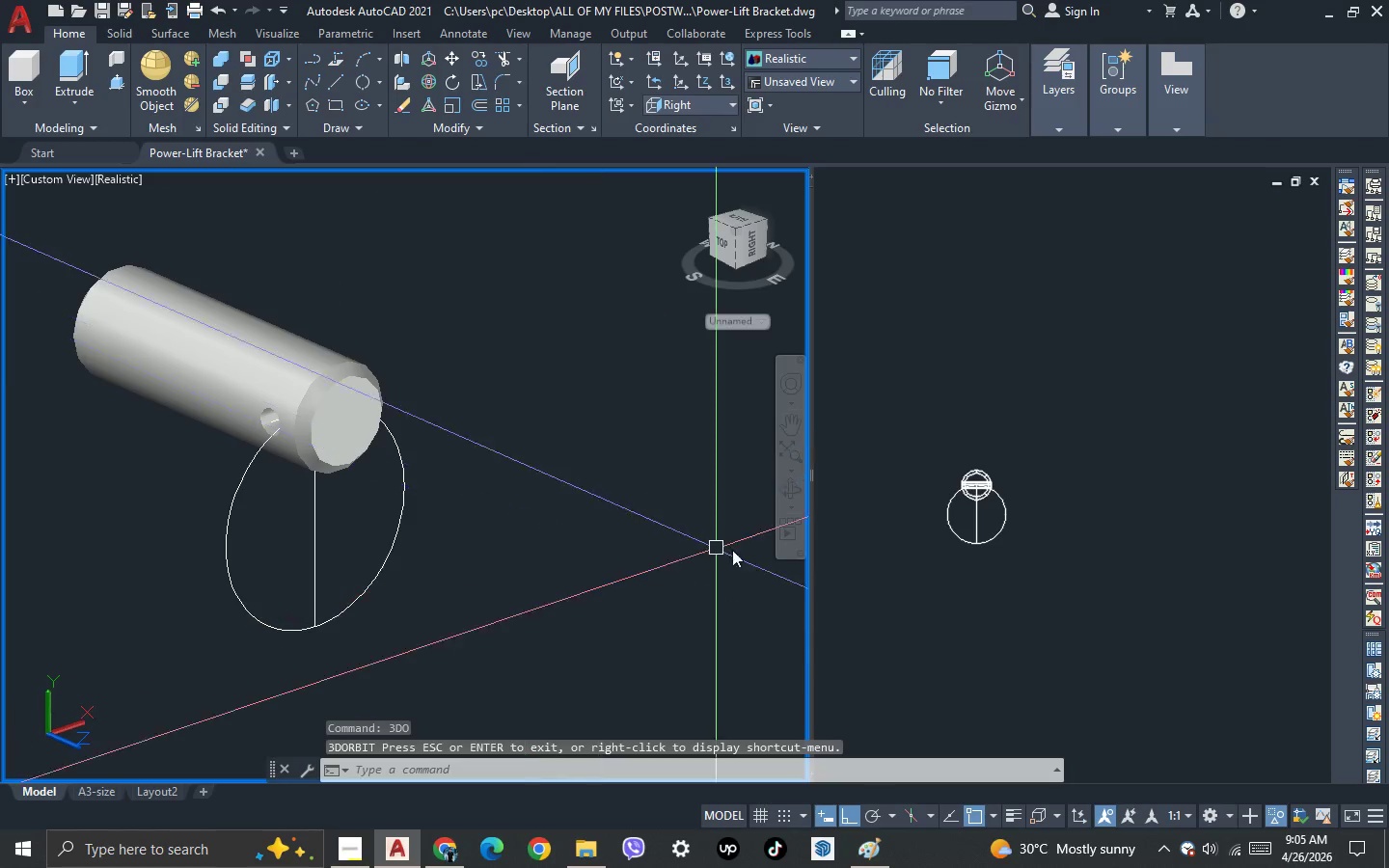 
left_click([942, 595])
 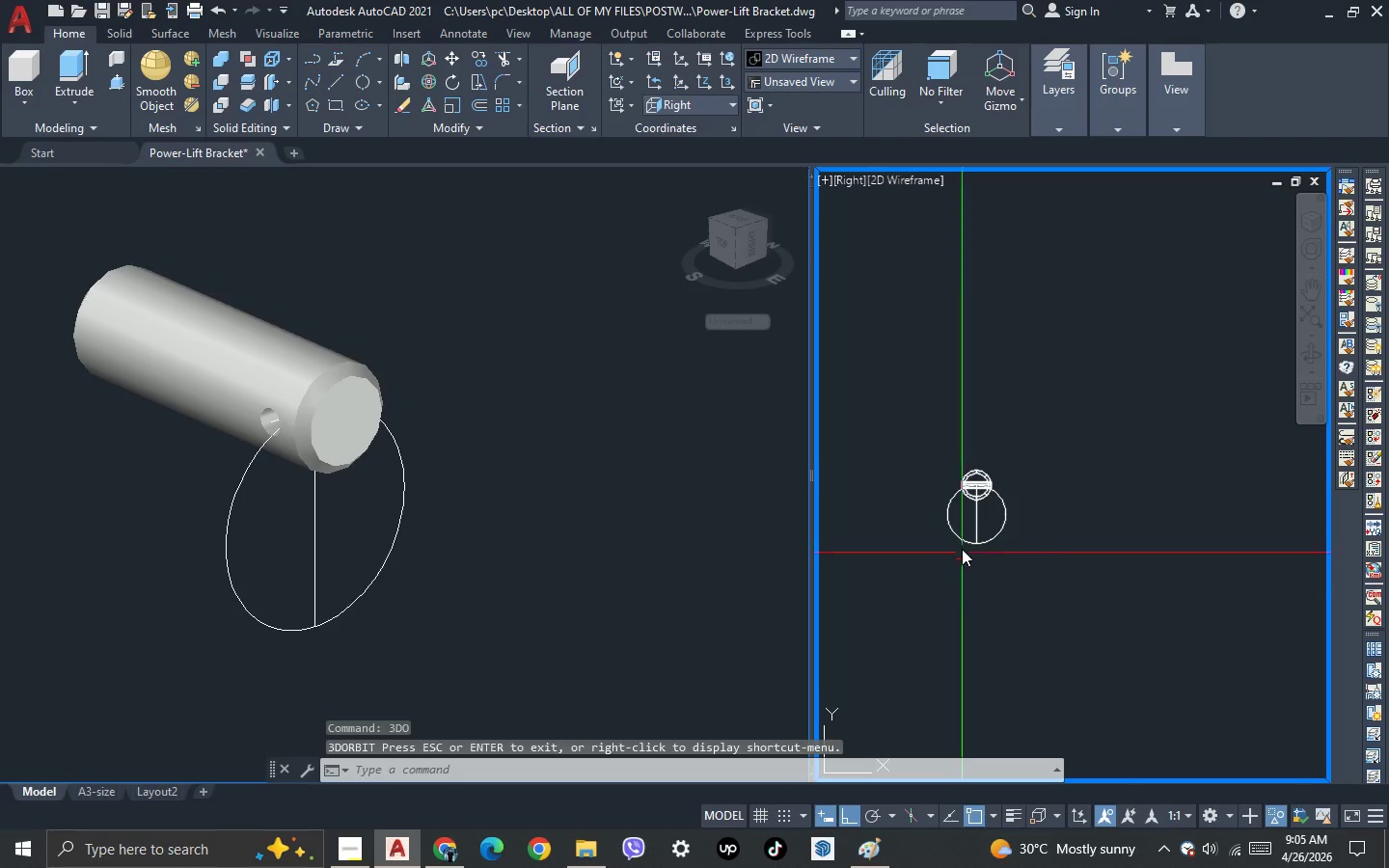 
scroll: coordinate [943, 325], scroll_direction: up, amount: 6.0
 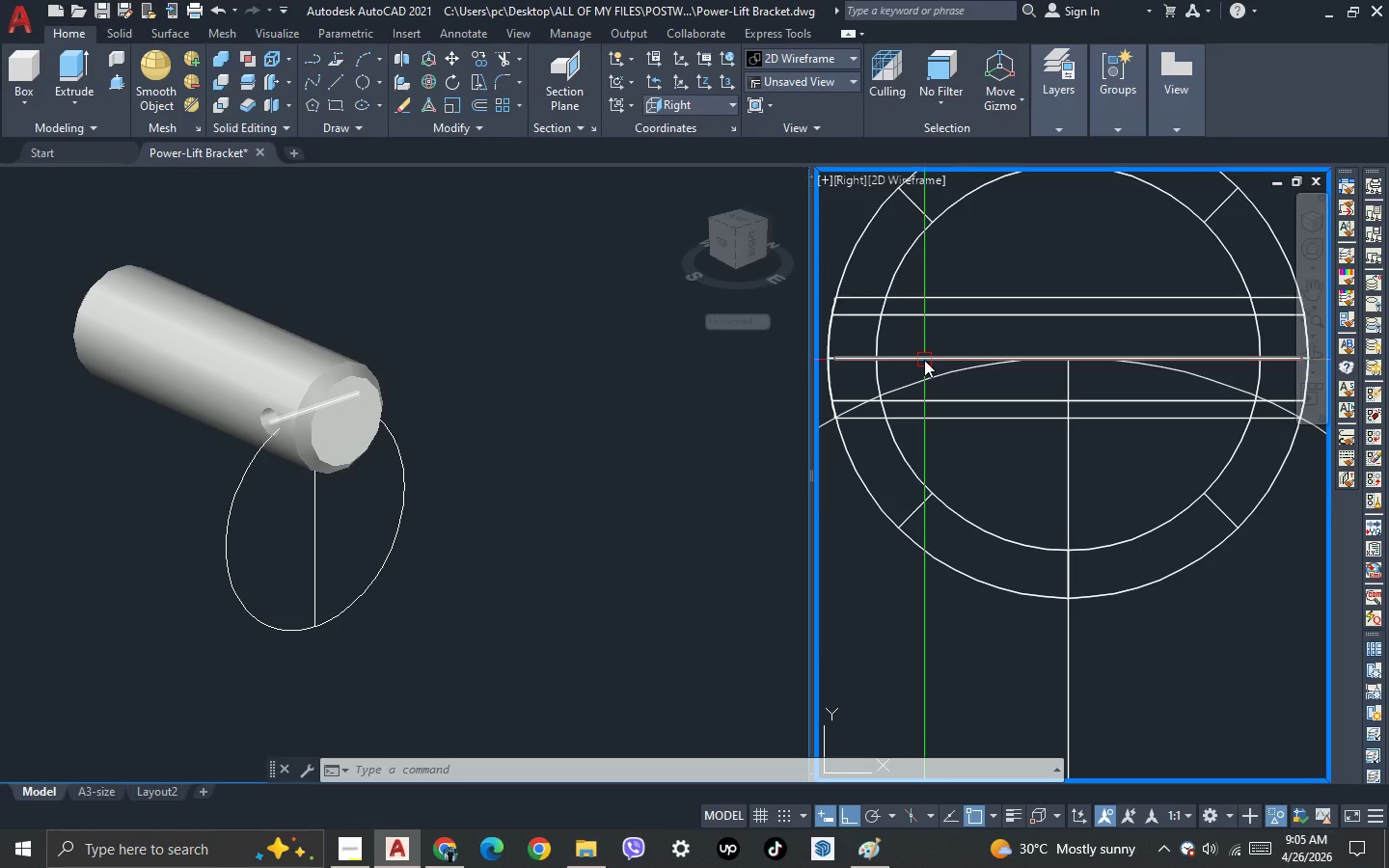 
left_click([924, 360])
 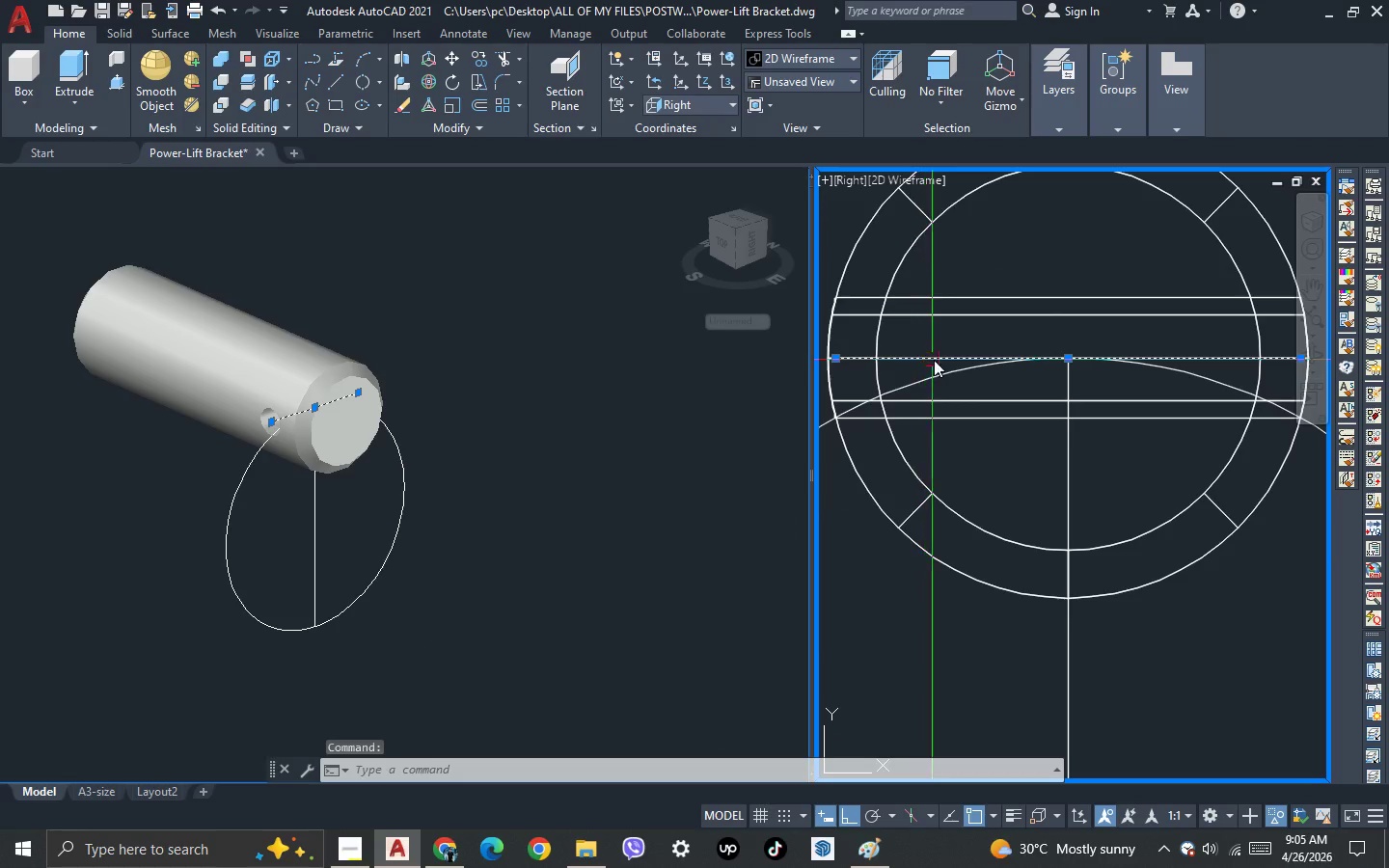 
scroll: coordinate [967, 360], scroll_direction: down, amount: 2.0
 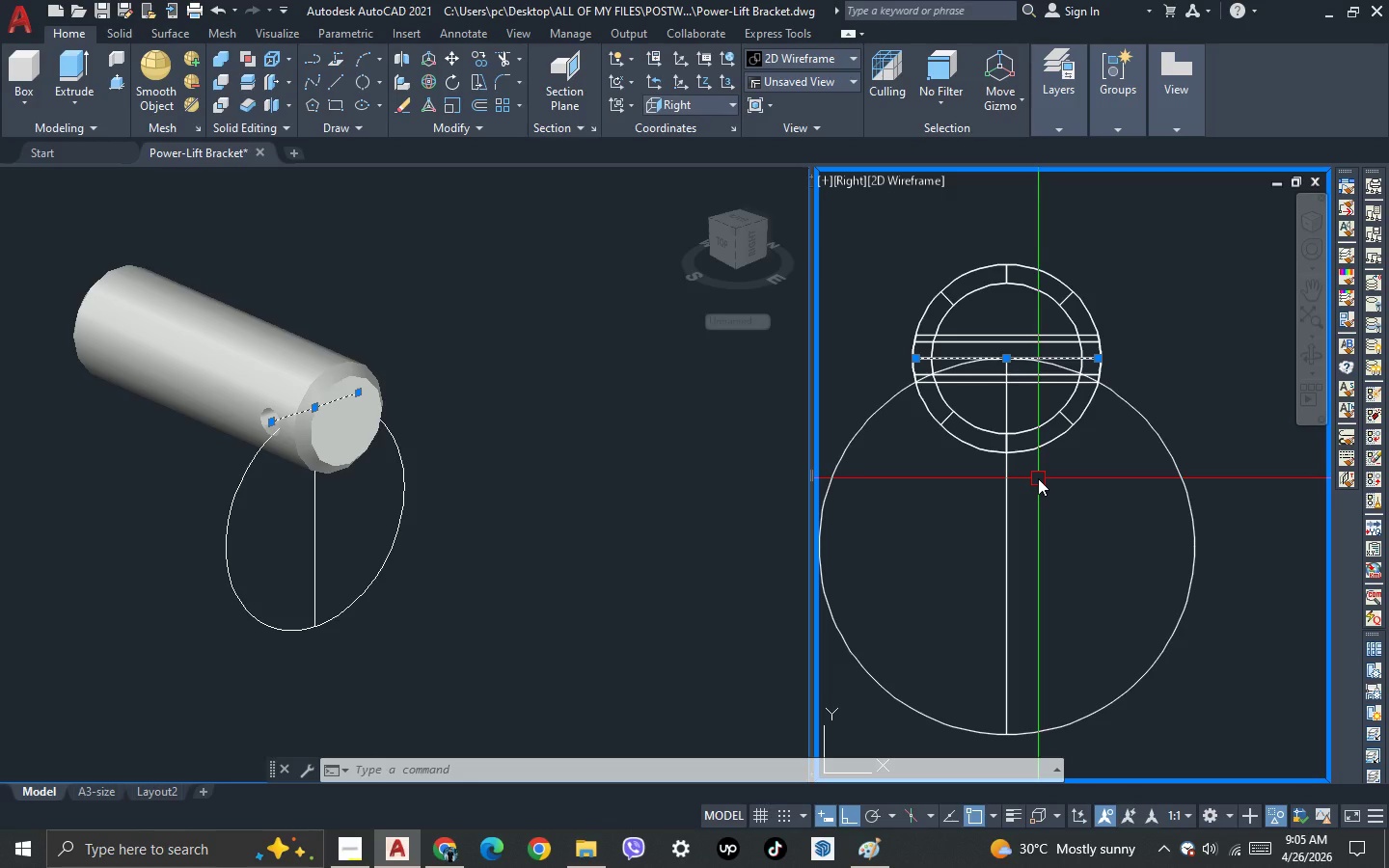 
wait(11.15)
 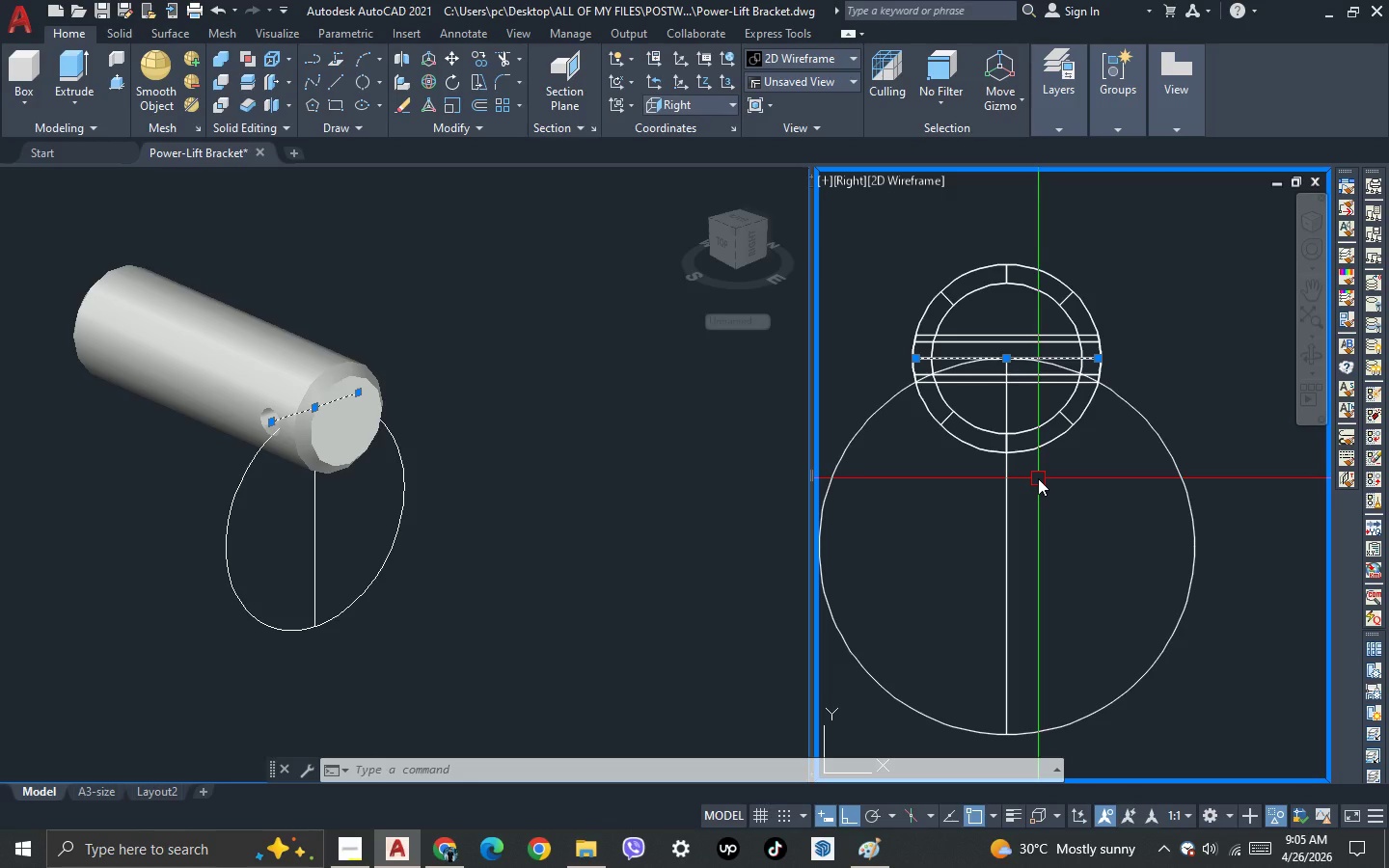 
key(Escape)
 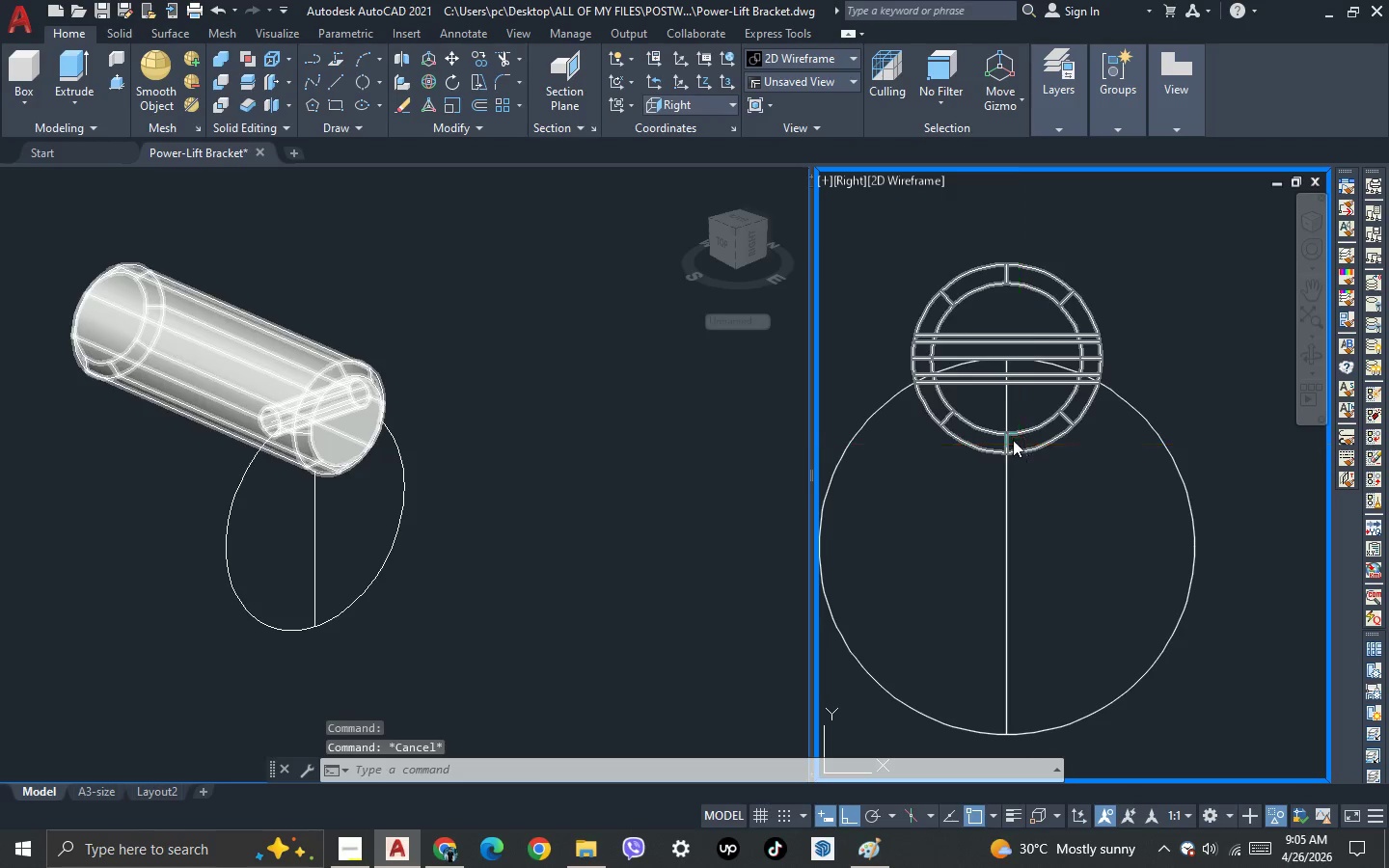 
scroll: coordinate [1003, 429], scroll_direction: down, amount: 1.0
 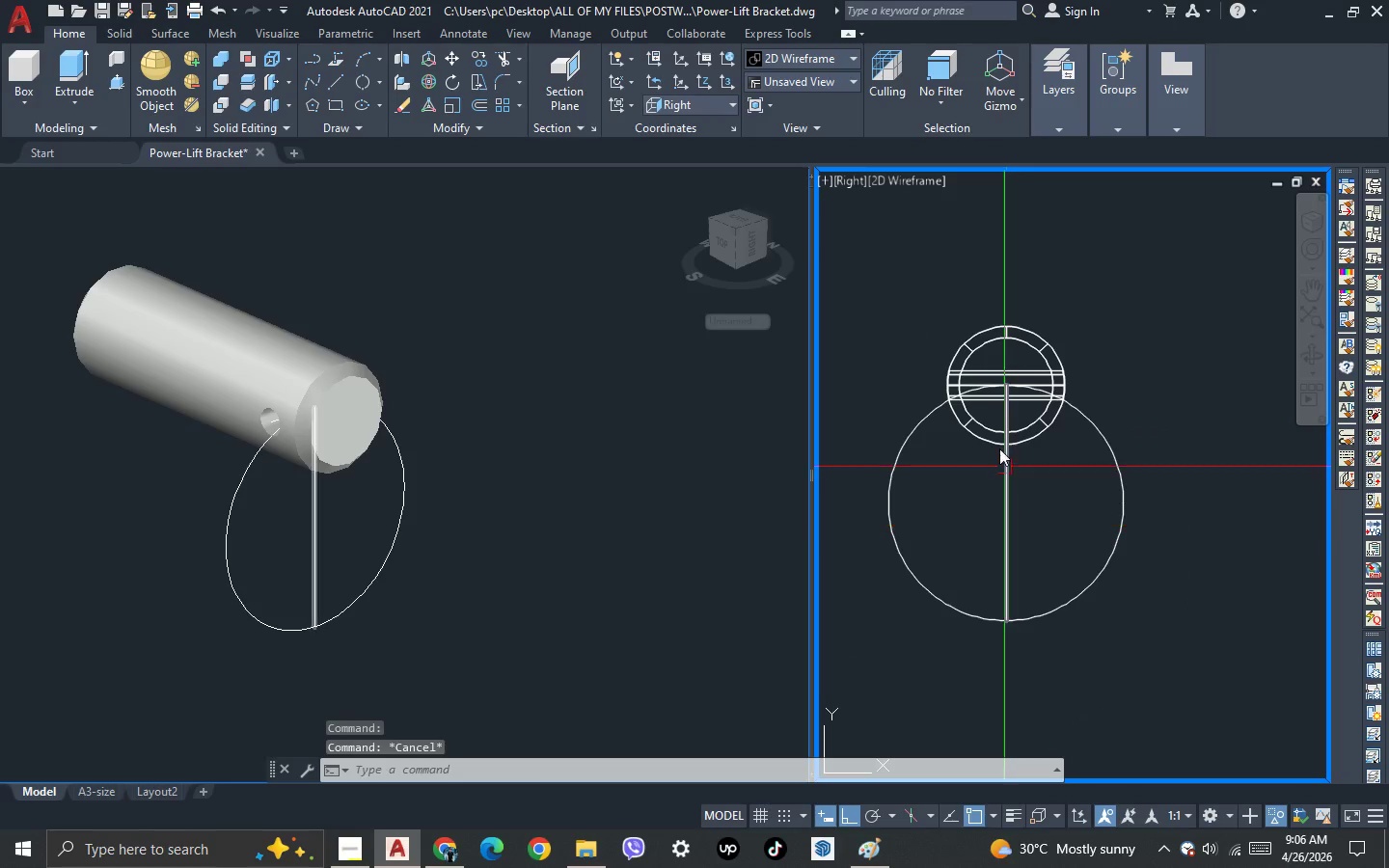 
scroll: coordinate [976, 386], scroll_direction: up, amount: 3.0
 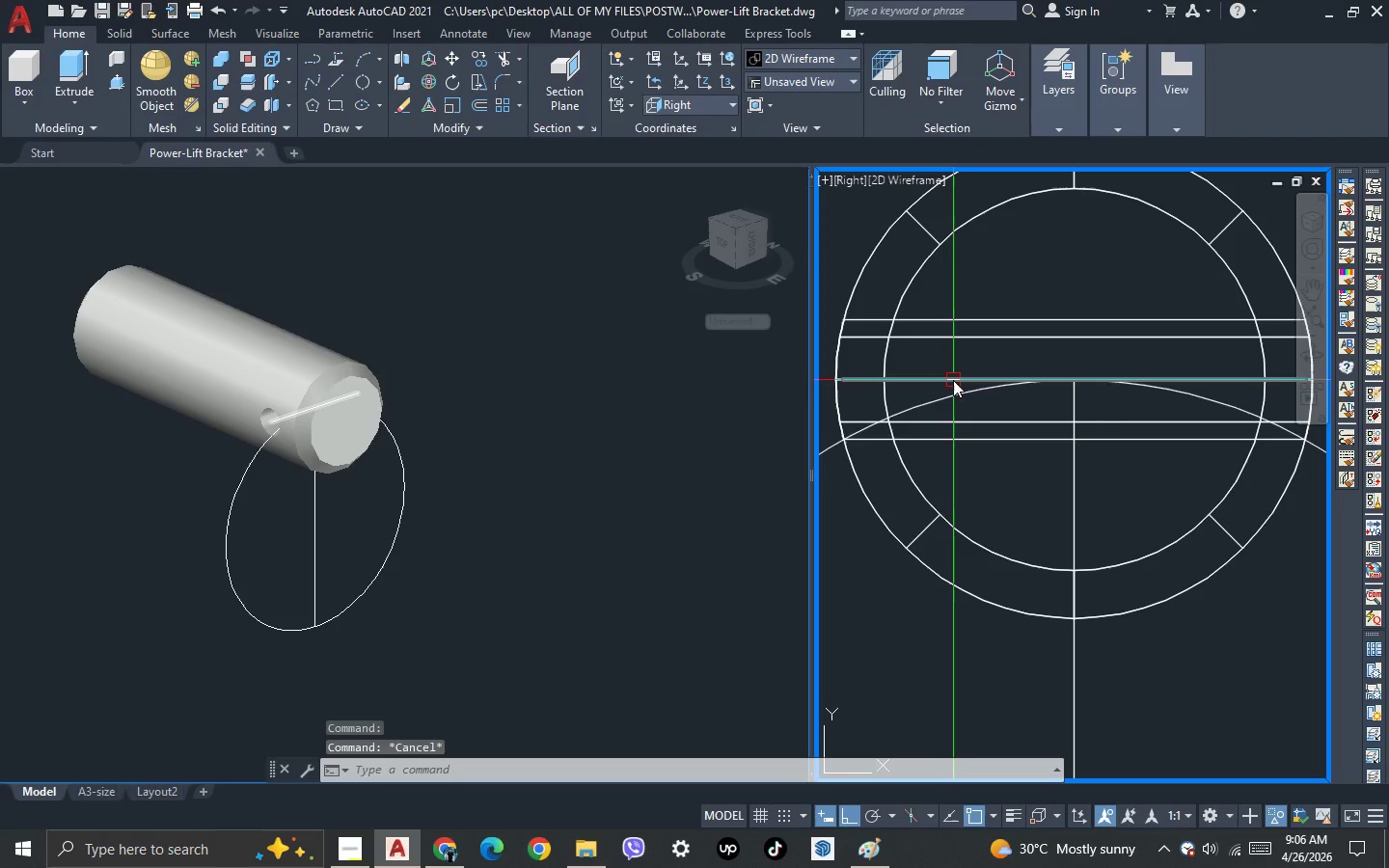 
left_click([953, 380])
 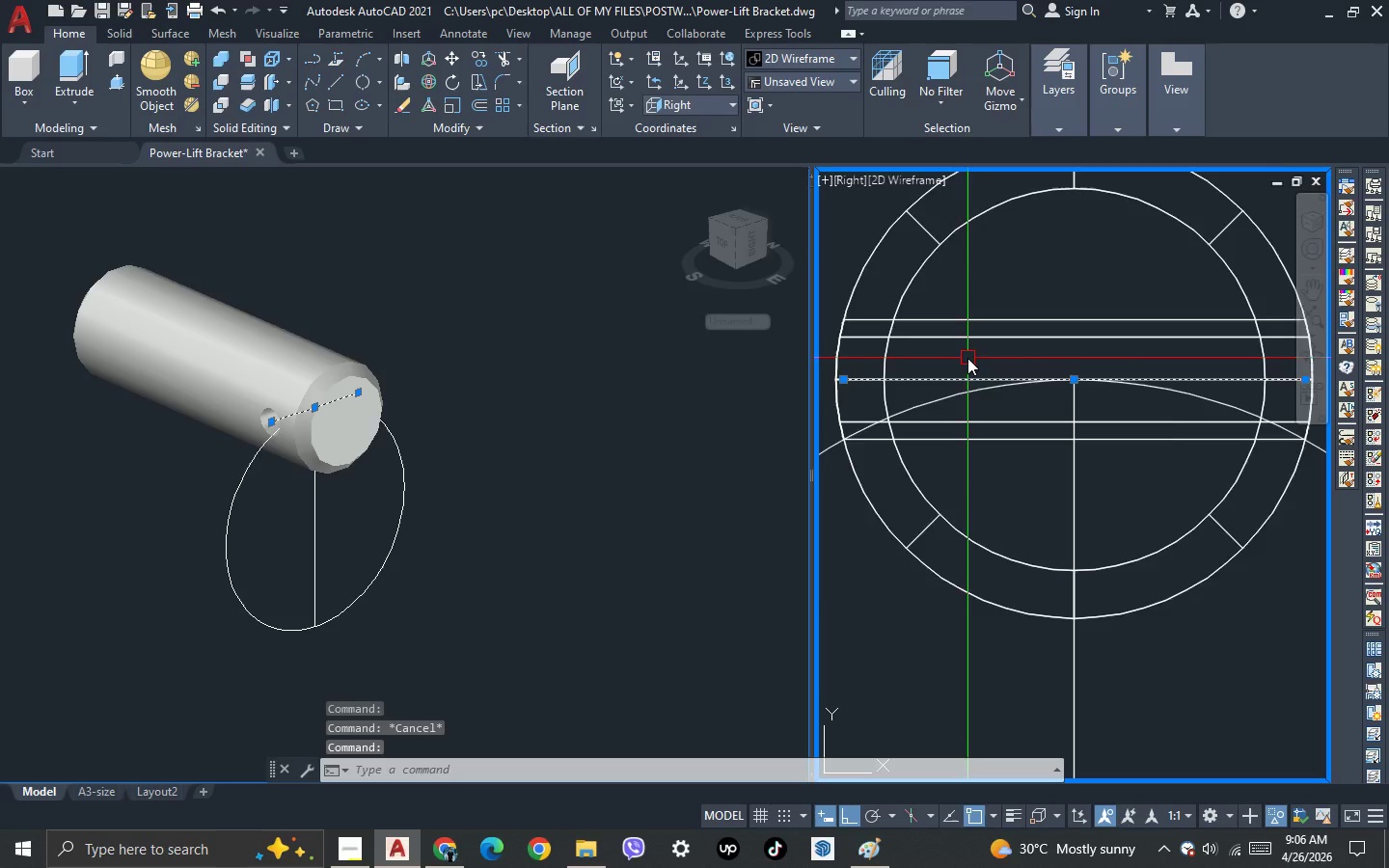 
scroll: coordinate [967, 358], scroll_direction: down, amount: 2.0
 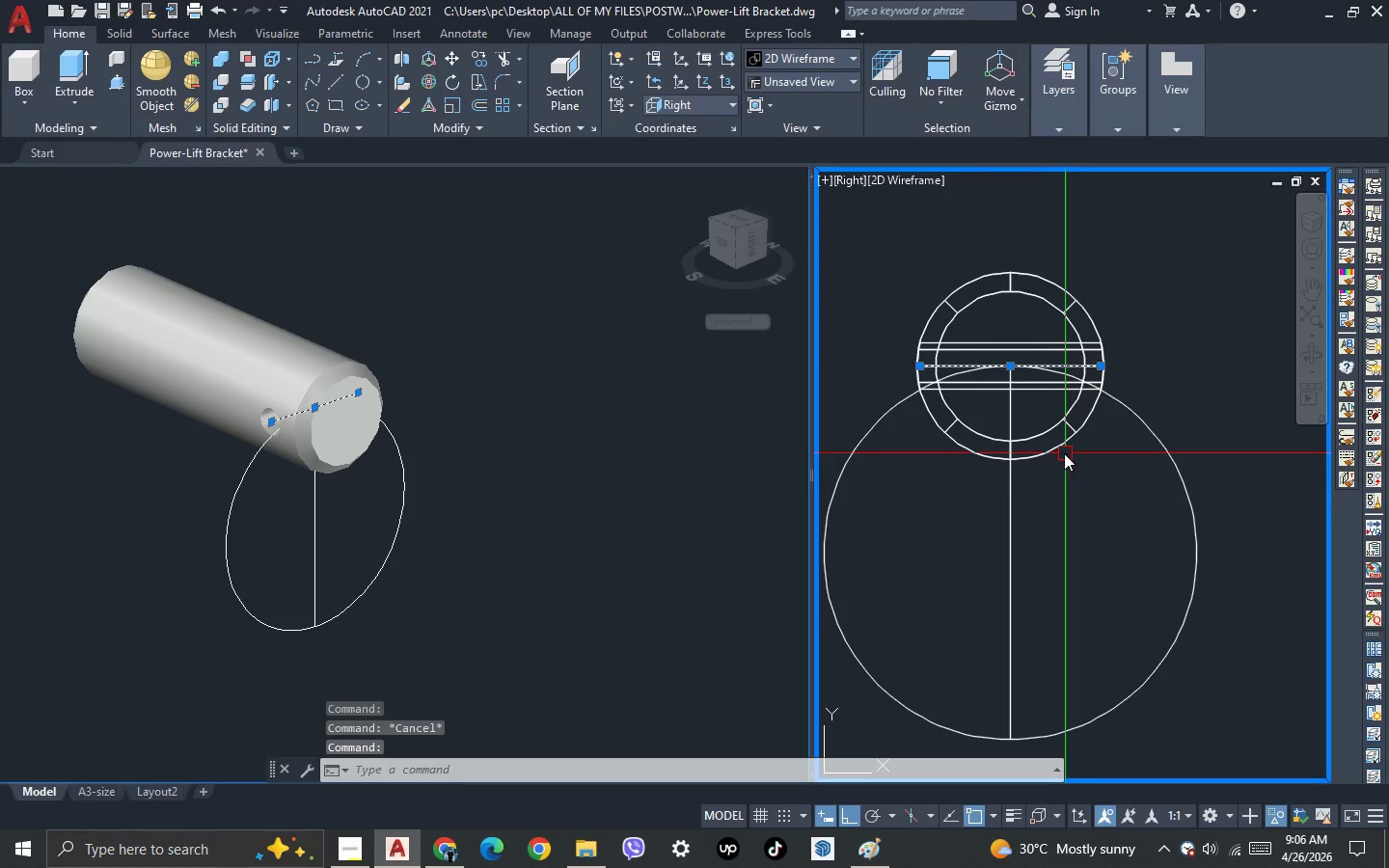 
key(Escape)
 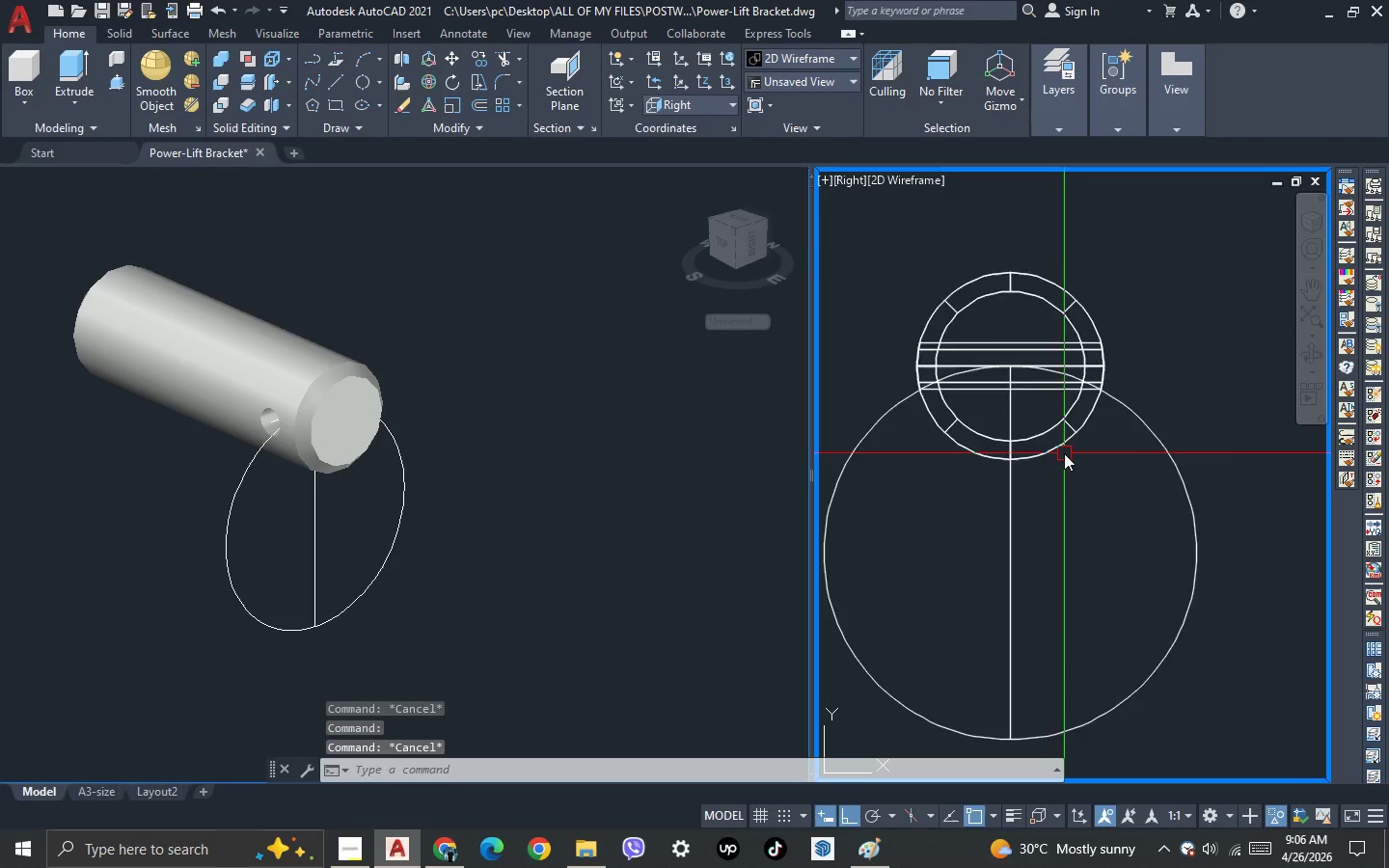 
scroll: coordinate [1064, 453], scroll_direction: down, amount: 1.0
 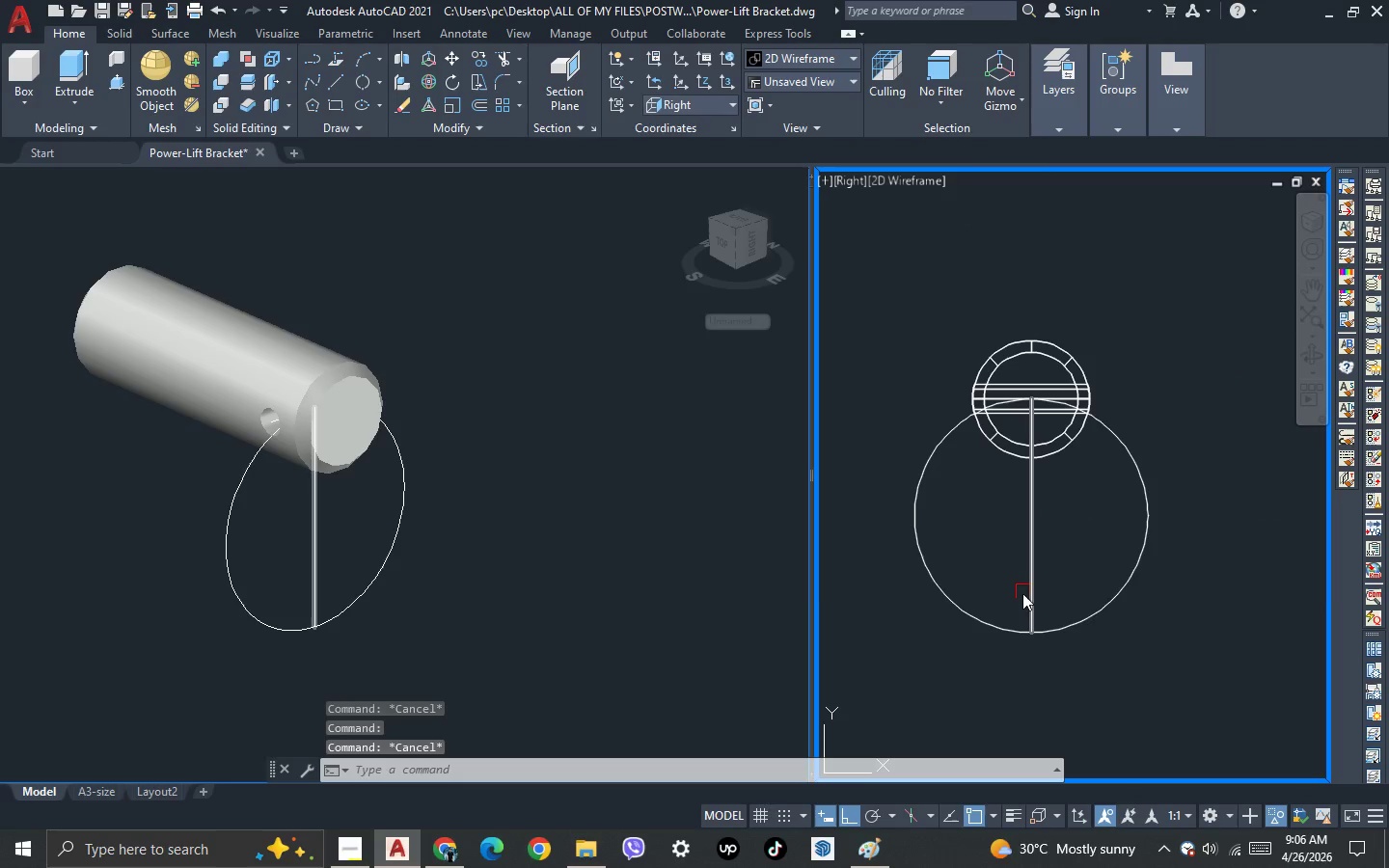 
scroll: coordinate [1022, 637], scroll_direction: up, amount: 1.0
 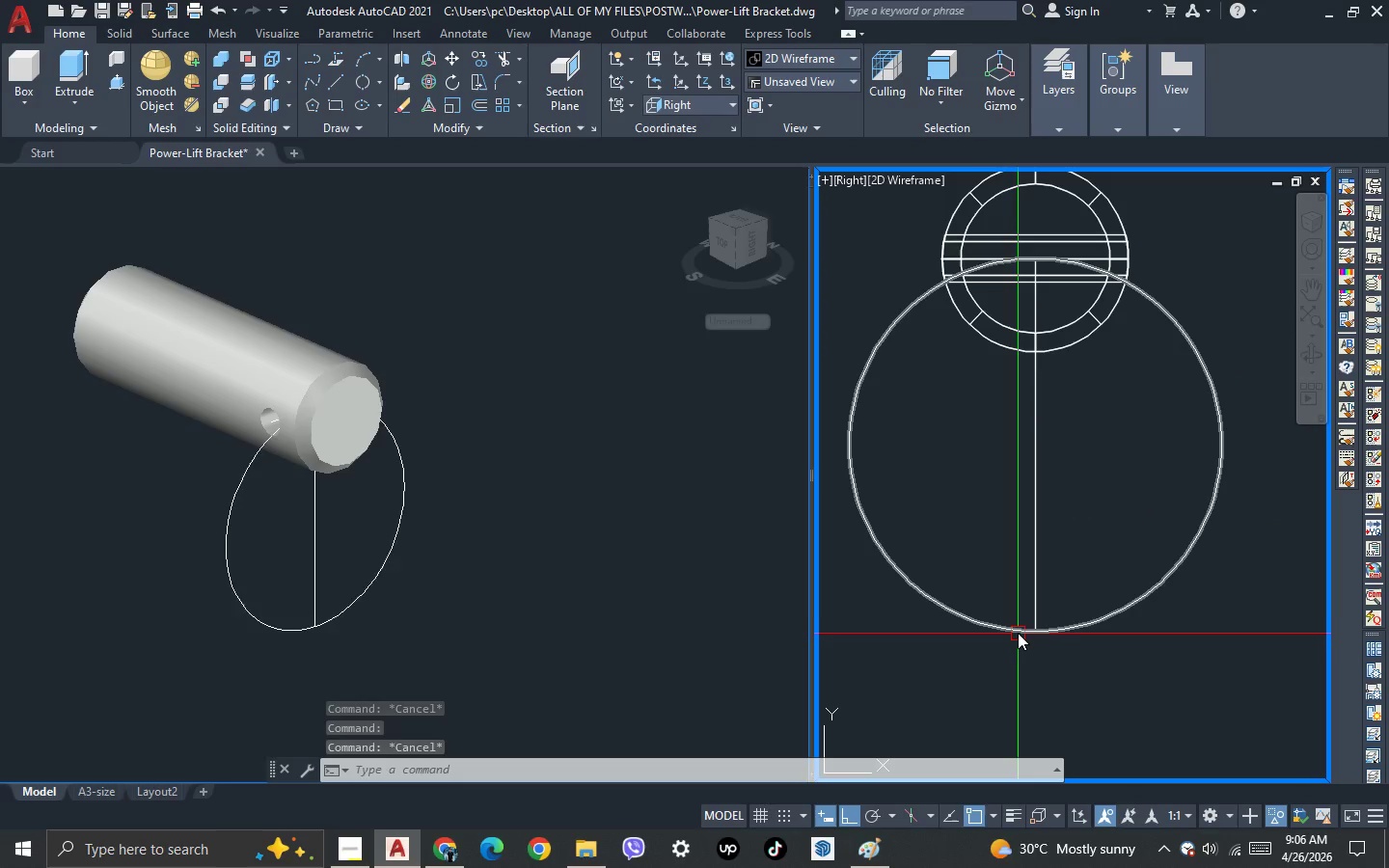 
left_click([1018, 632])
 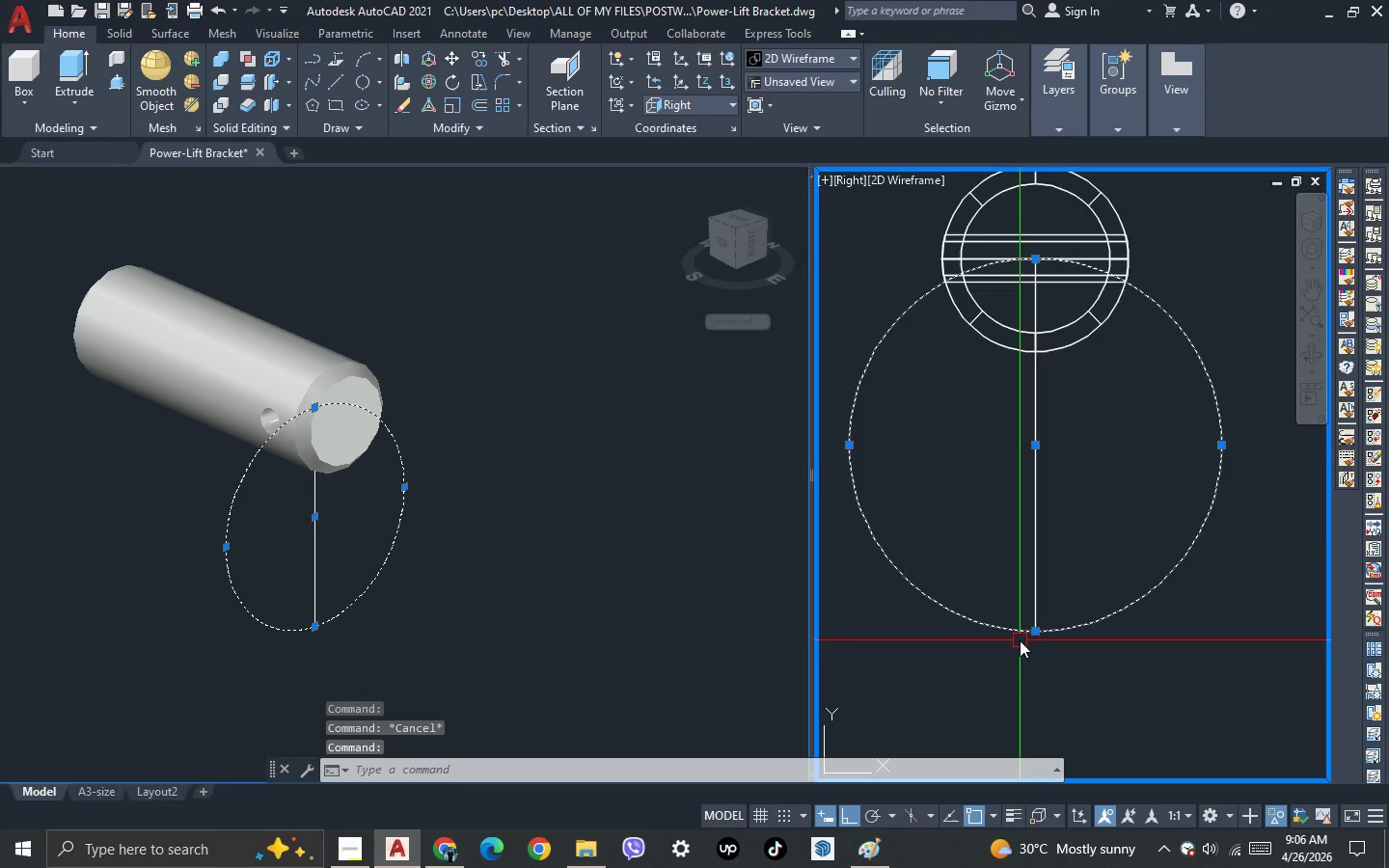 
scroll: coordinate [1020, 640], scroll_direction: up, amount: 2.0
 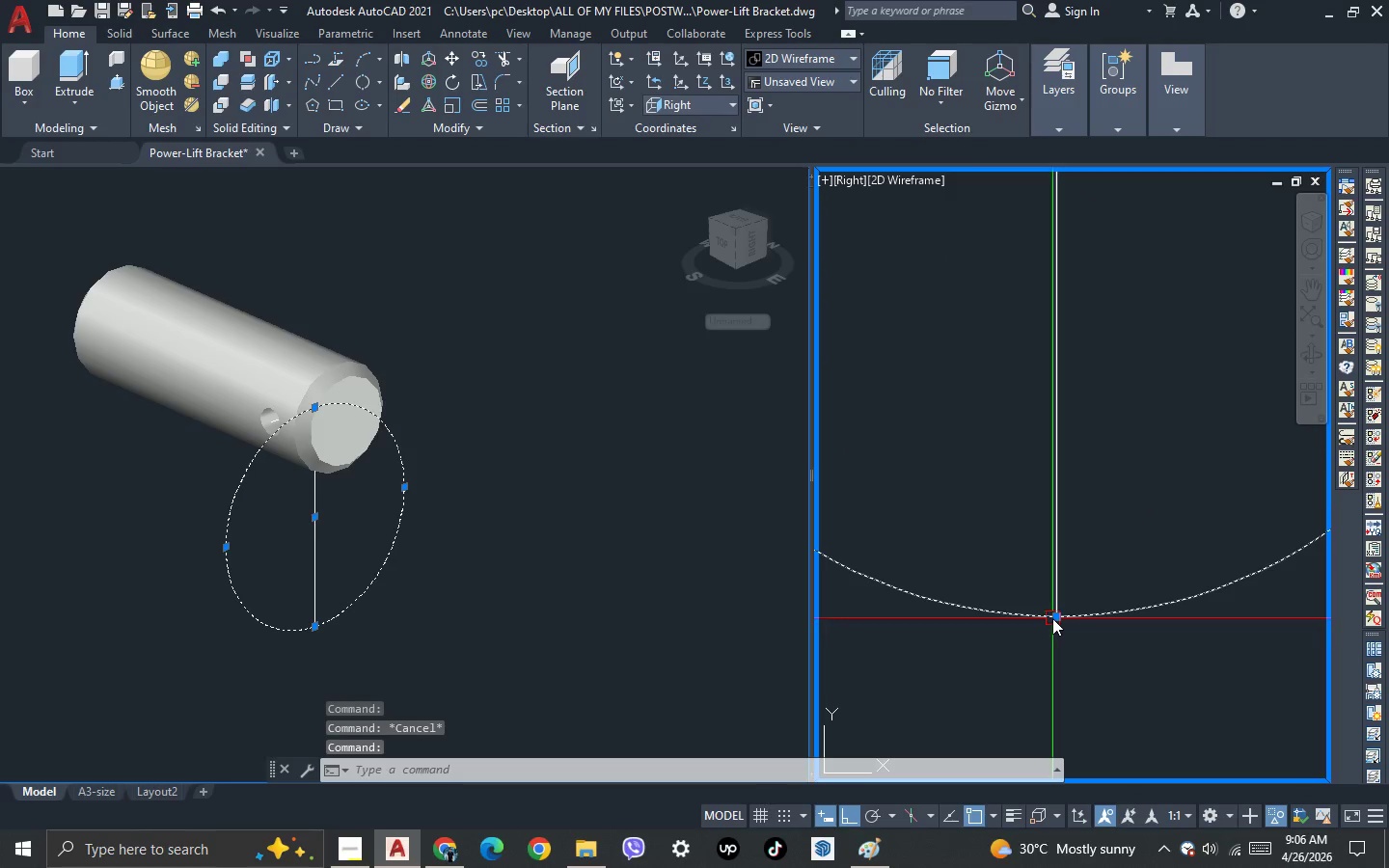 
key(Escape)
 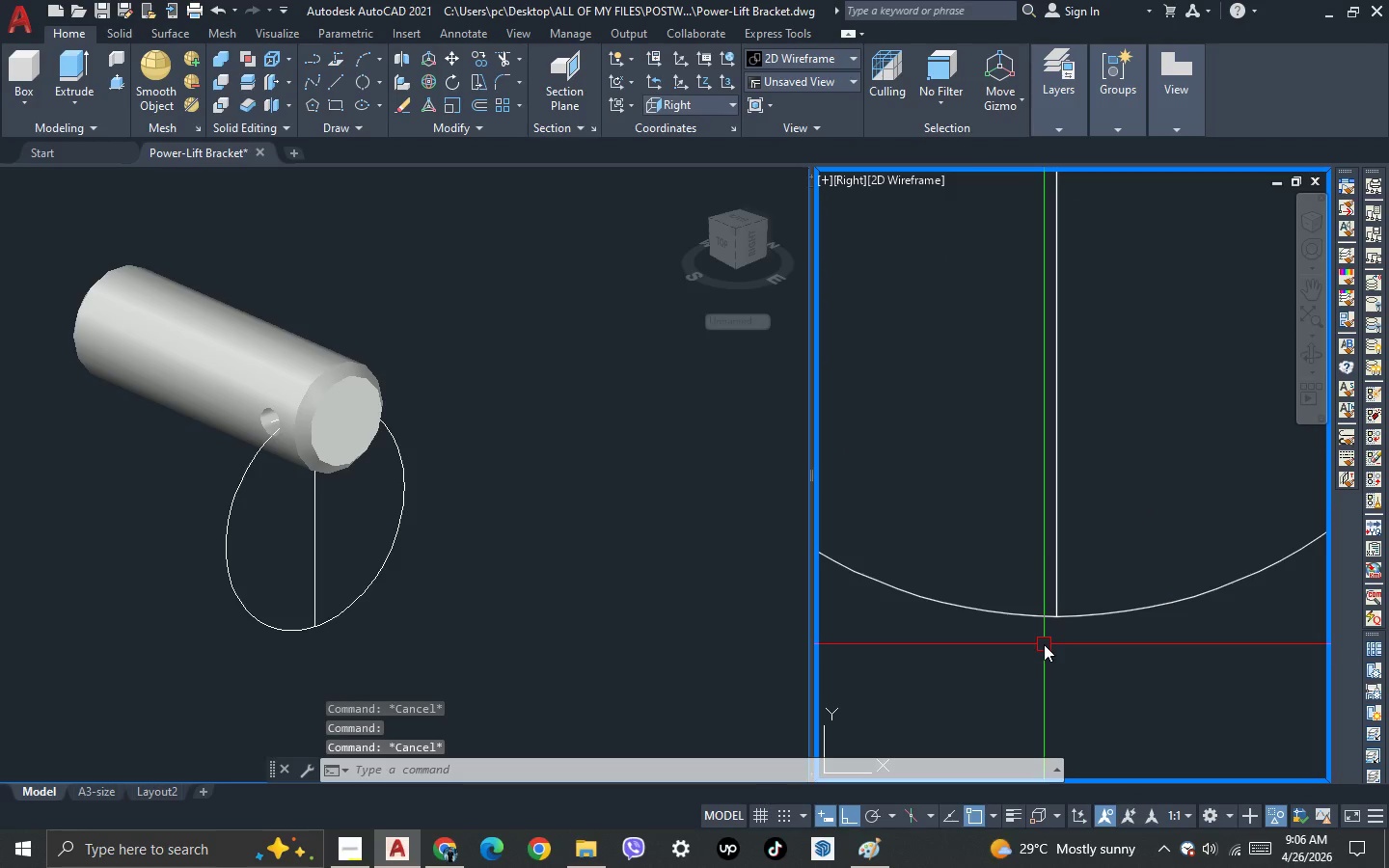 
key(L)
 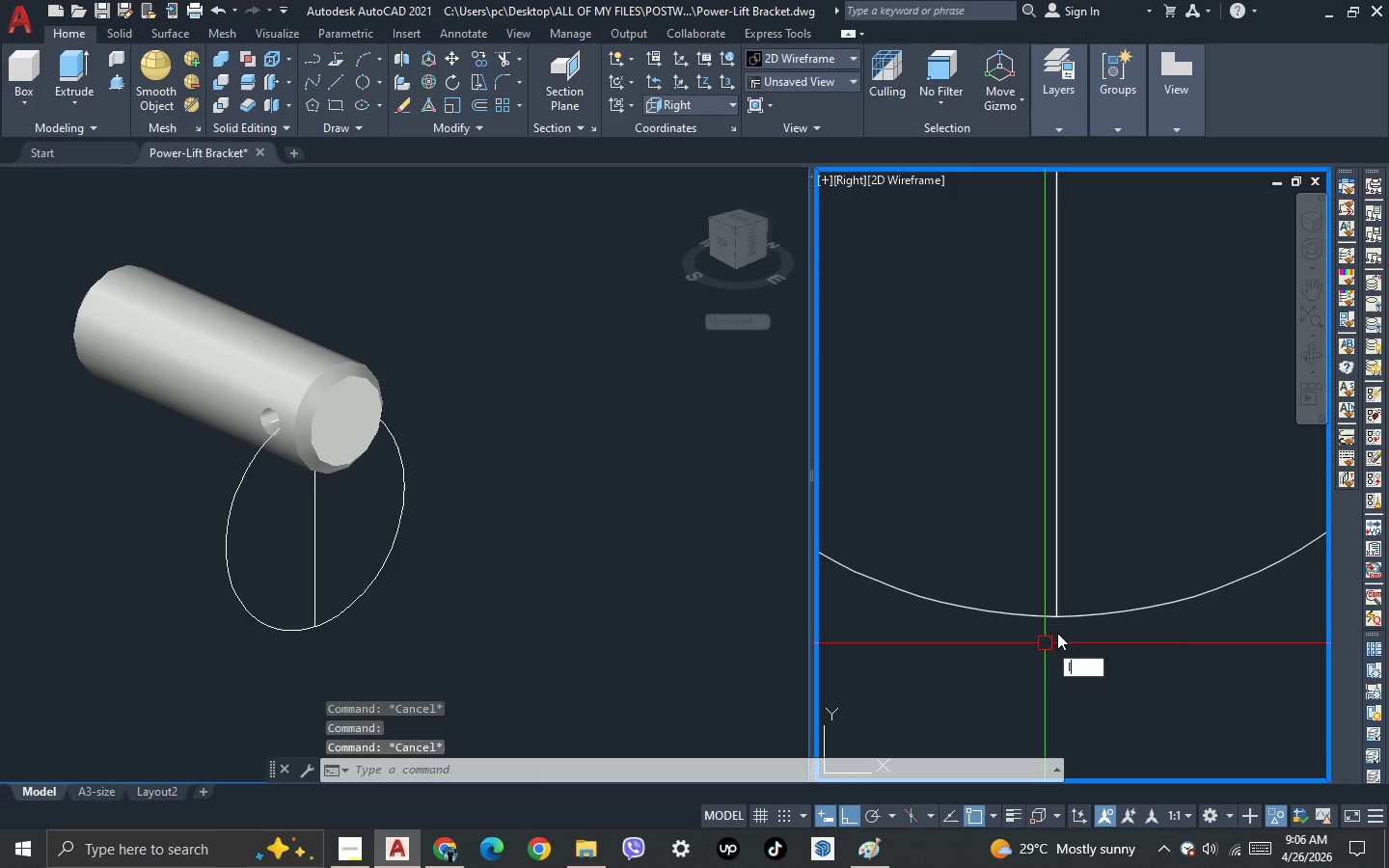 
key(Space)
 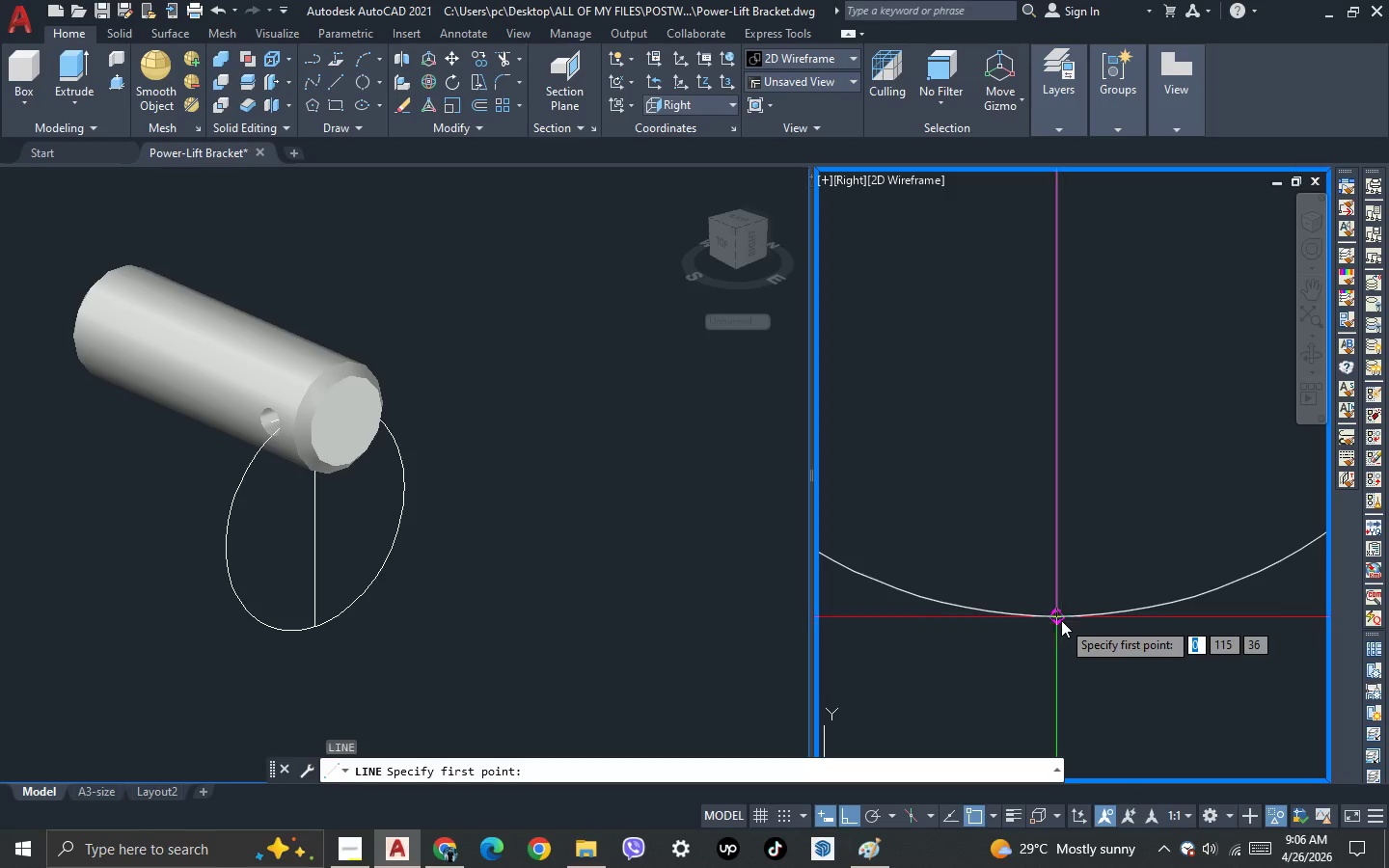 
left_click([1061, 619])
 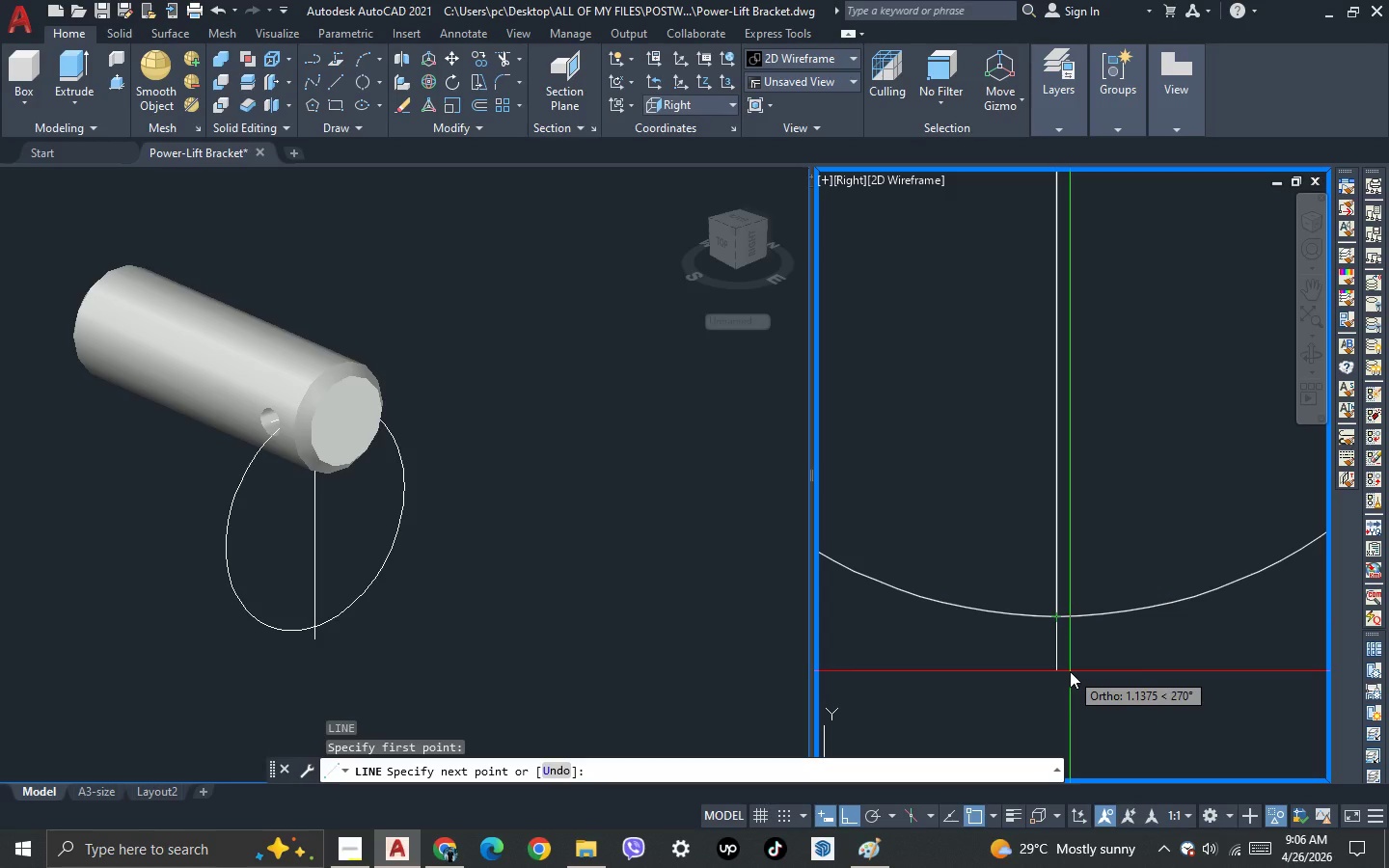 
key(5)
 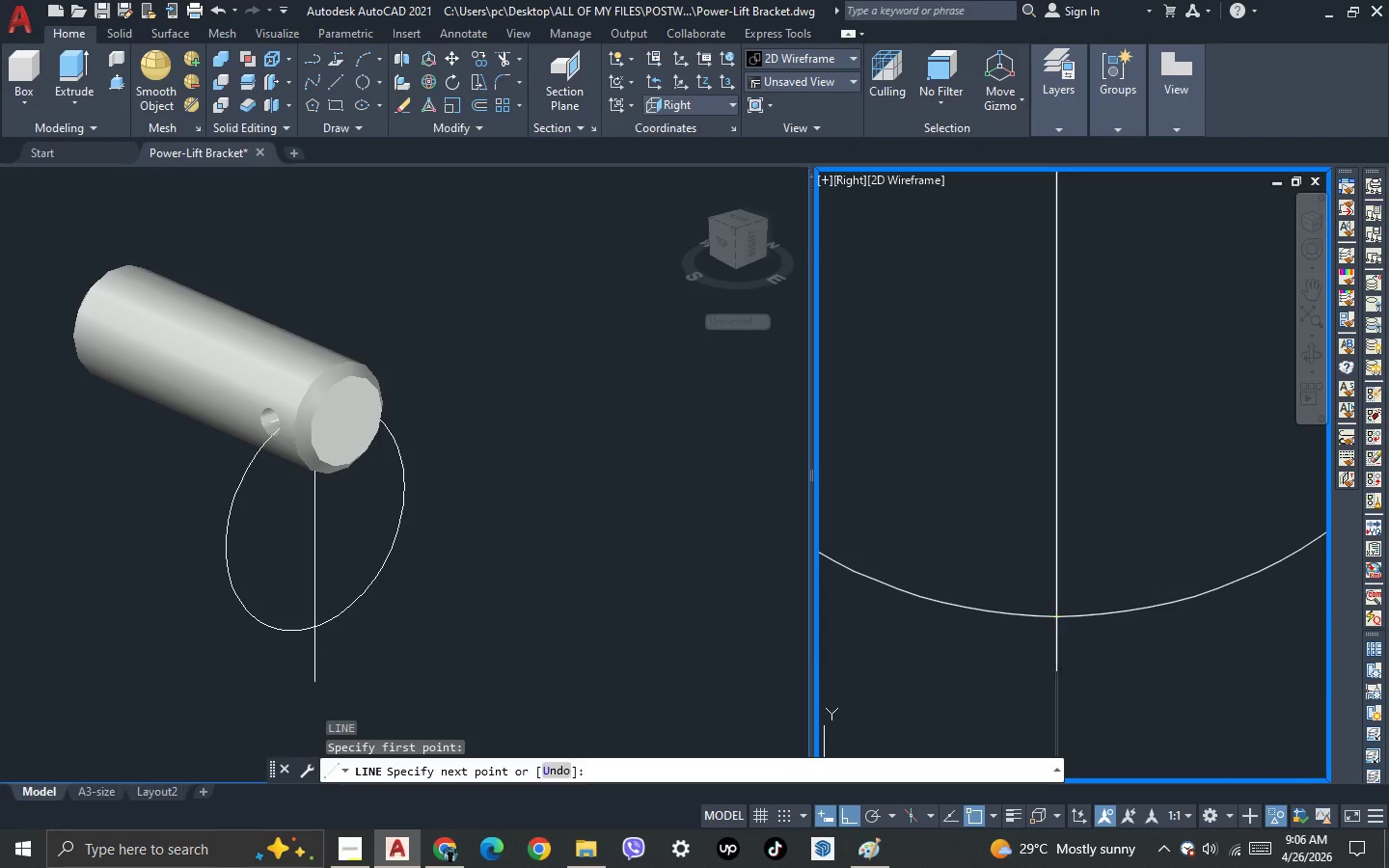 
key(Space)
 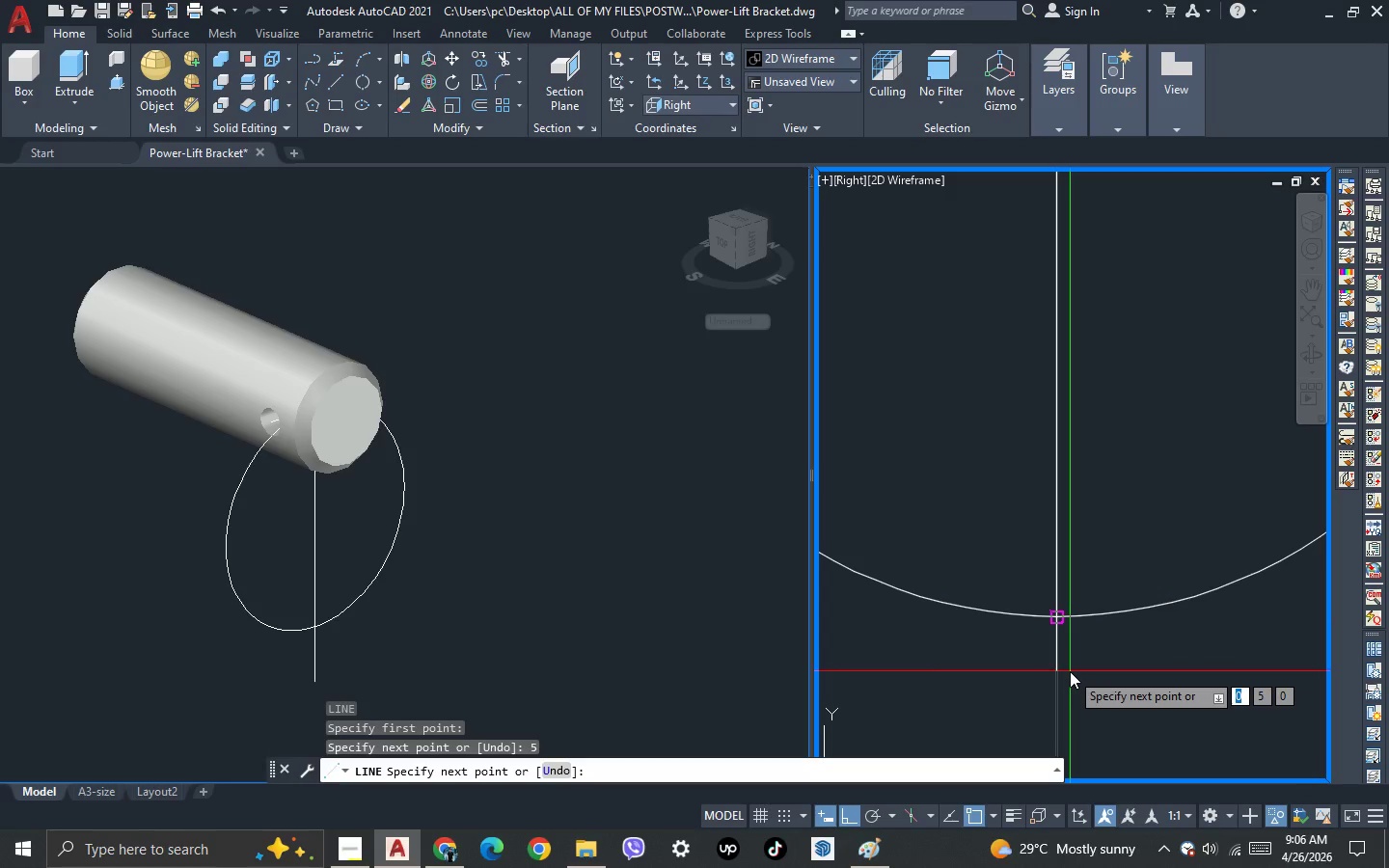 
key(Space)
 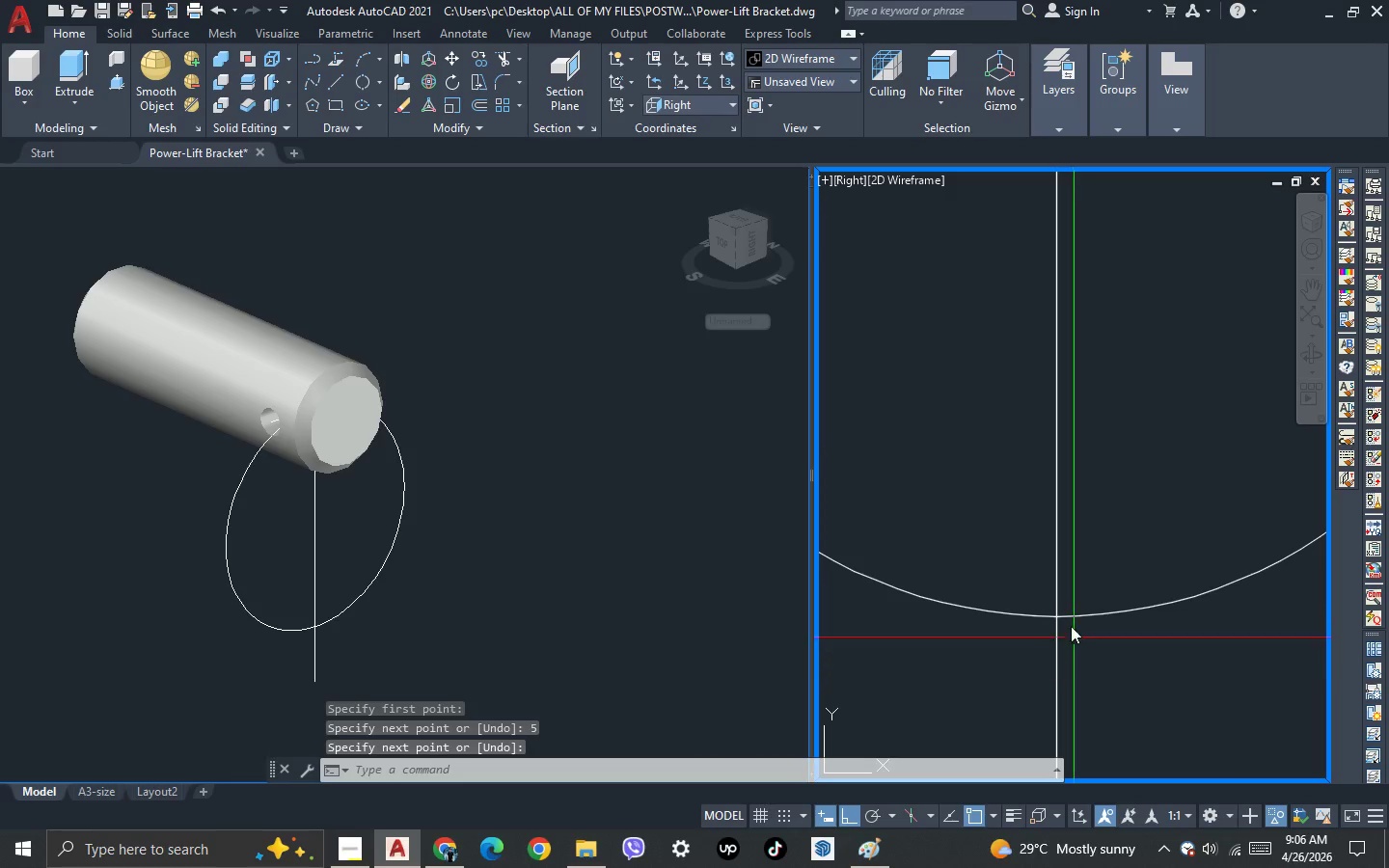 
scroll: coordinate [983, 476], scroll_direction: down, amount: 3.0
 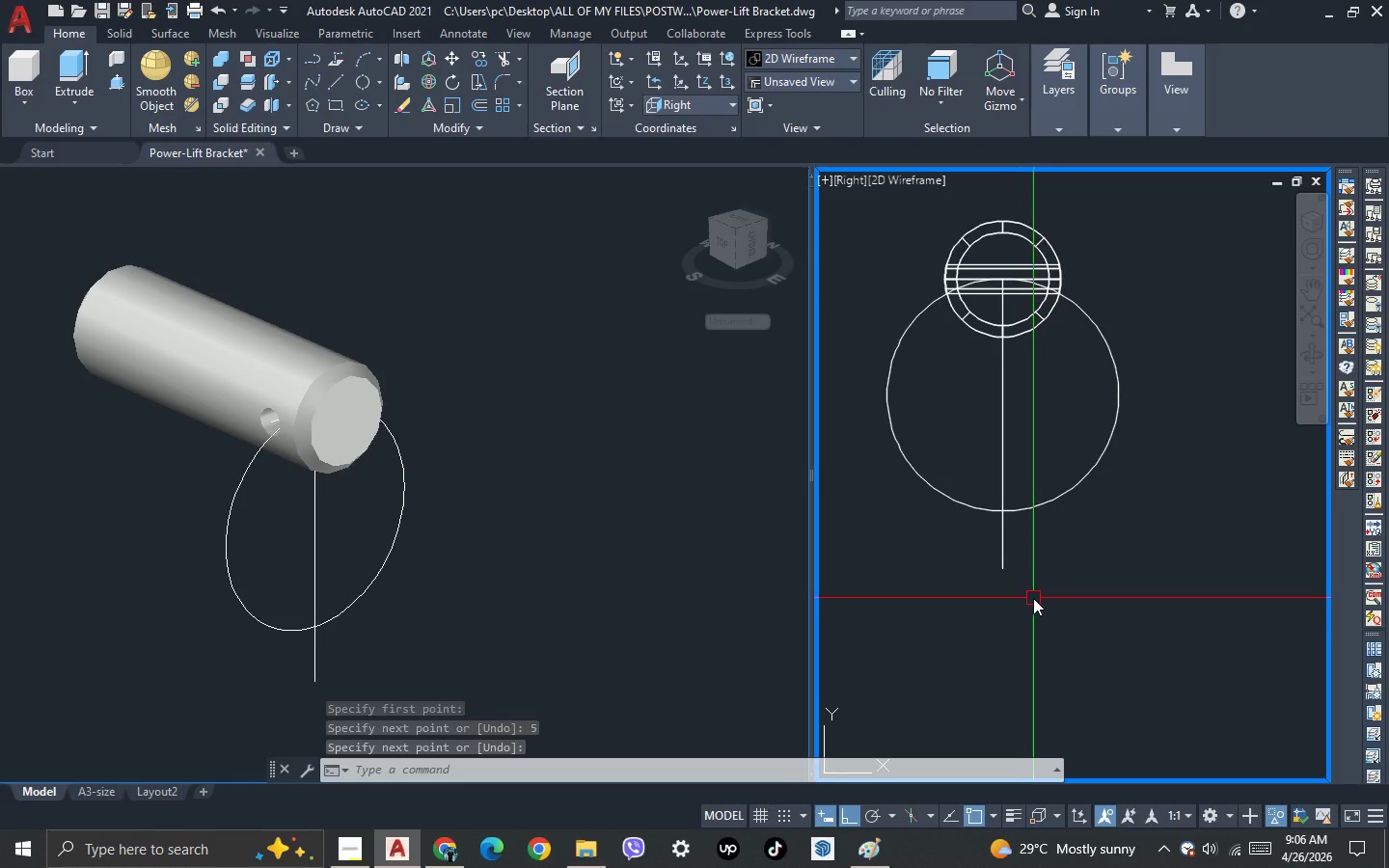 
left_click([1032, 569])
 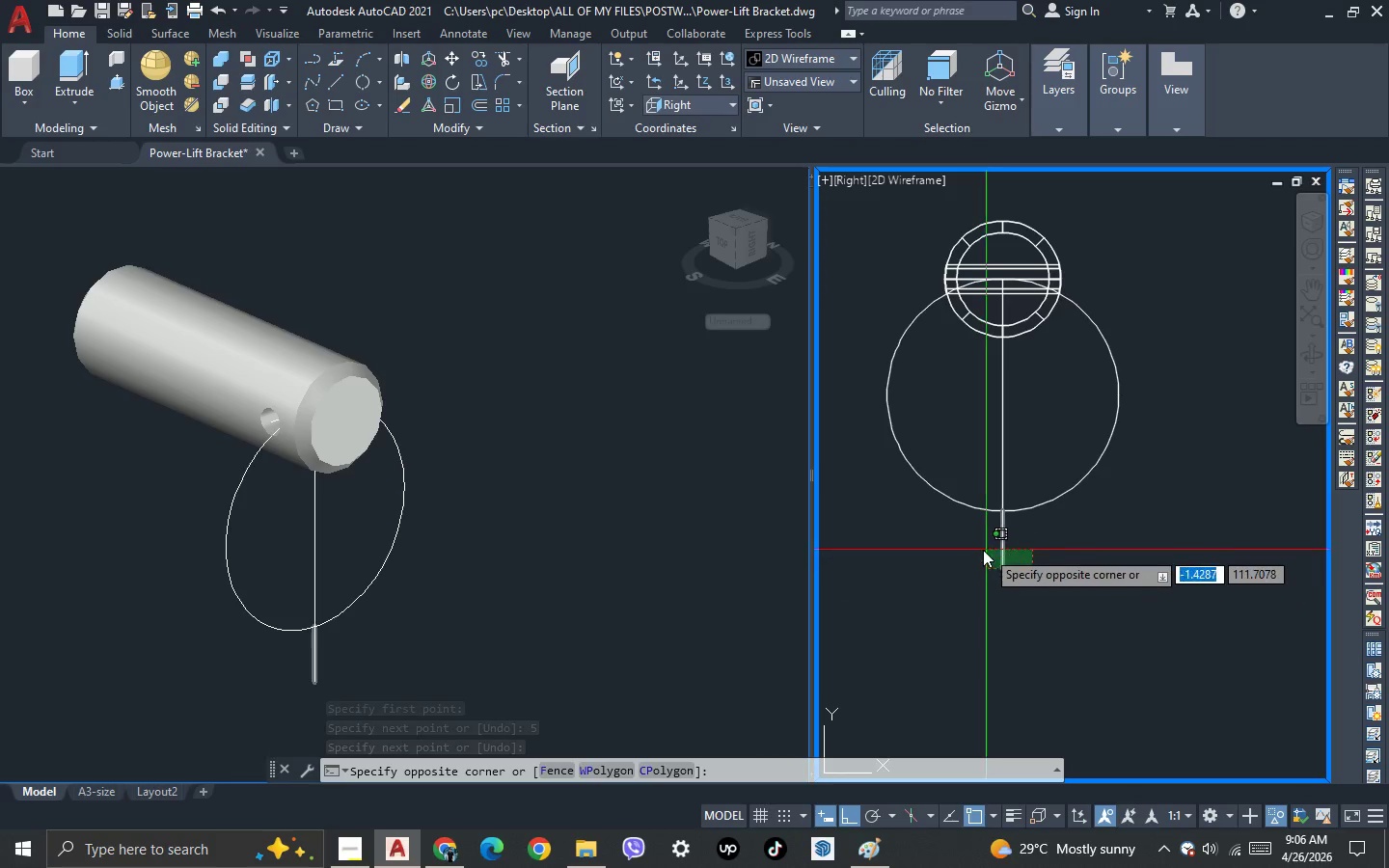 
left_click([982, 549])
 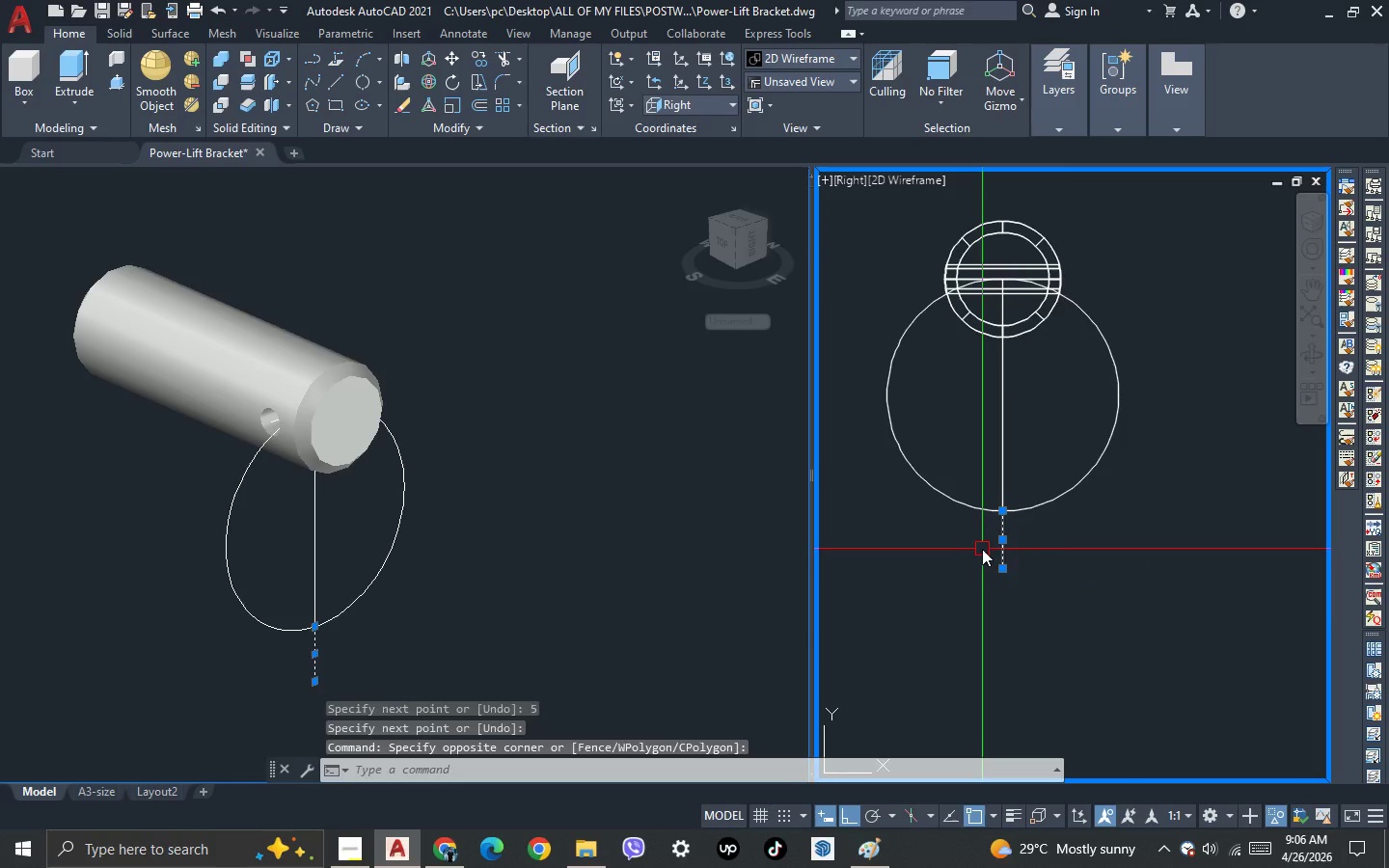 
key(Delete)
 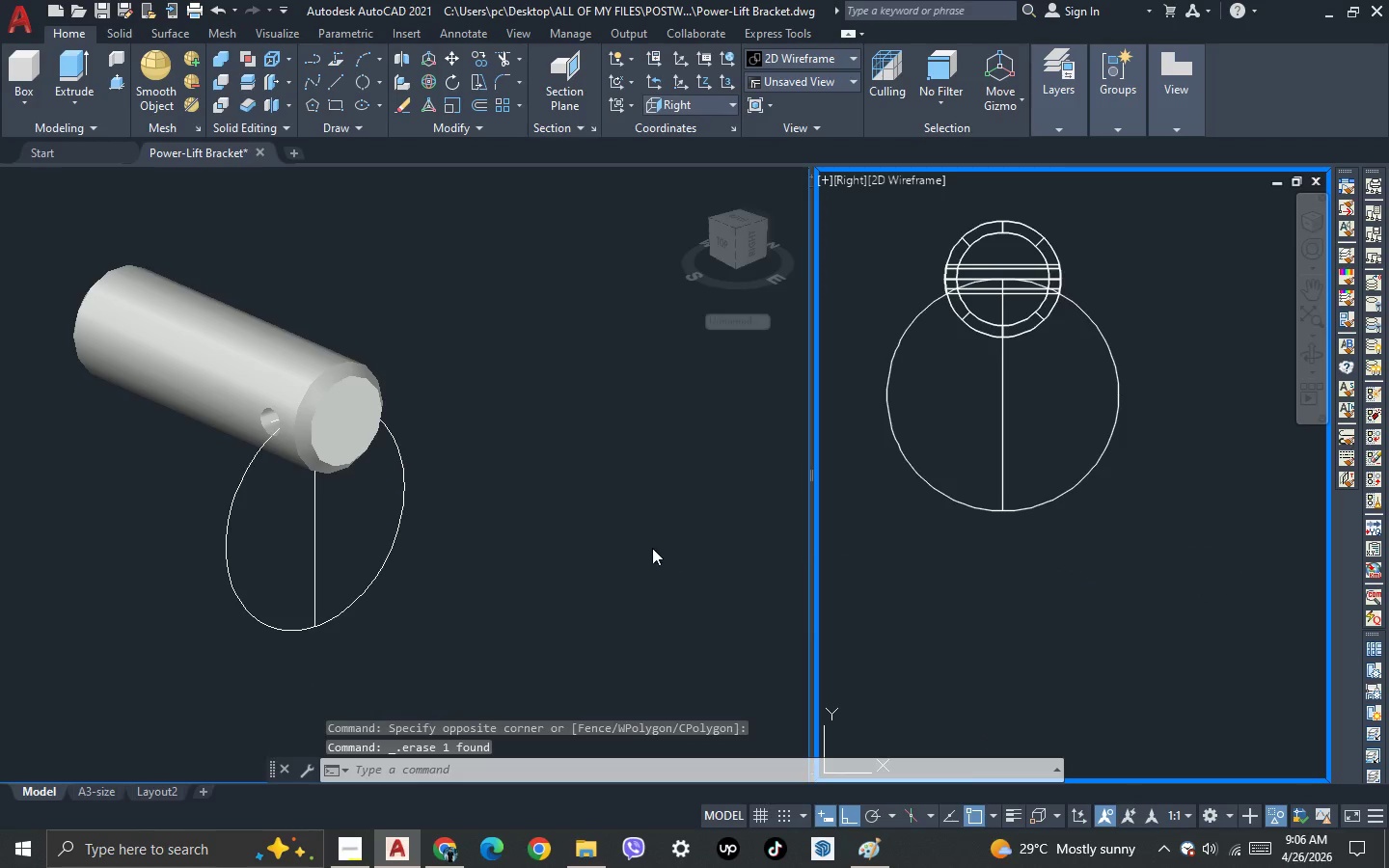 
left_click([650, 547])
 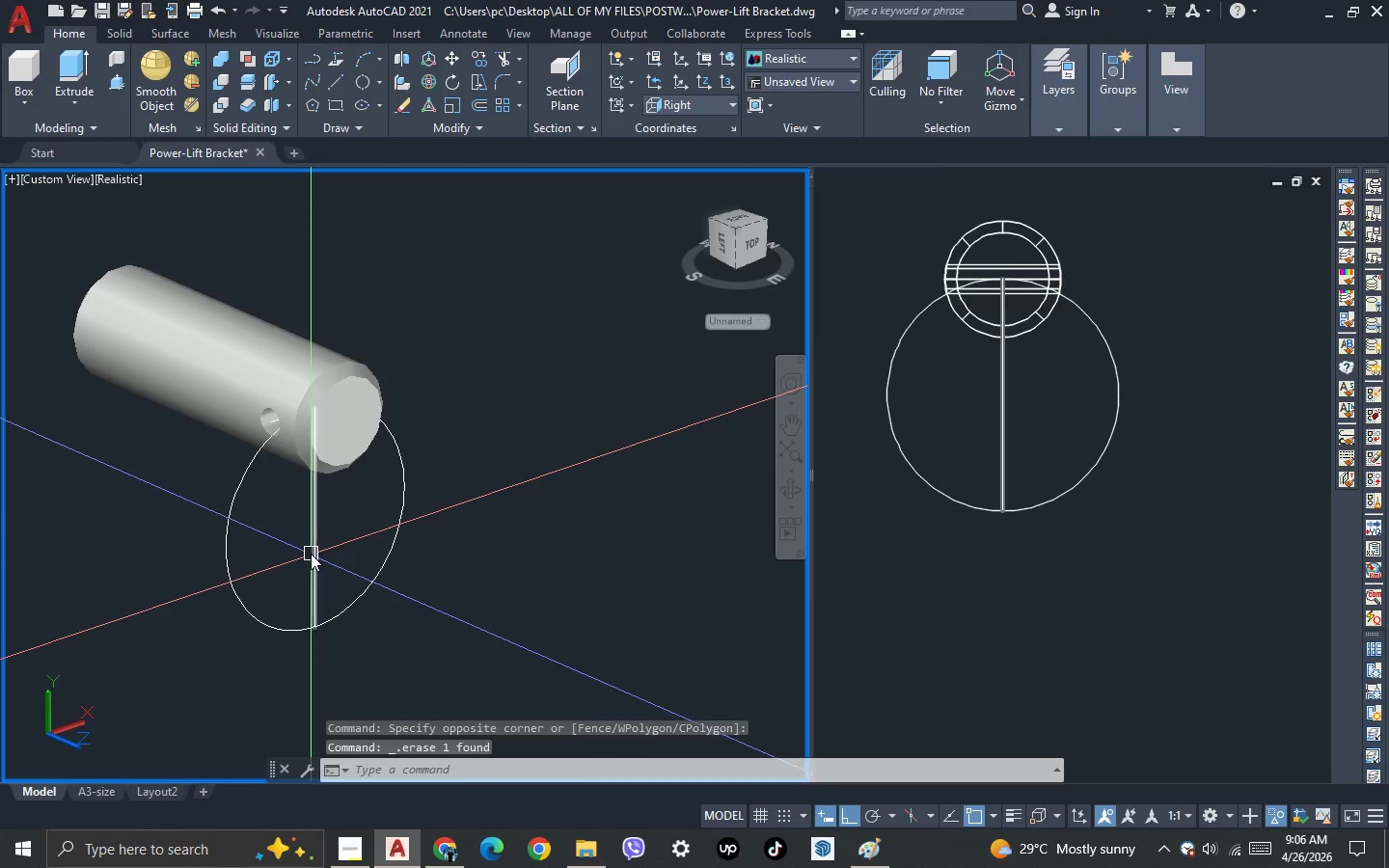 
left_click([314, 552])
 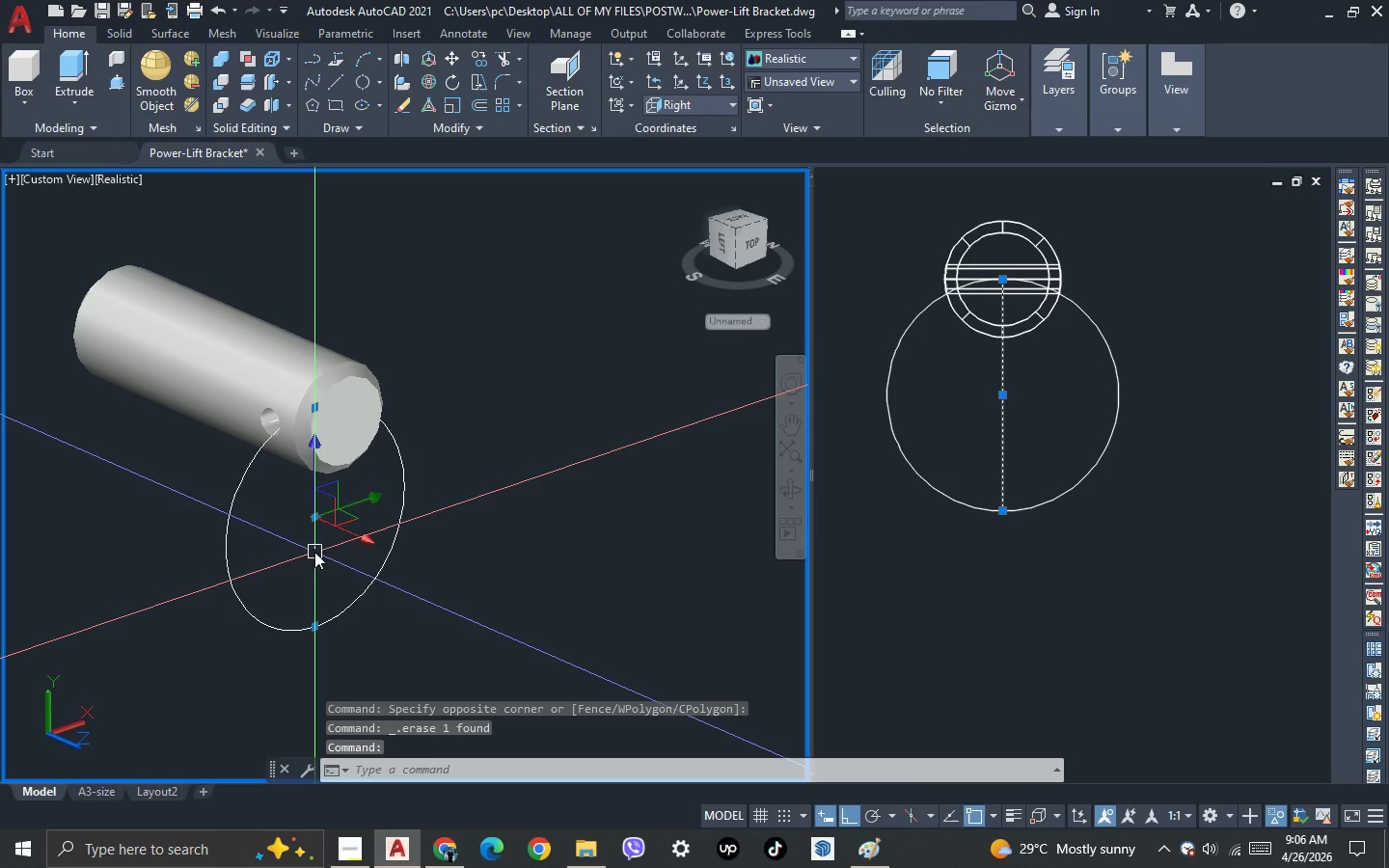 
key(Delete)
 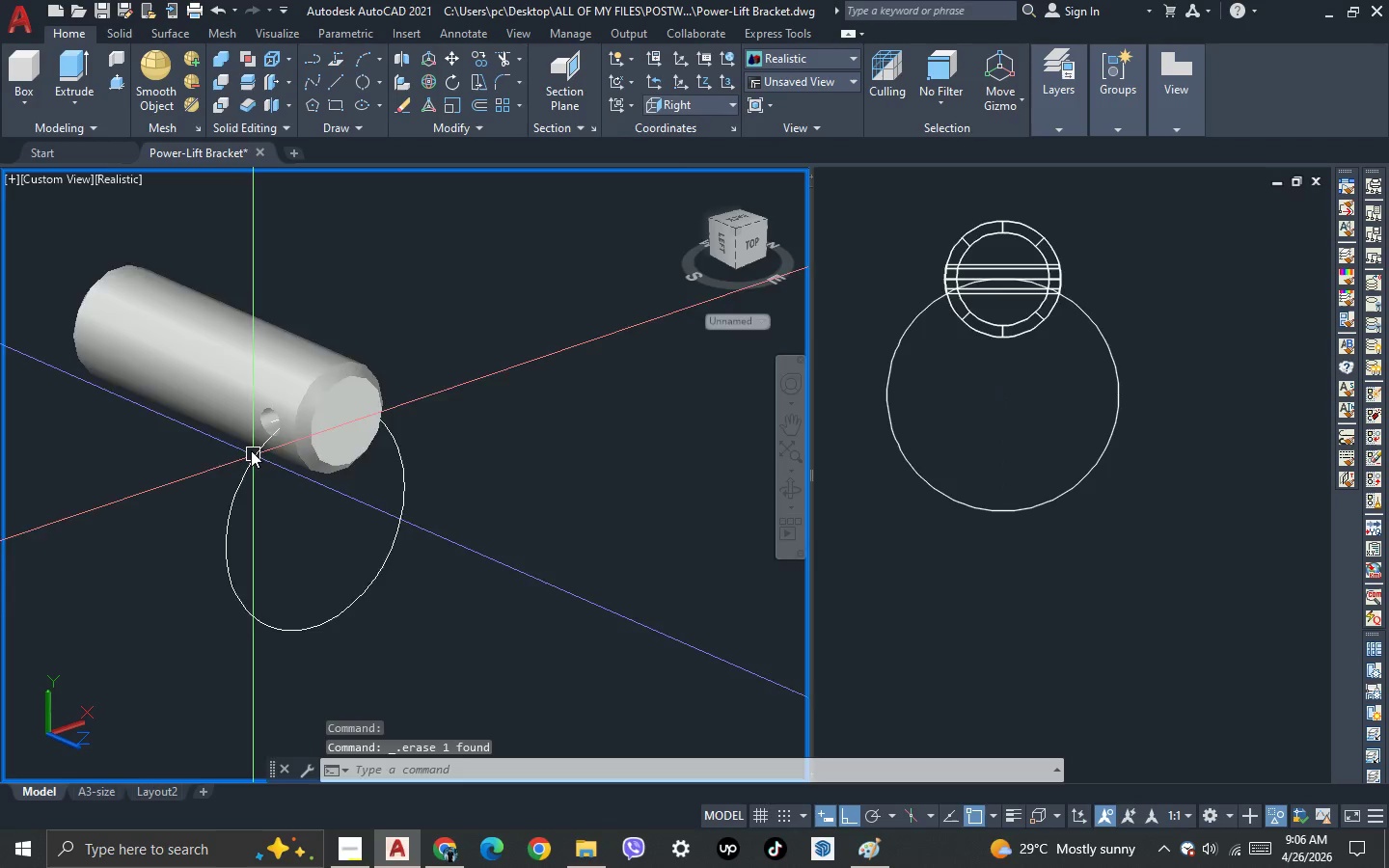 
scroll: coordinate [265, 405], scroll_direction: up, amount: 4.0
 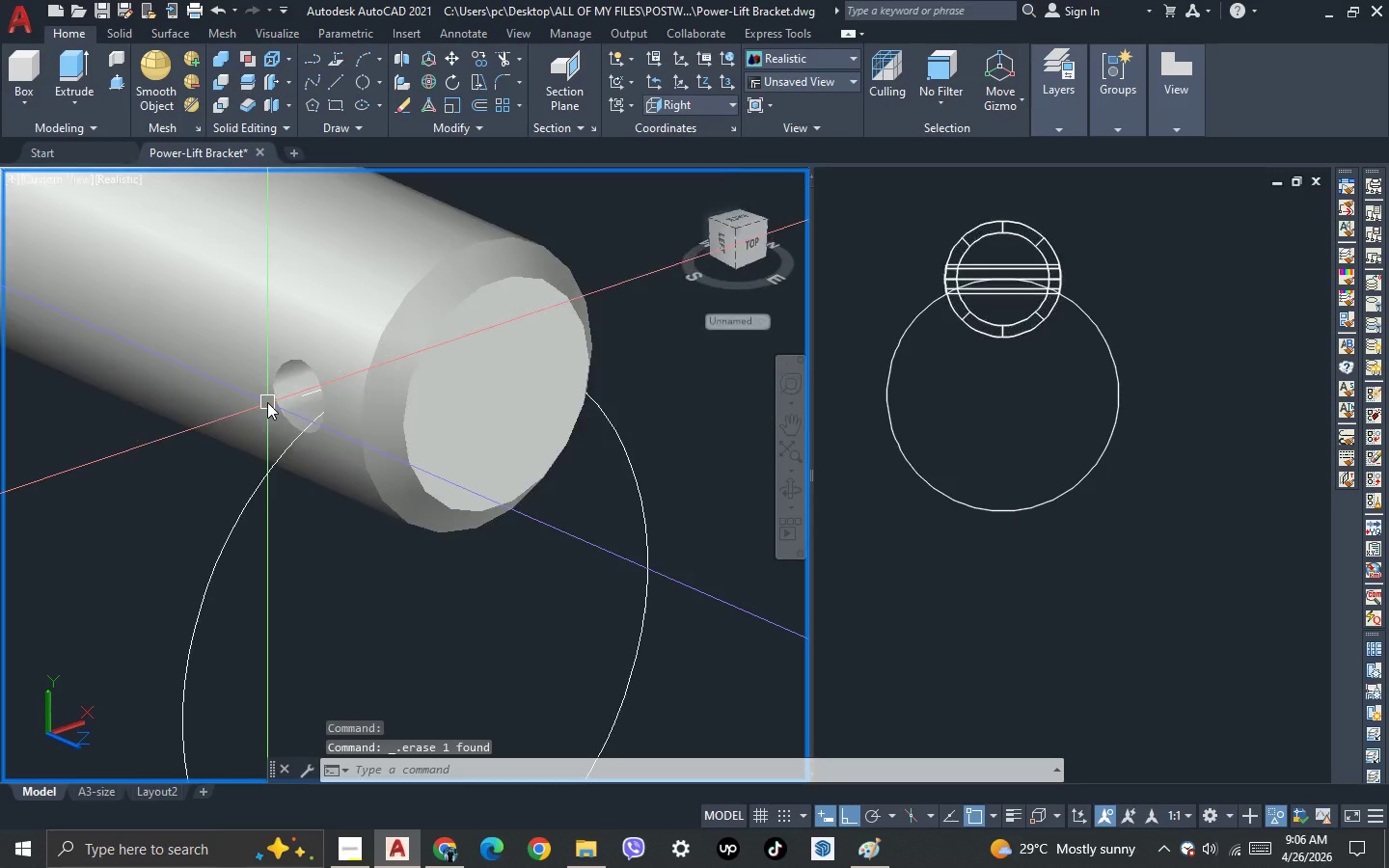 
key(3)
 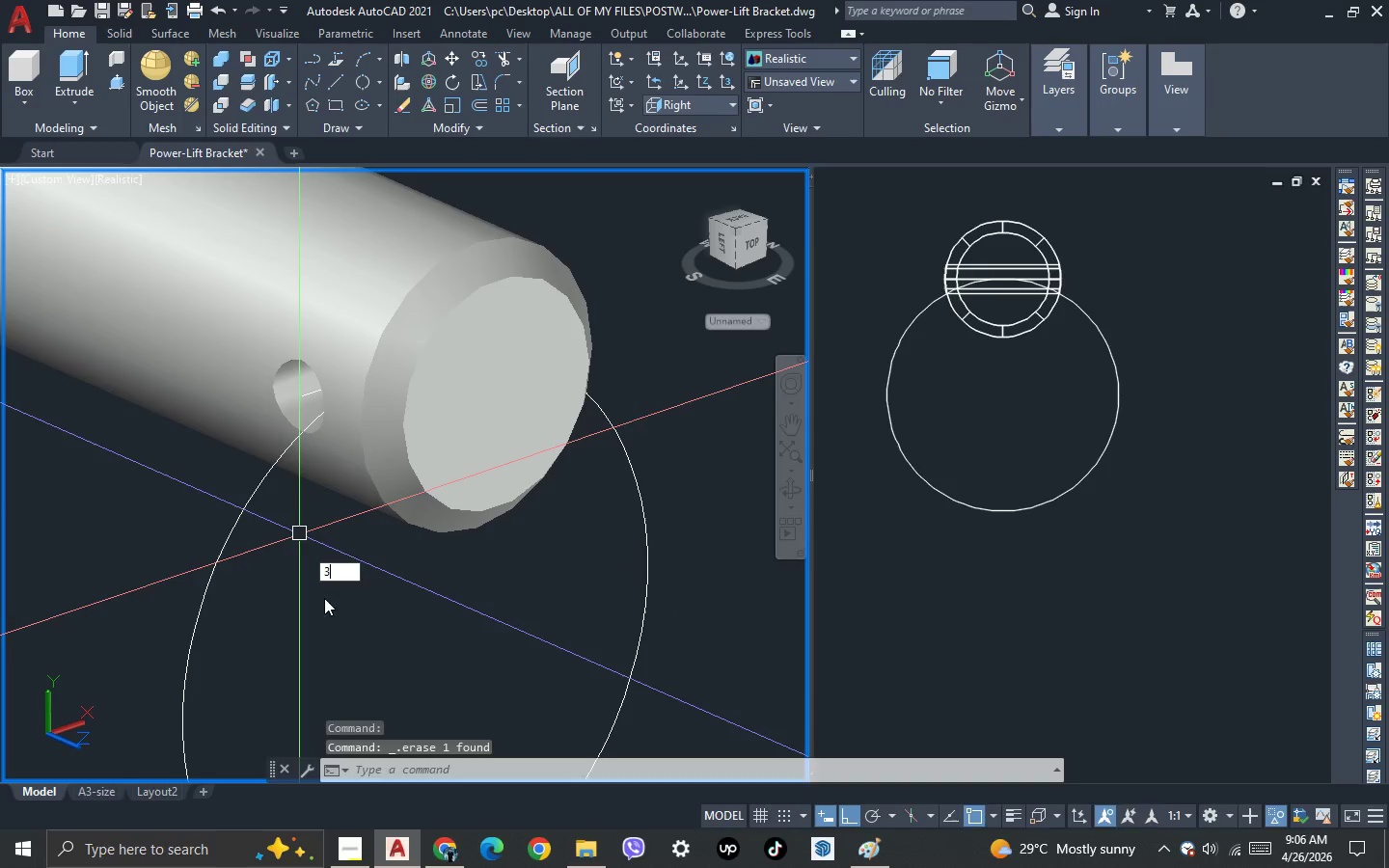 
key(Space)
 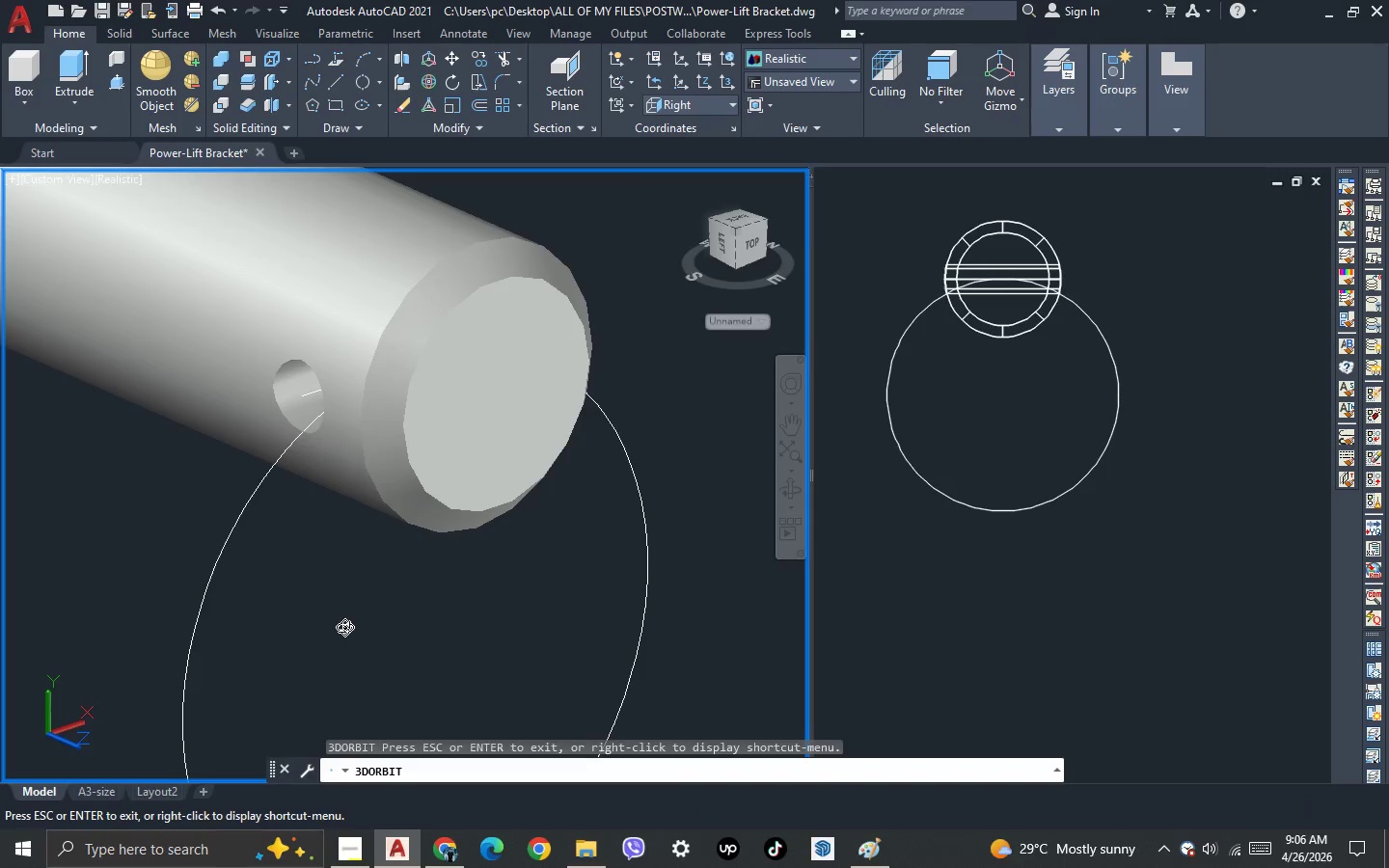 
scroll: coordinate [267, 402], scroll_direction: down, amount: 1.0
 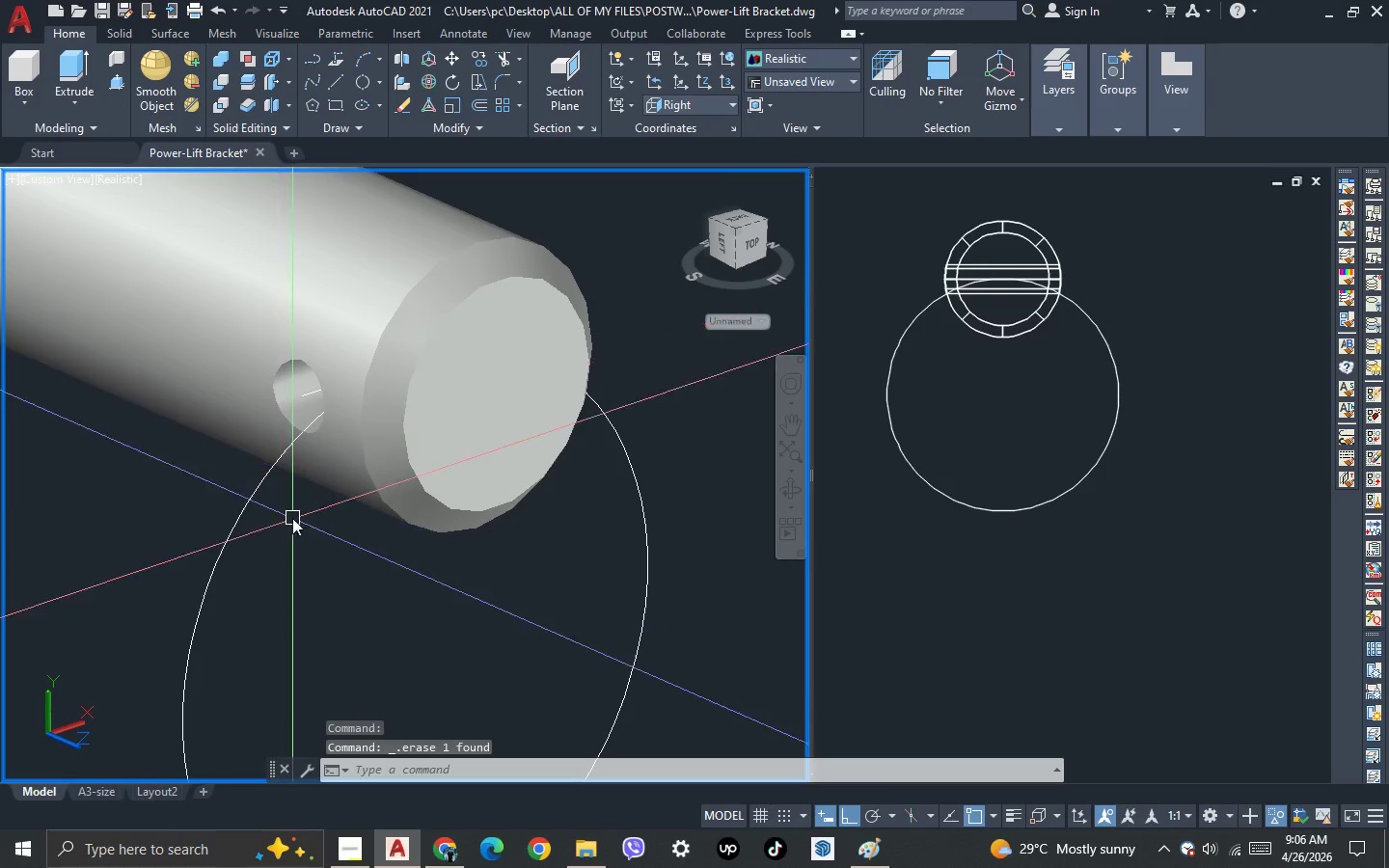 
left_click_drag(start_coordinate=[344, 627], to_coordinate=[399, 608])
 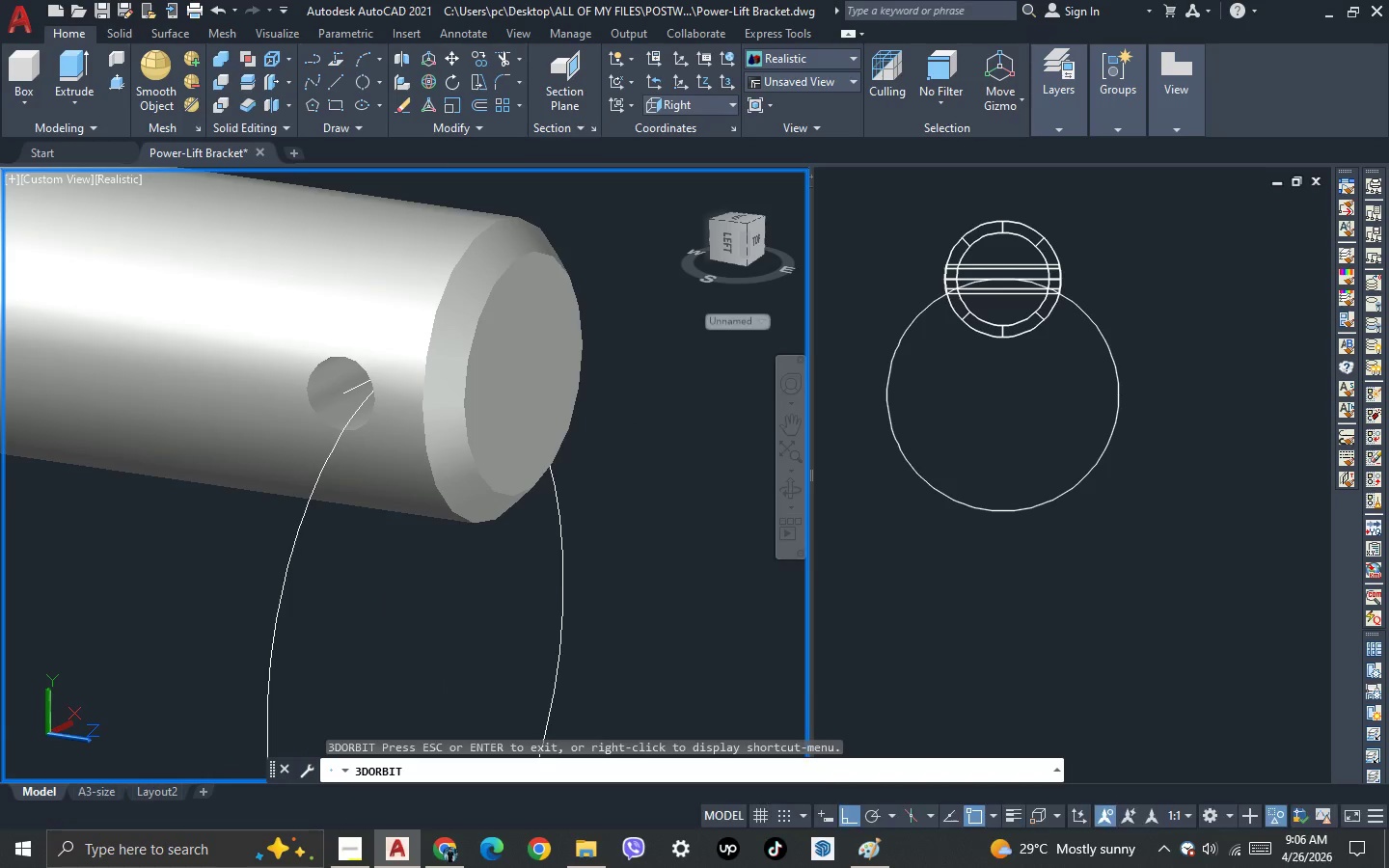 
key(Escape)
type(di )
 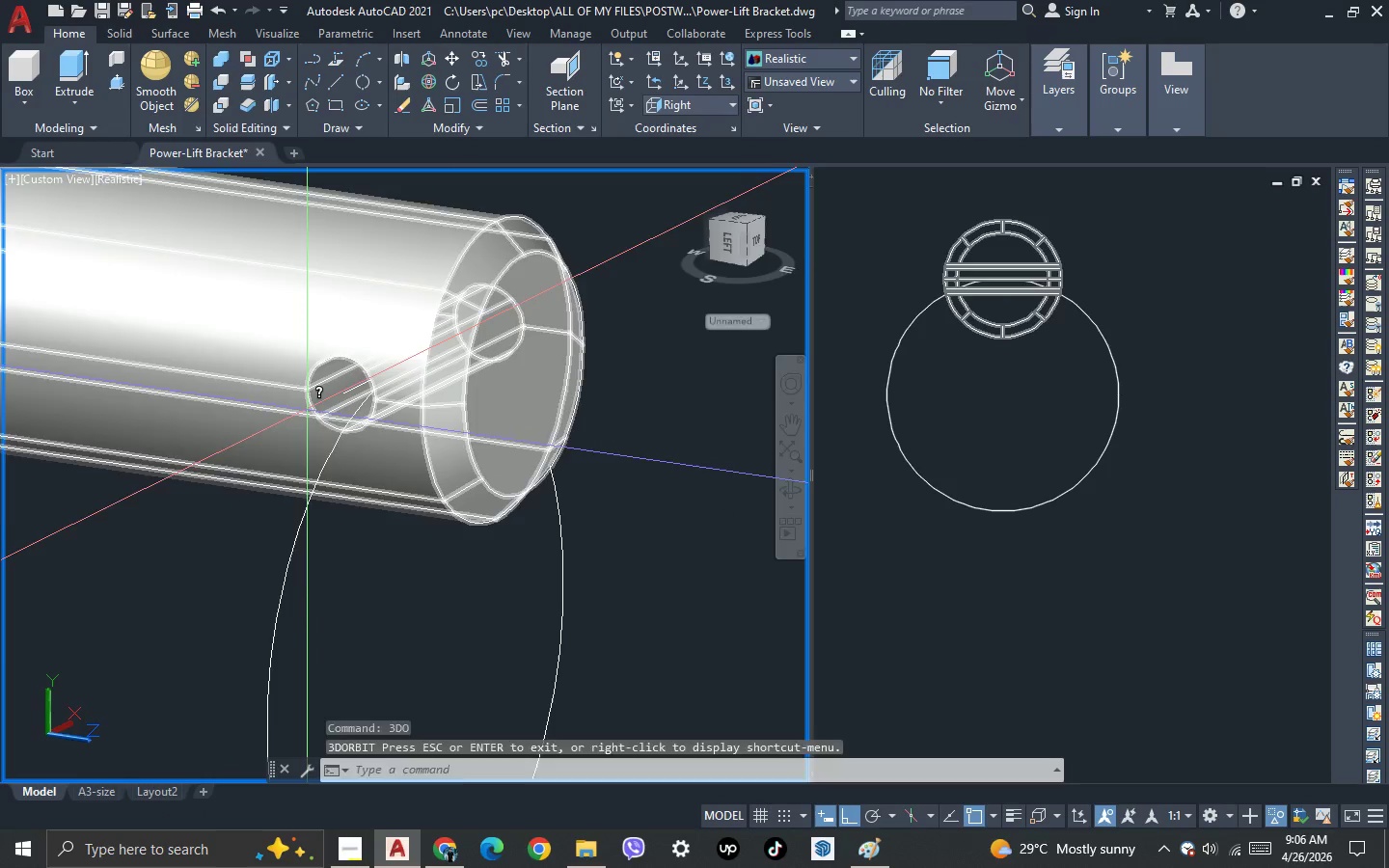 
scroll: coordinate [307, 410], scroll_direction: up, amount: 2.0
 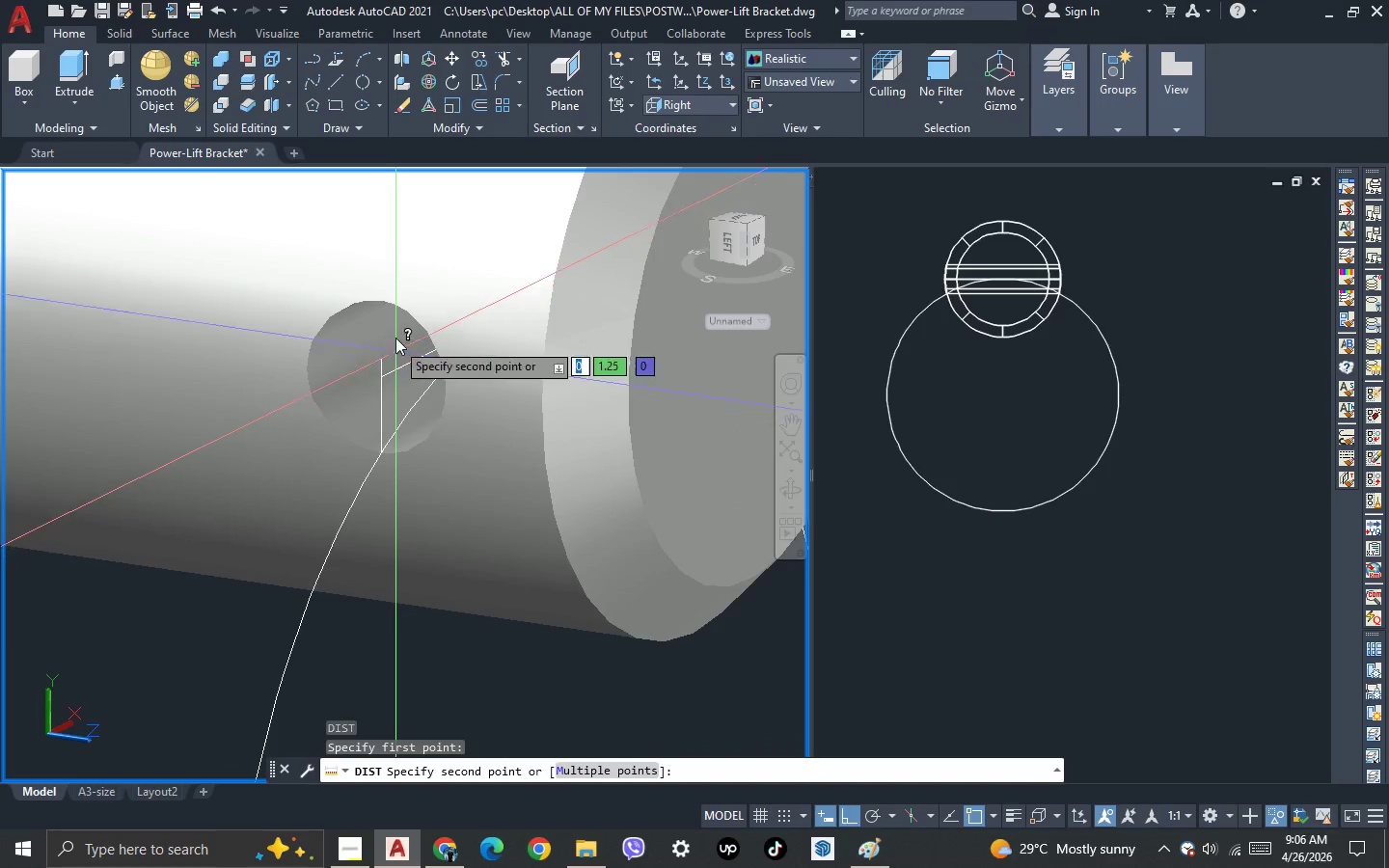 
left_click([385, 312])
 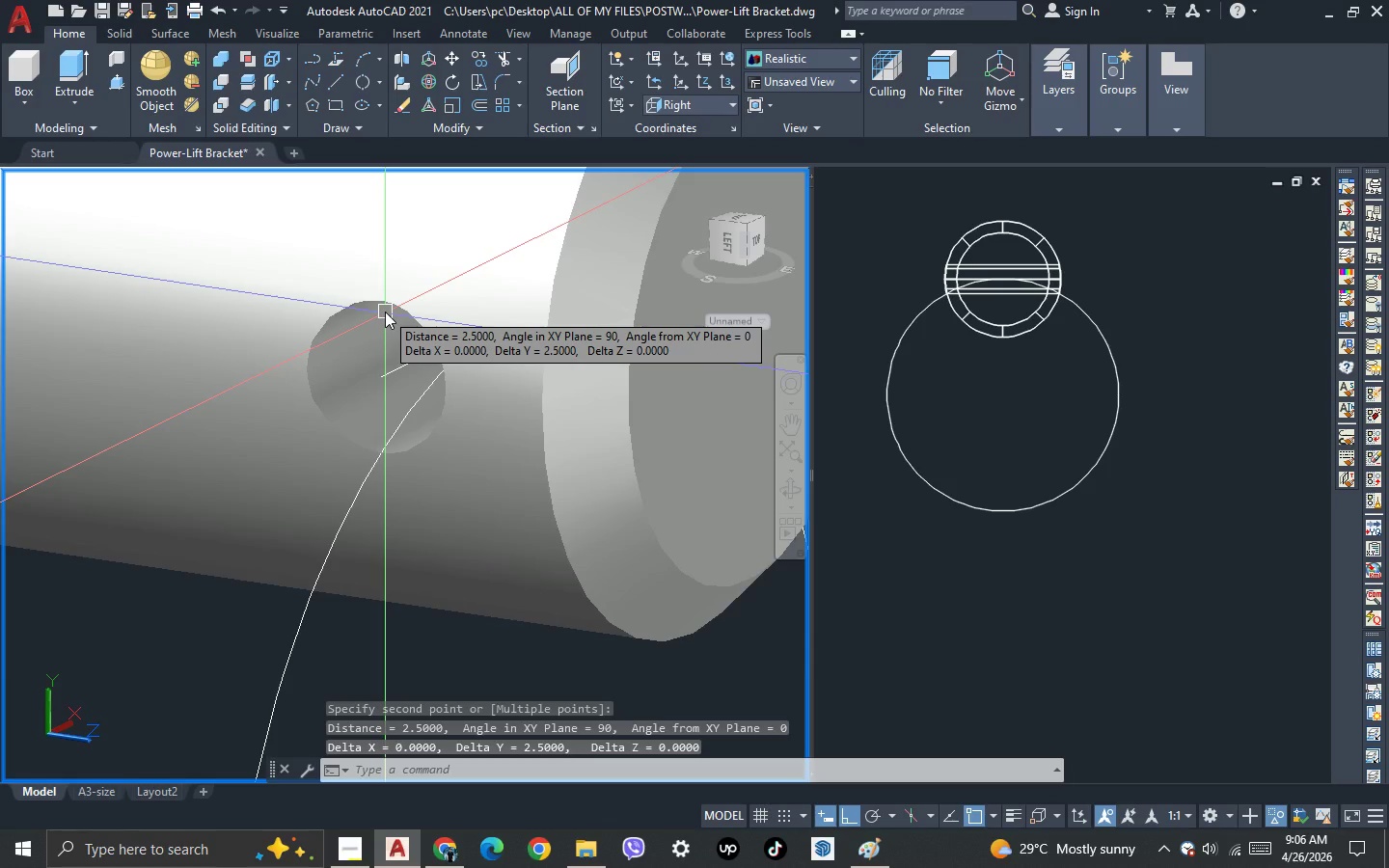 
key(Escape)
 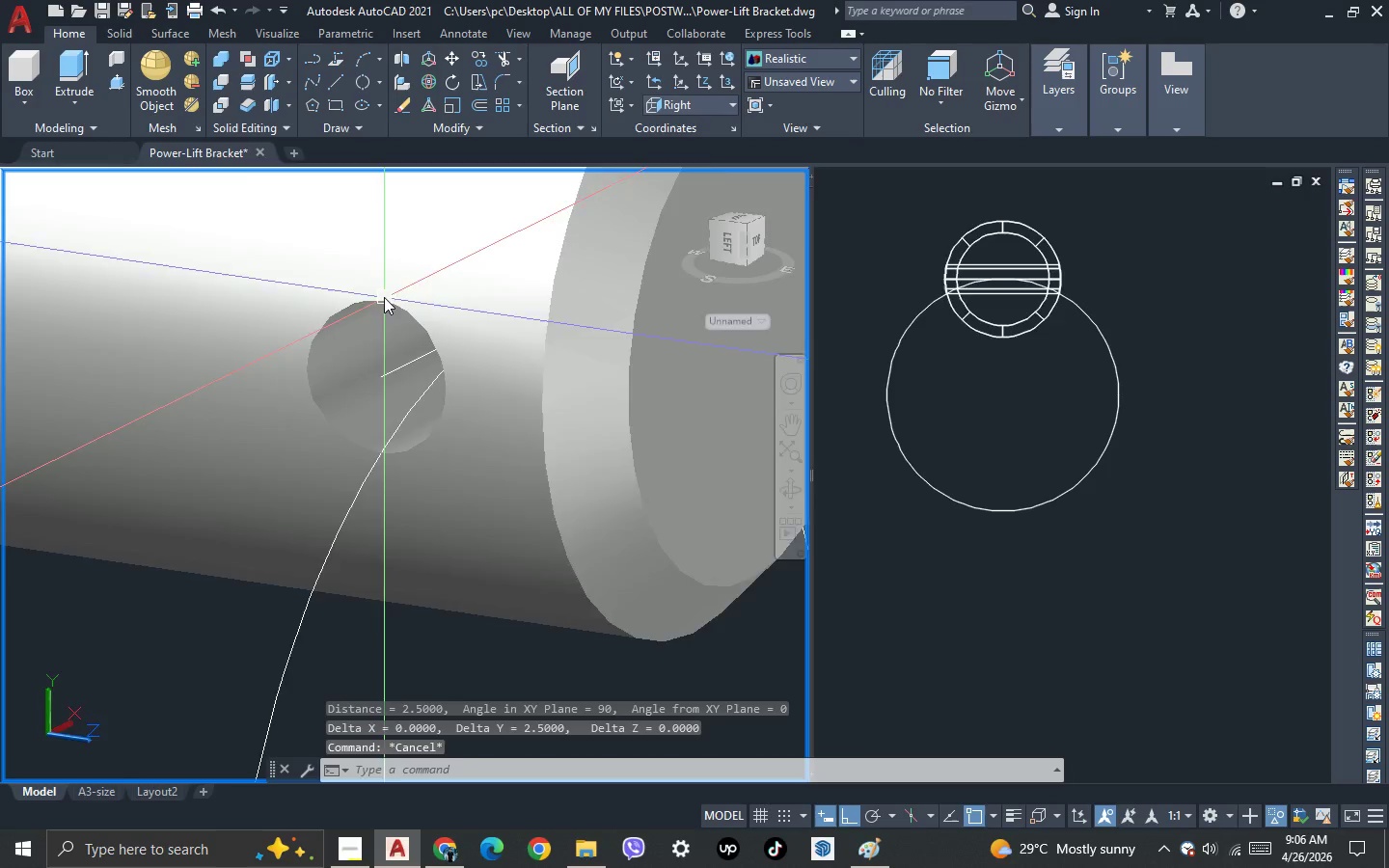 
scroll: coordinate [375, 291], scroll_direction: down, amount: 3.0
 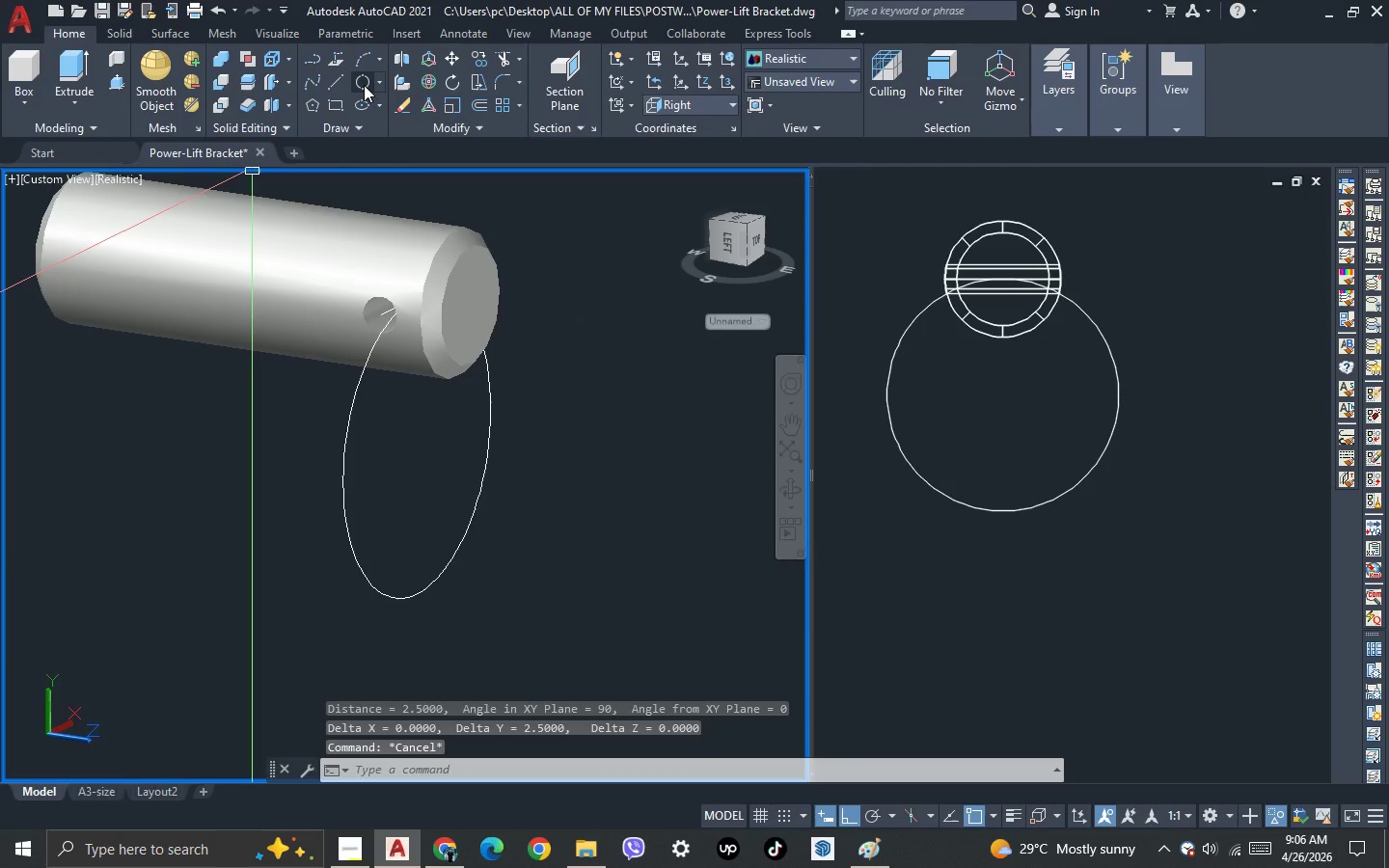 
left_click([377, 86])
 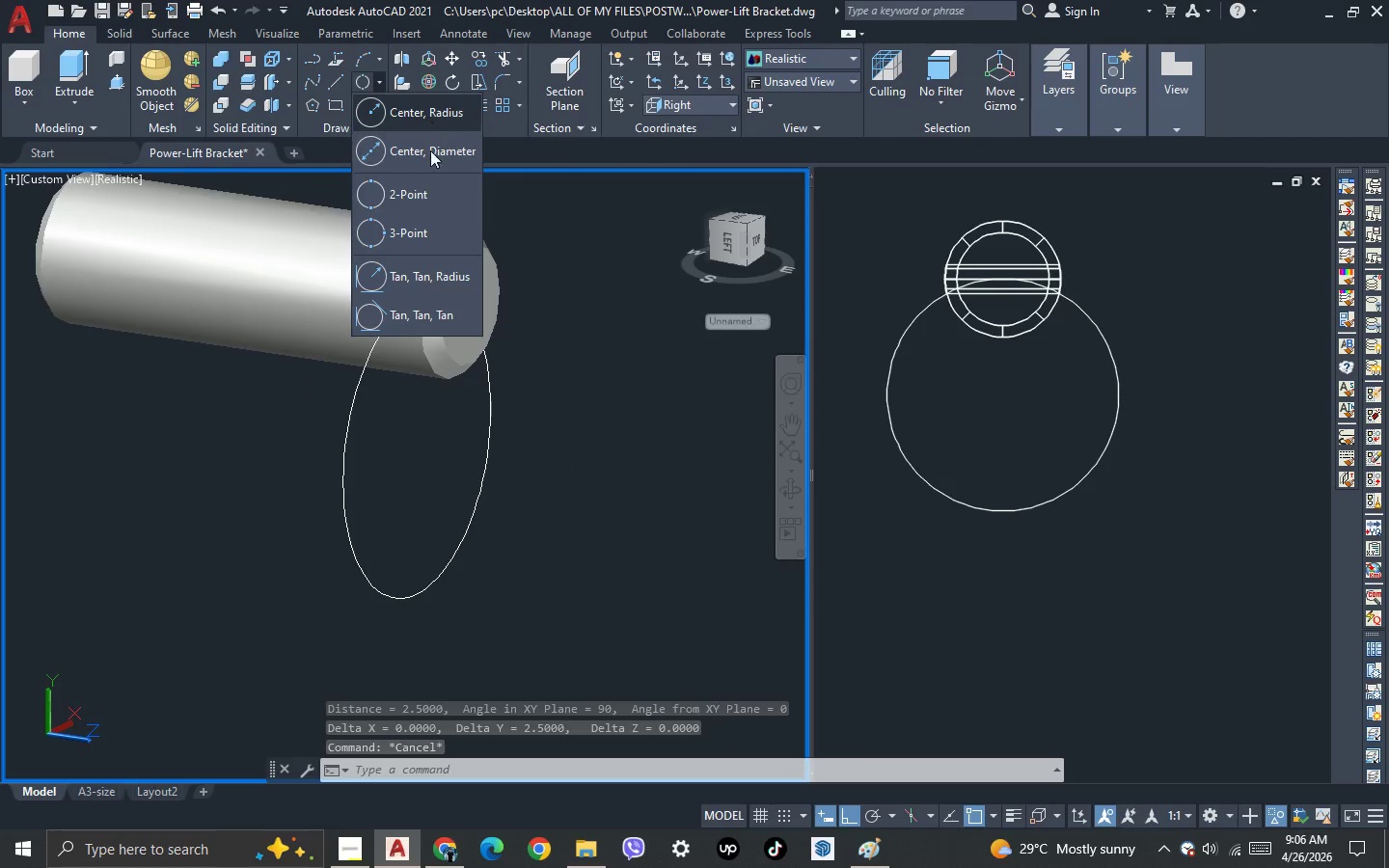 
left_click([430, 158])
 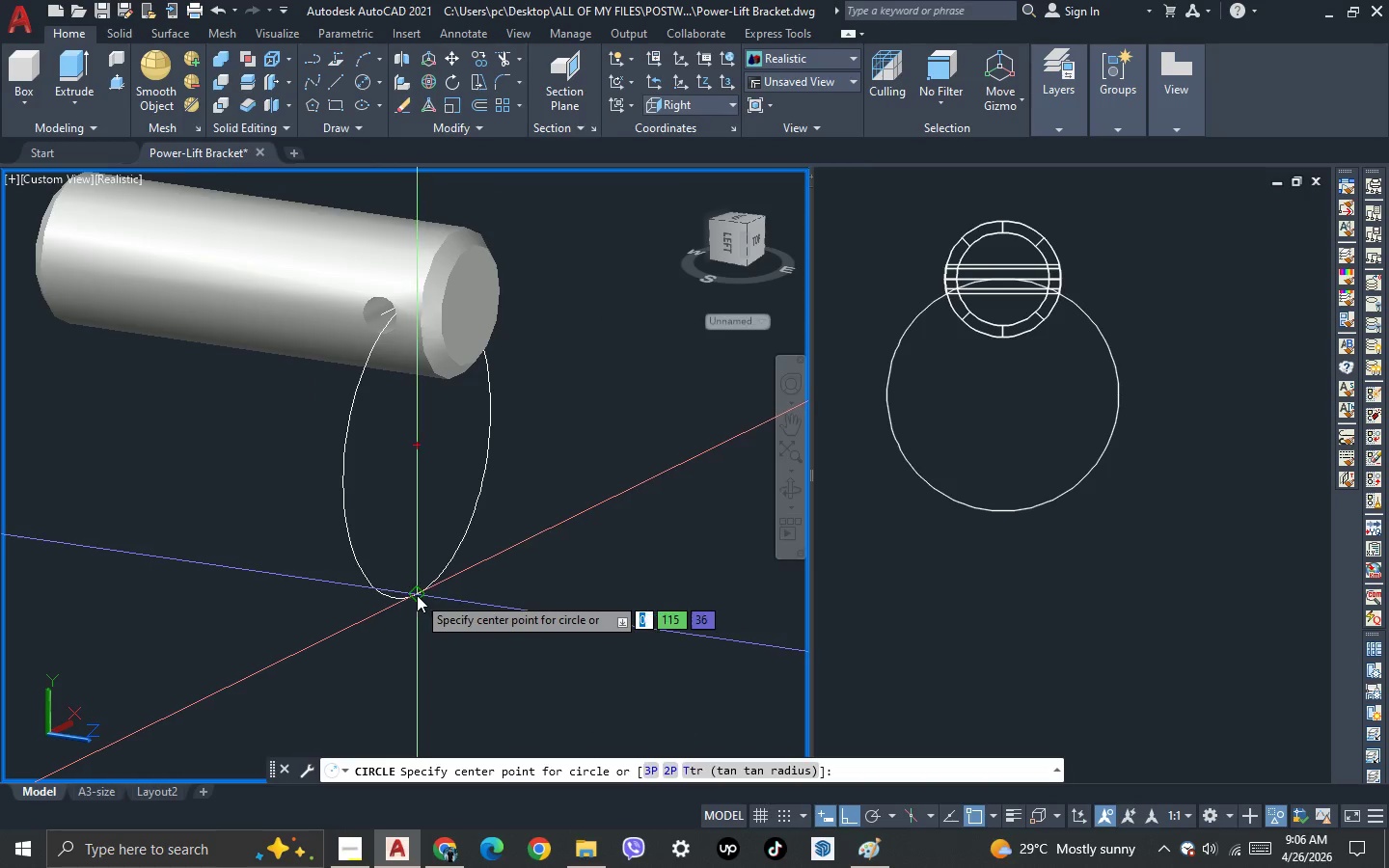 
left_click([417, 595])
 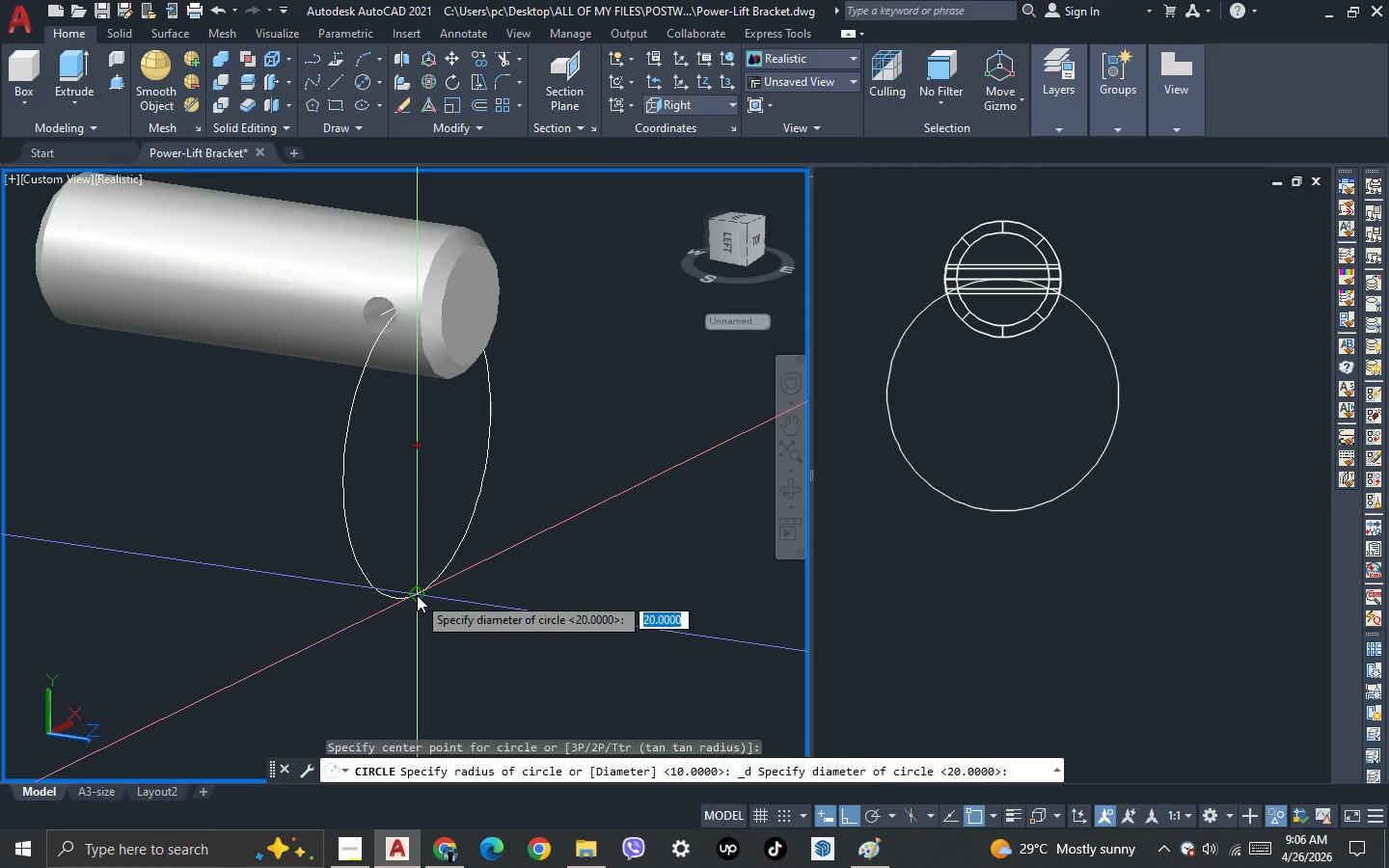 
scroll: coordinate [417, 595], scroll_direction: up, amount: 1.0
 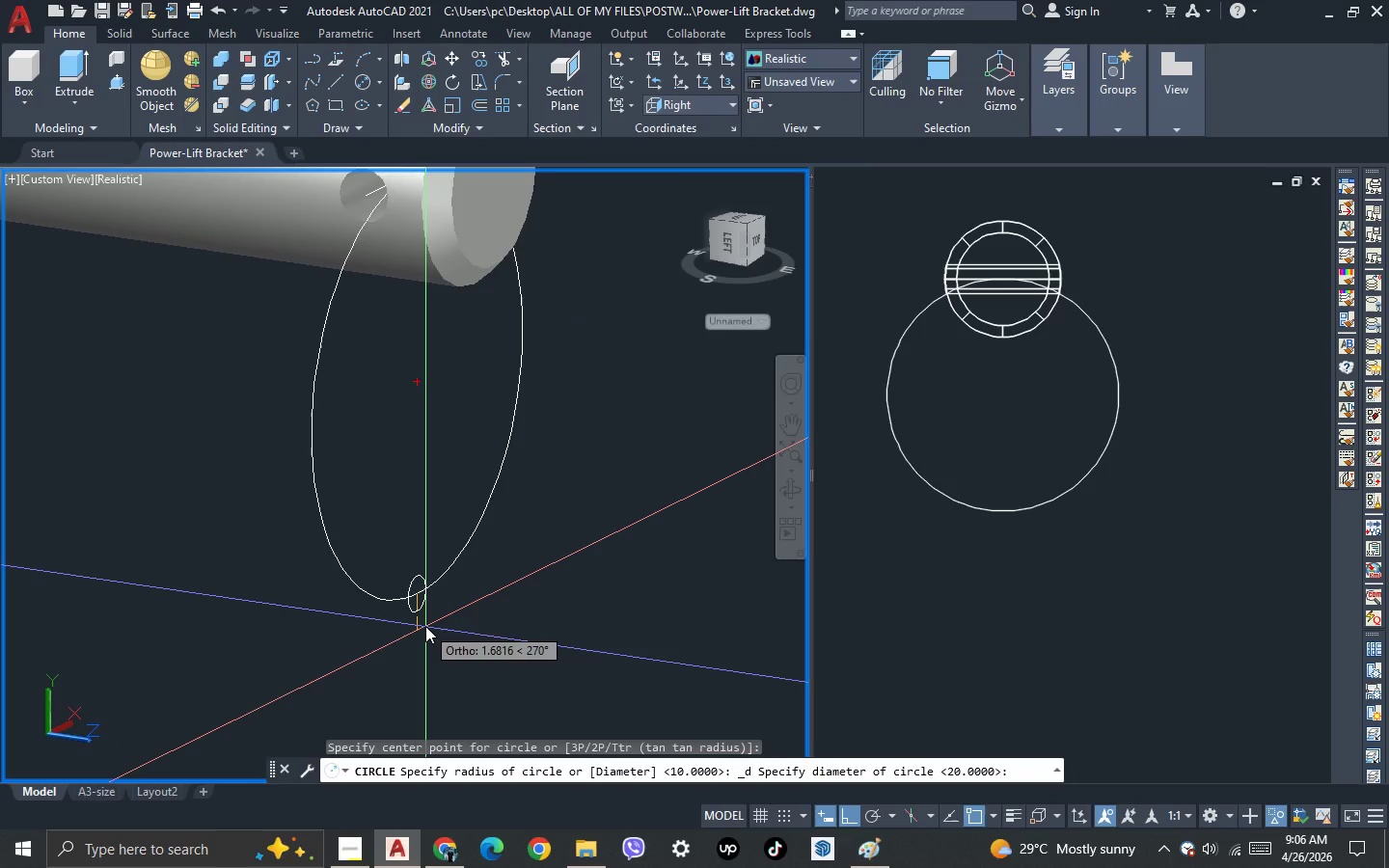 
key(1)
 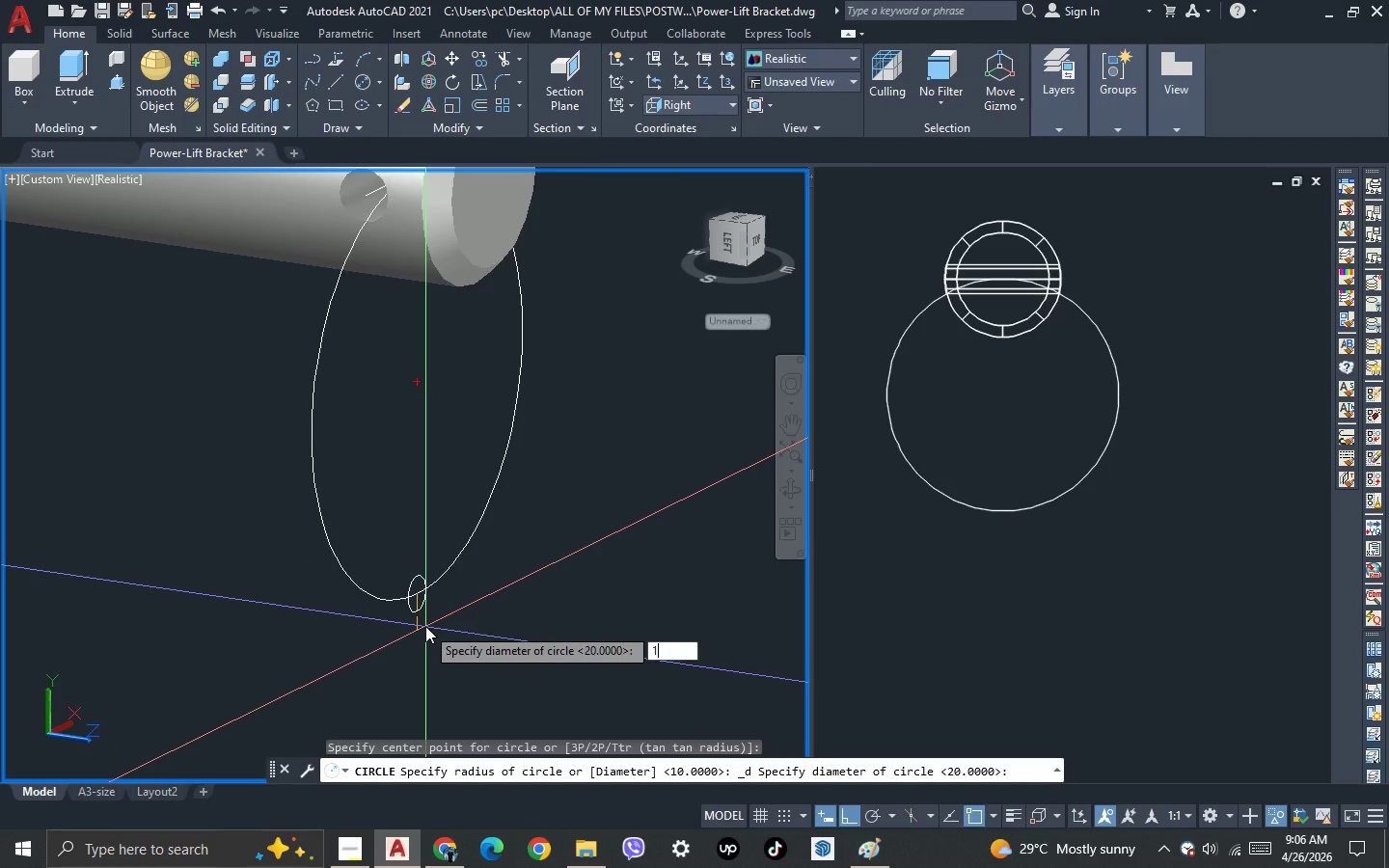 
key(Space)
 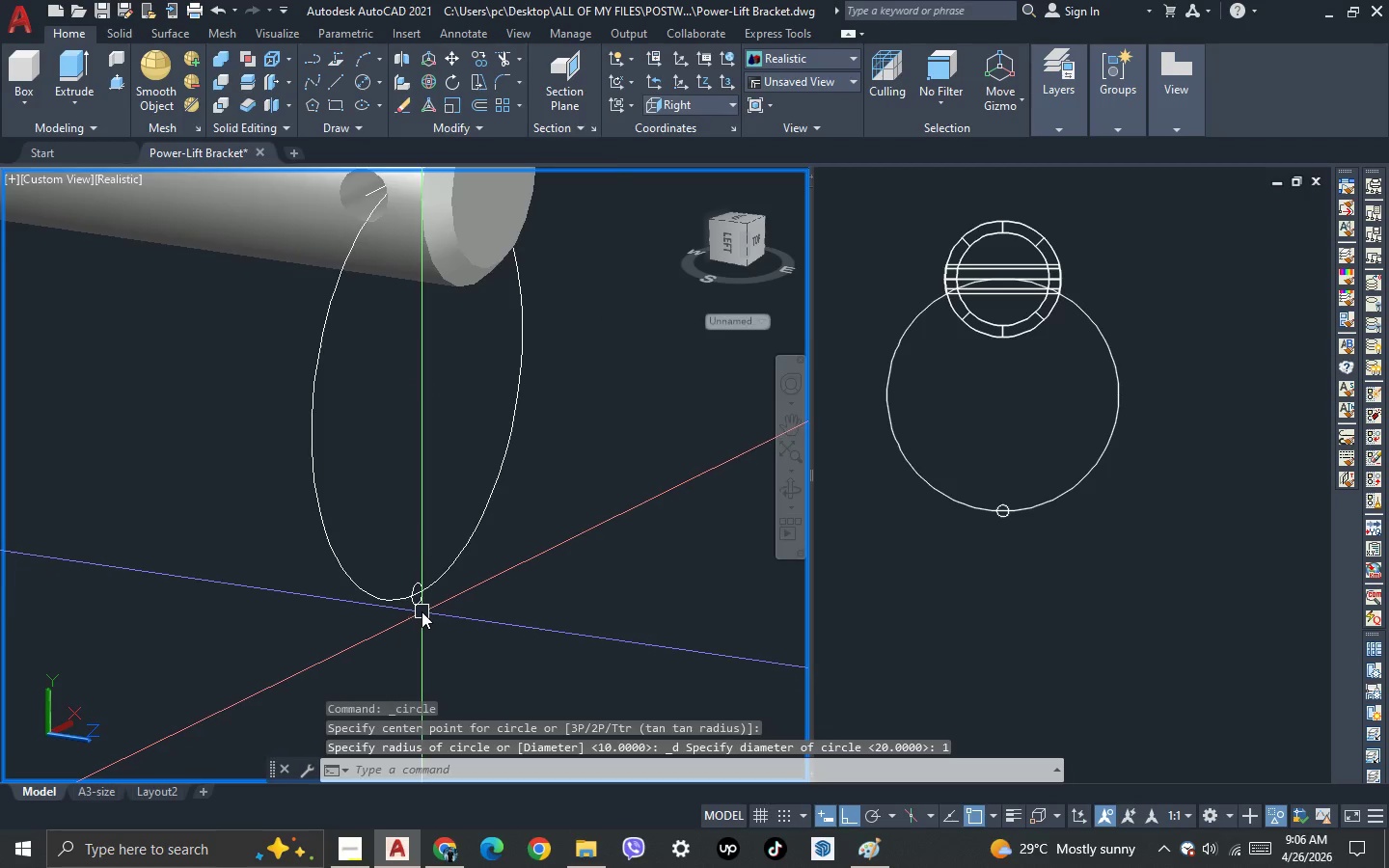 
left_click([421, 595])
 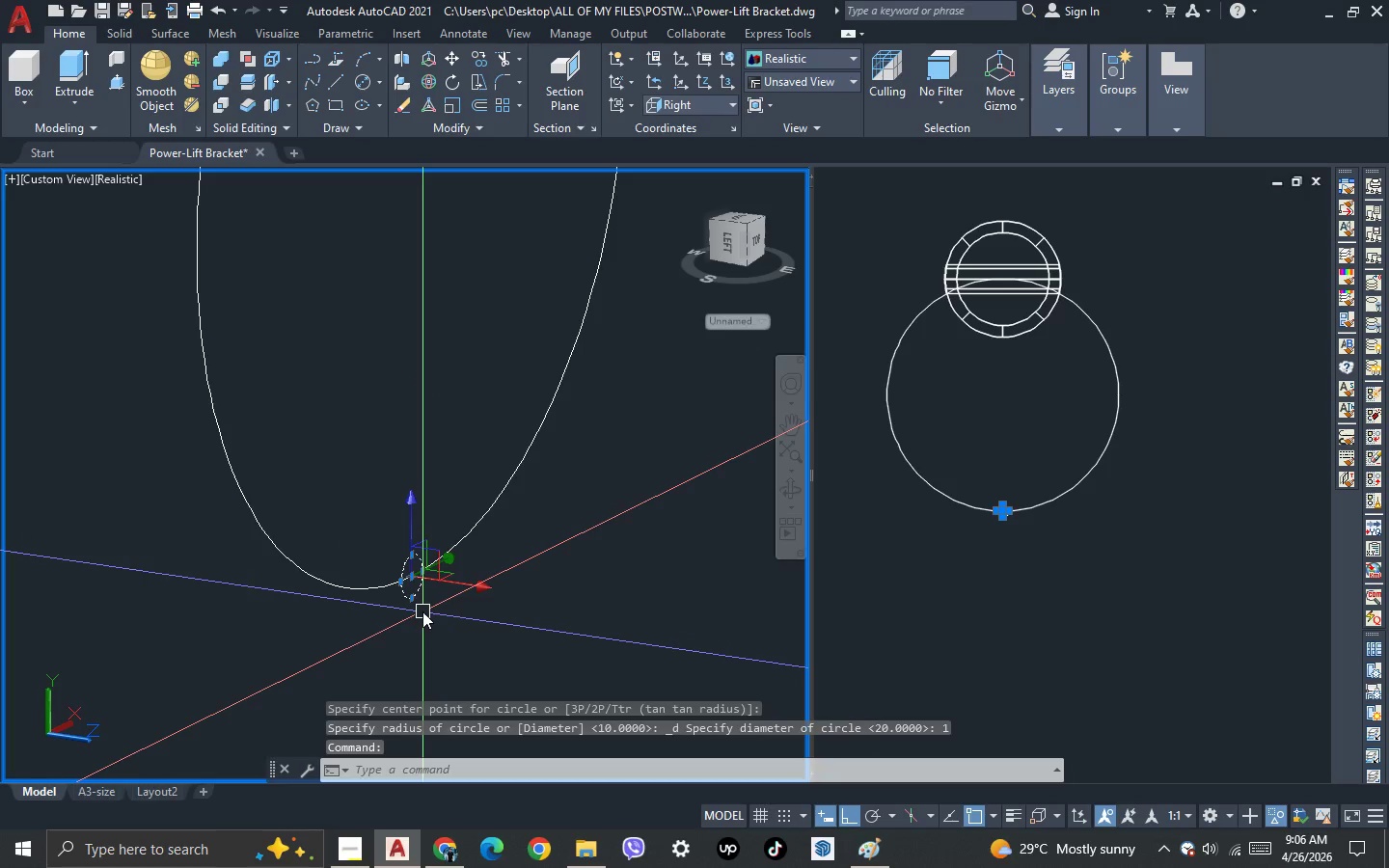 
scroll: coordinate [422, 611], scroll_direction: up, amount: 2.0
 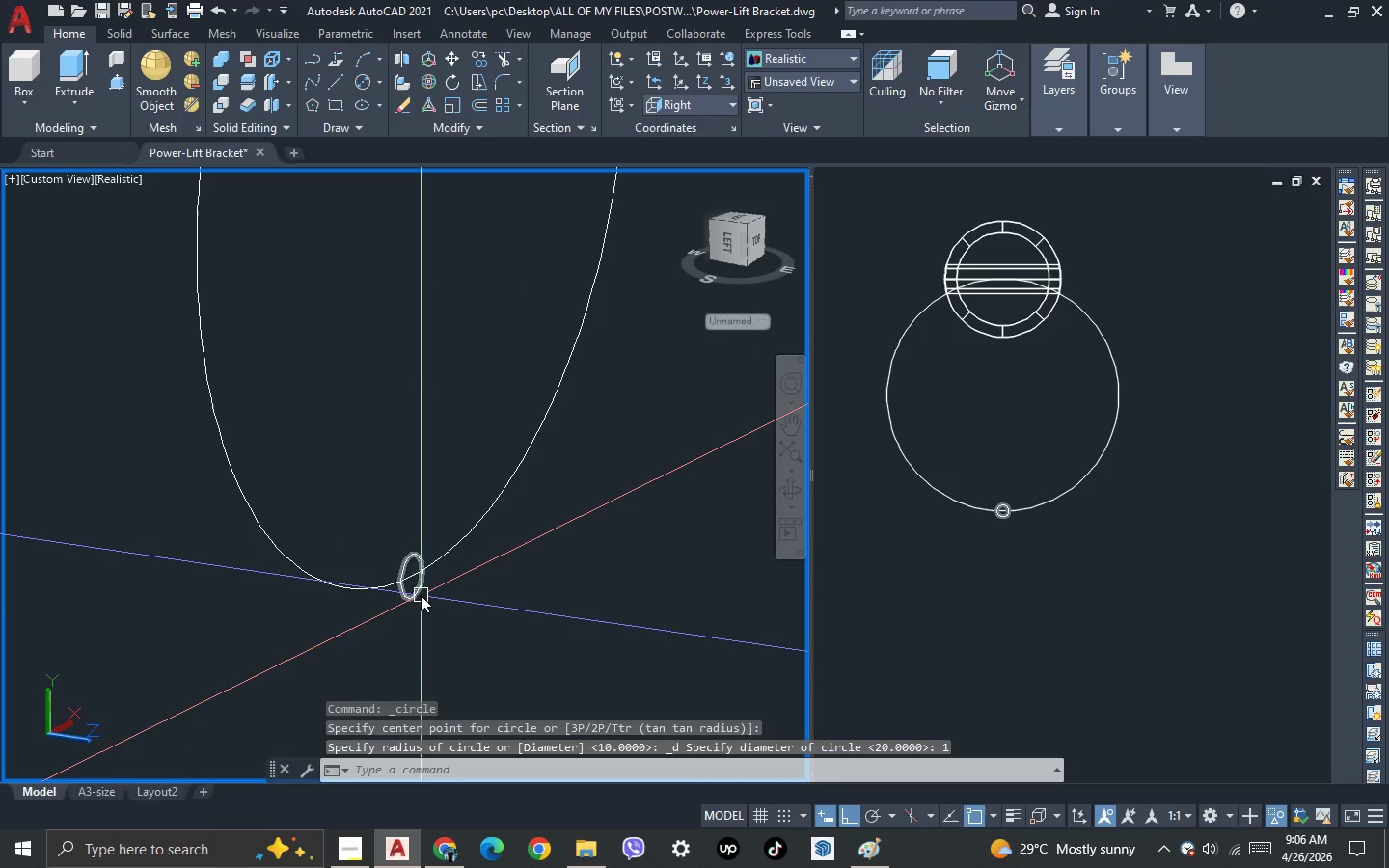 
type(swee )
 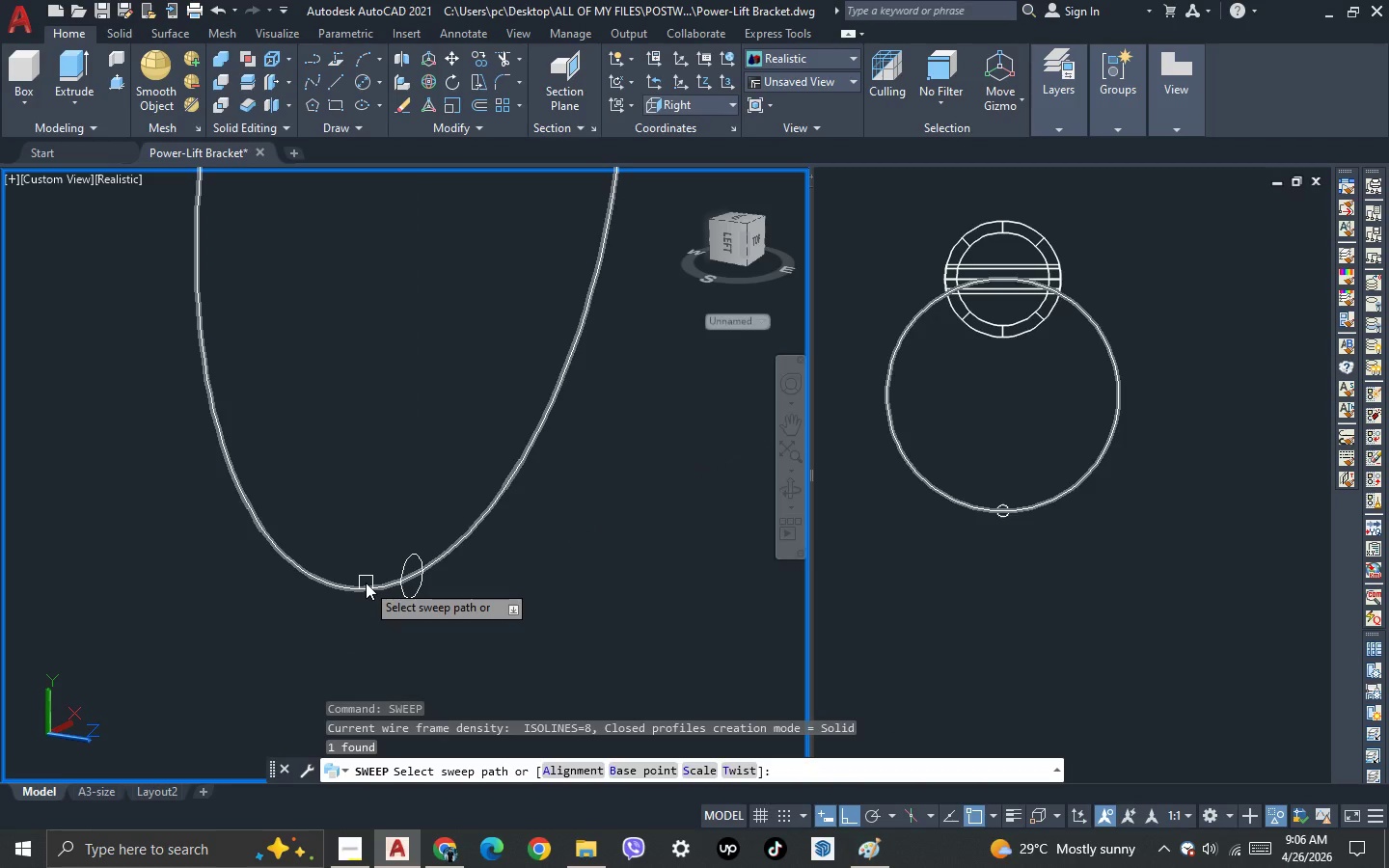 
left_click([366, 583])
 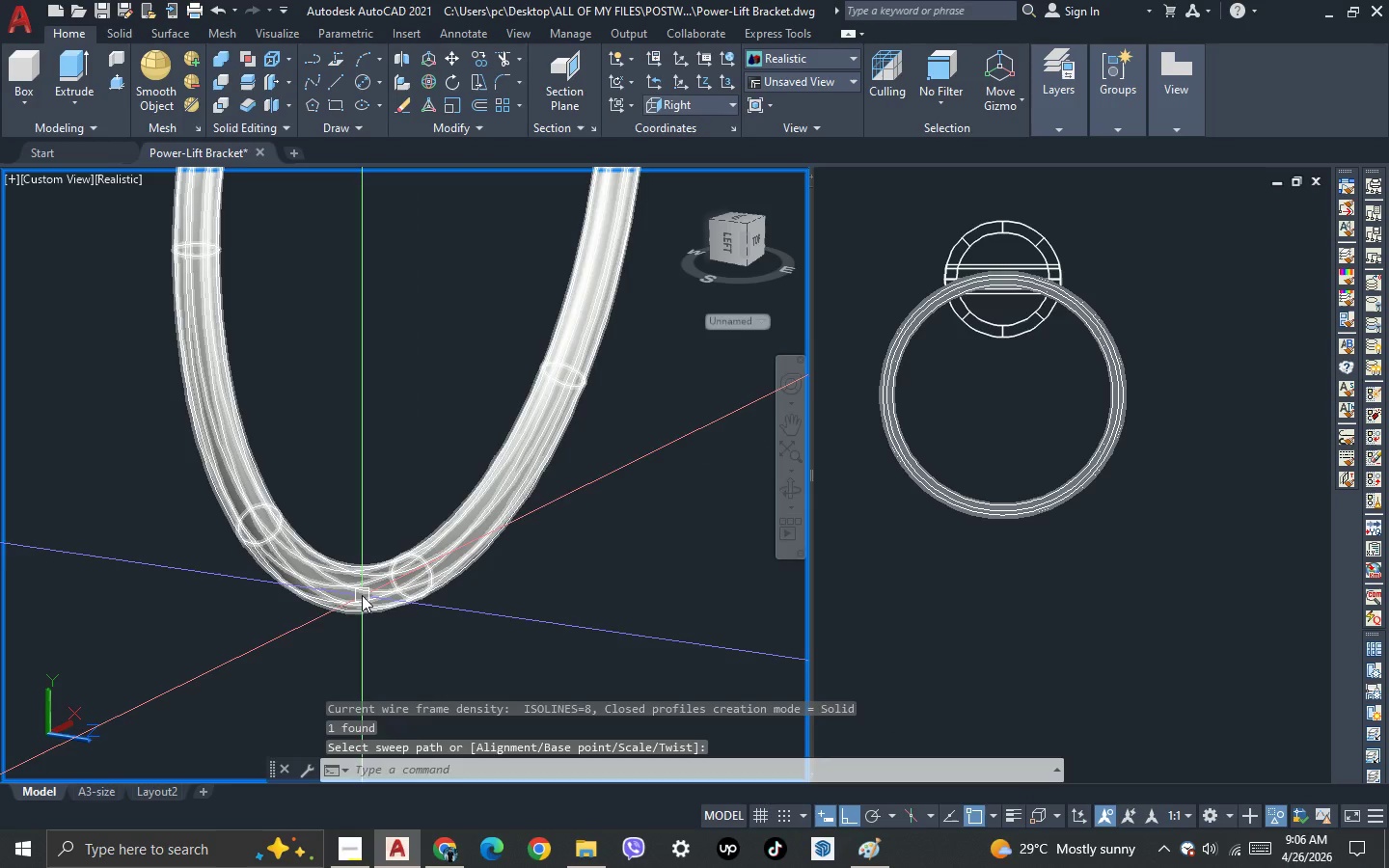 
key(Space)
 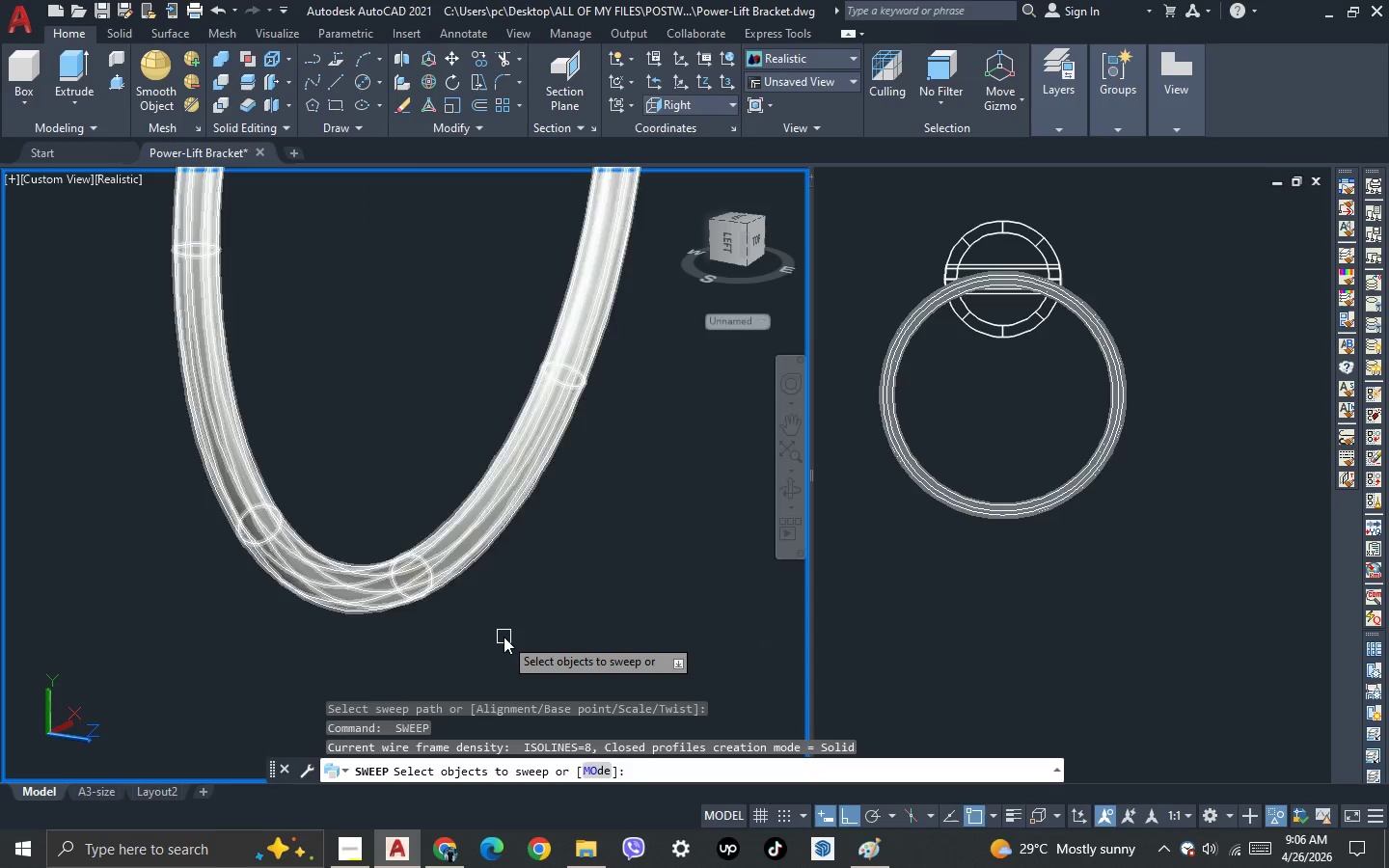 
key(Escape)
 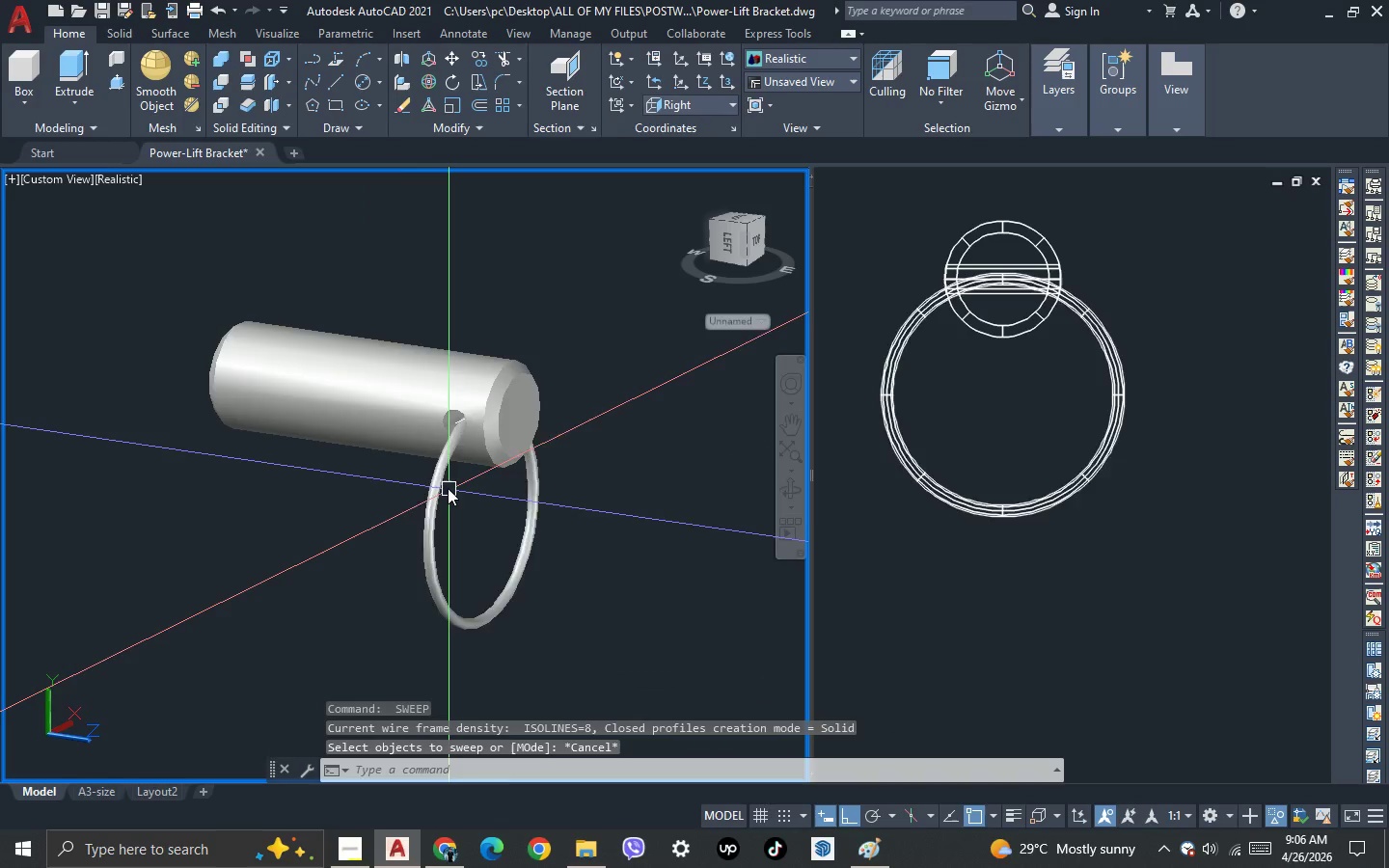 
scroll: coordinate [504, 637], scroll_direction: down, amount: 3.0
 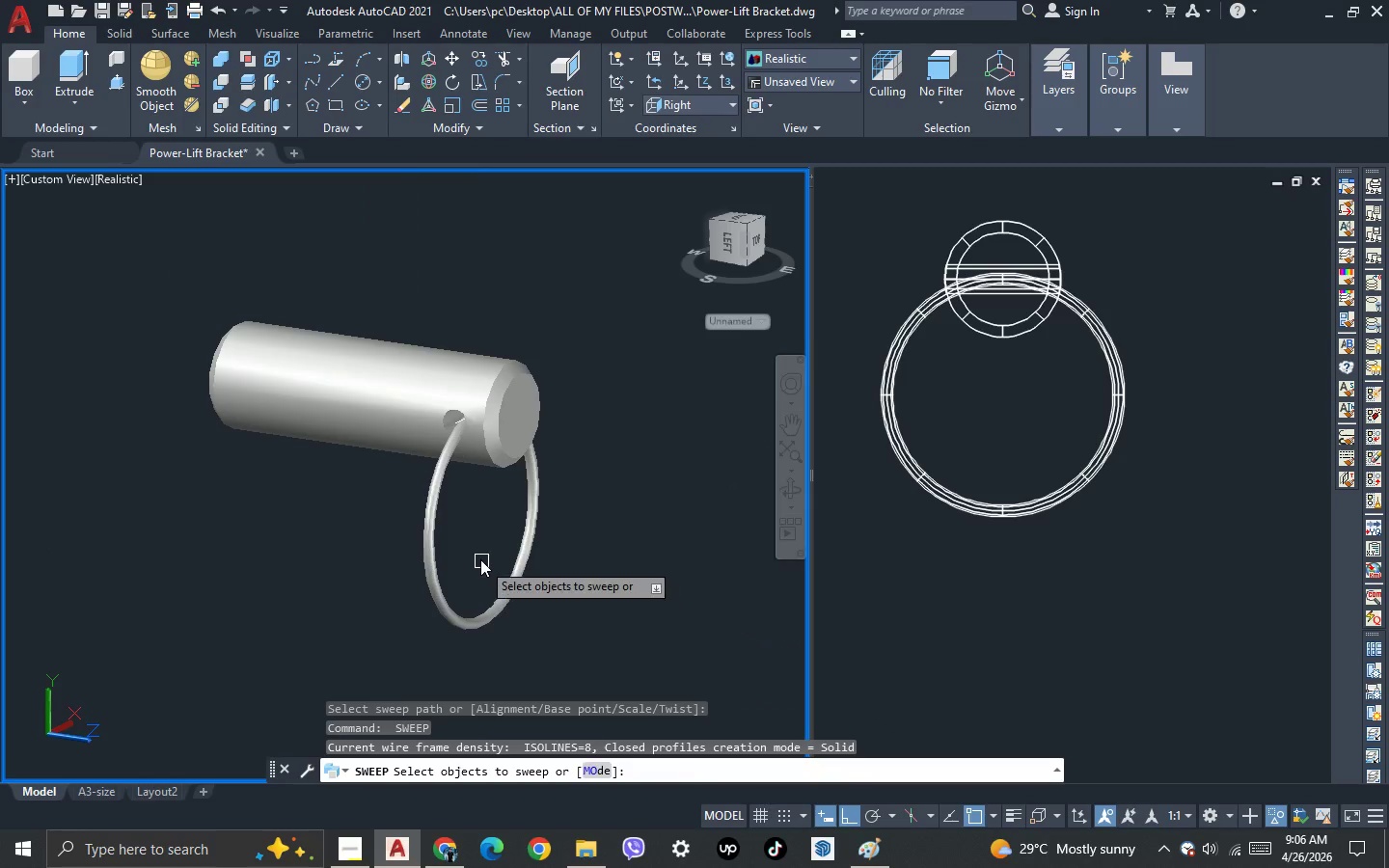 
key(3)
 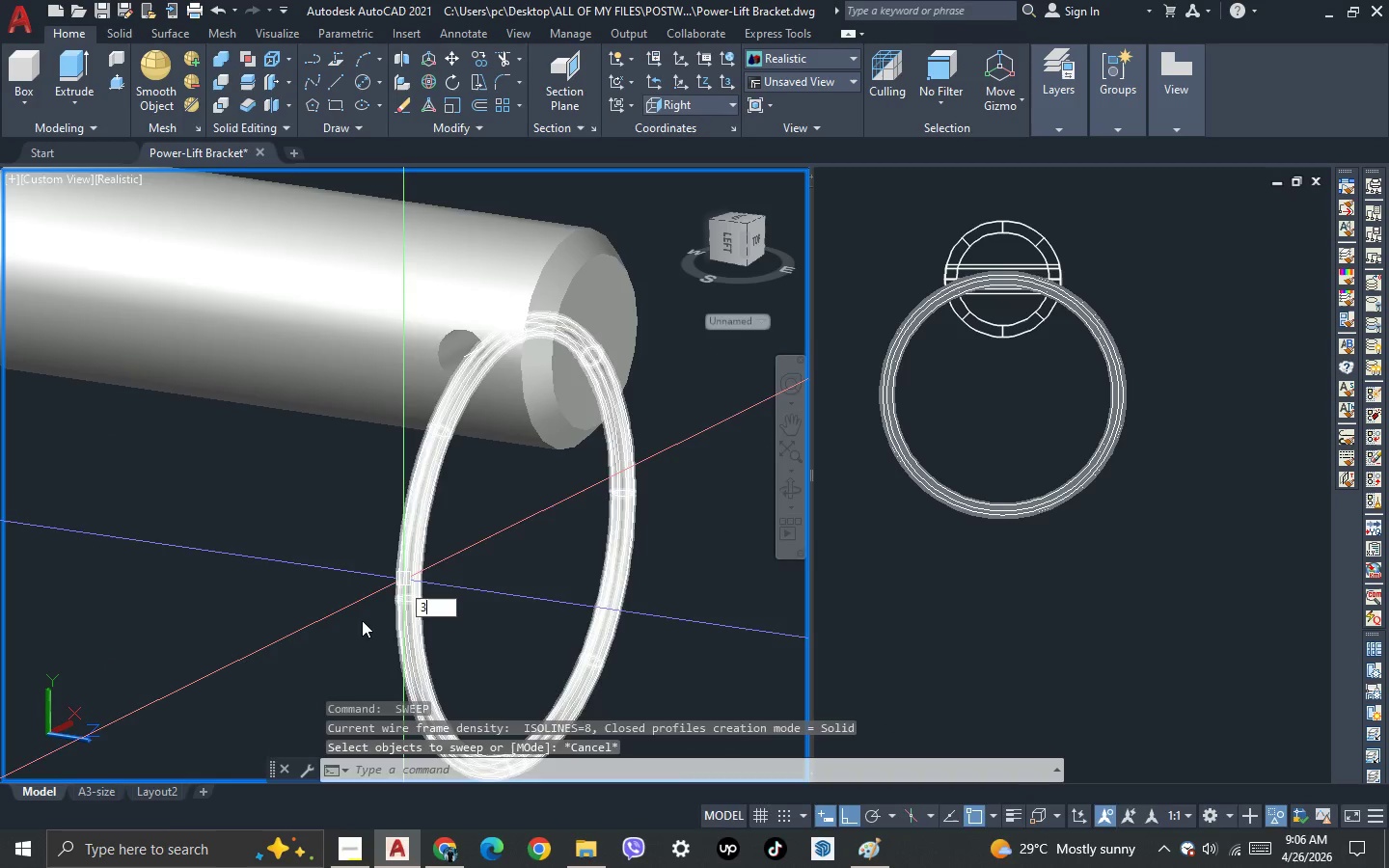 
key(Space)
 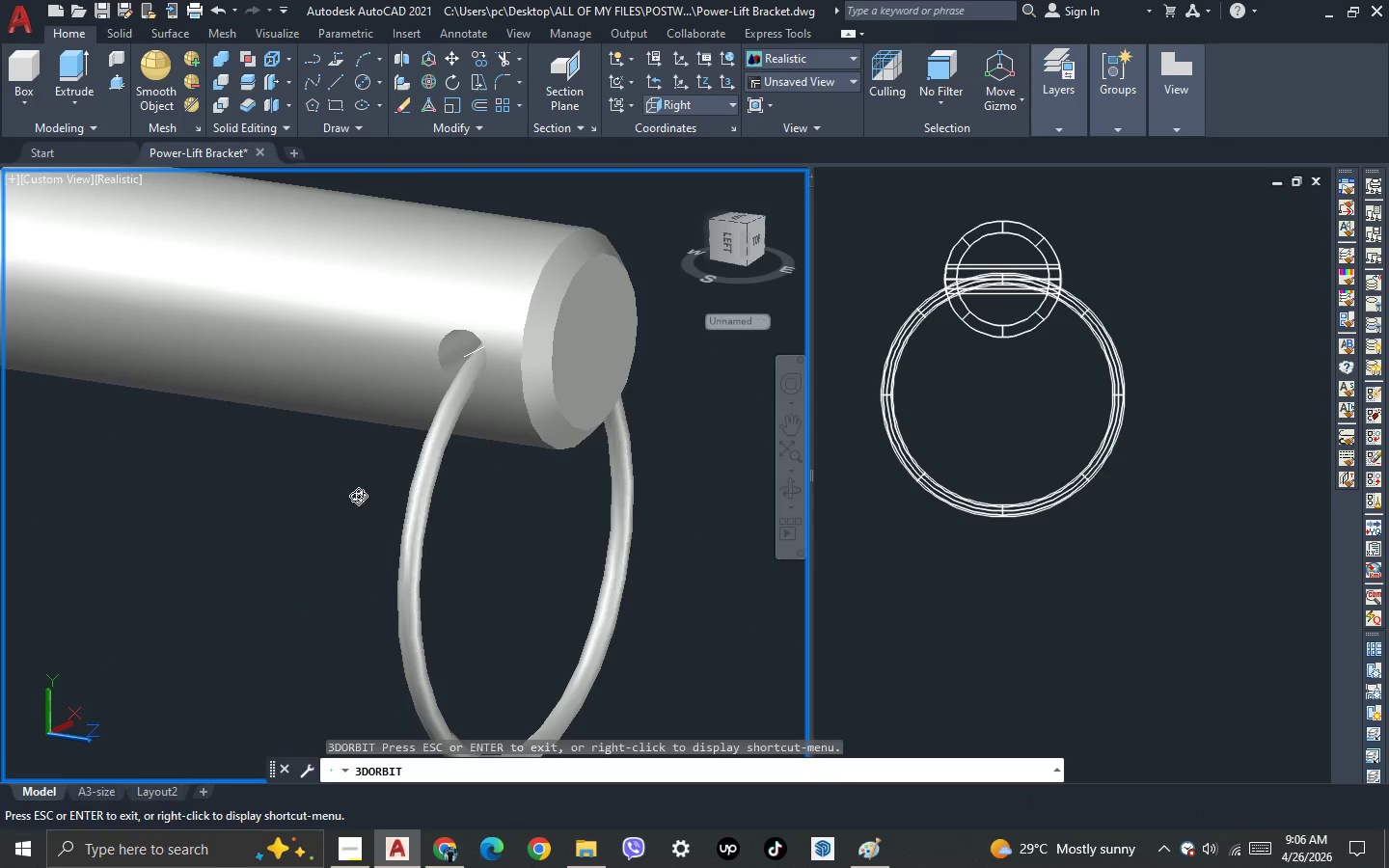 
scroll: coordinate [448, 487], scroll_direction: up, amount: 2.0
 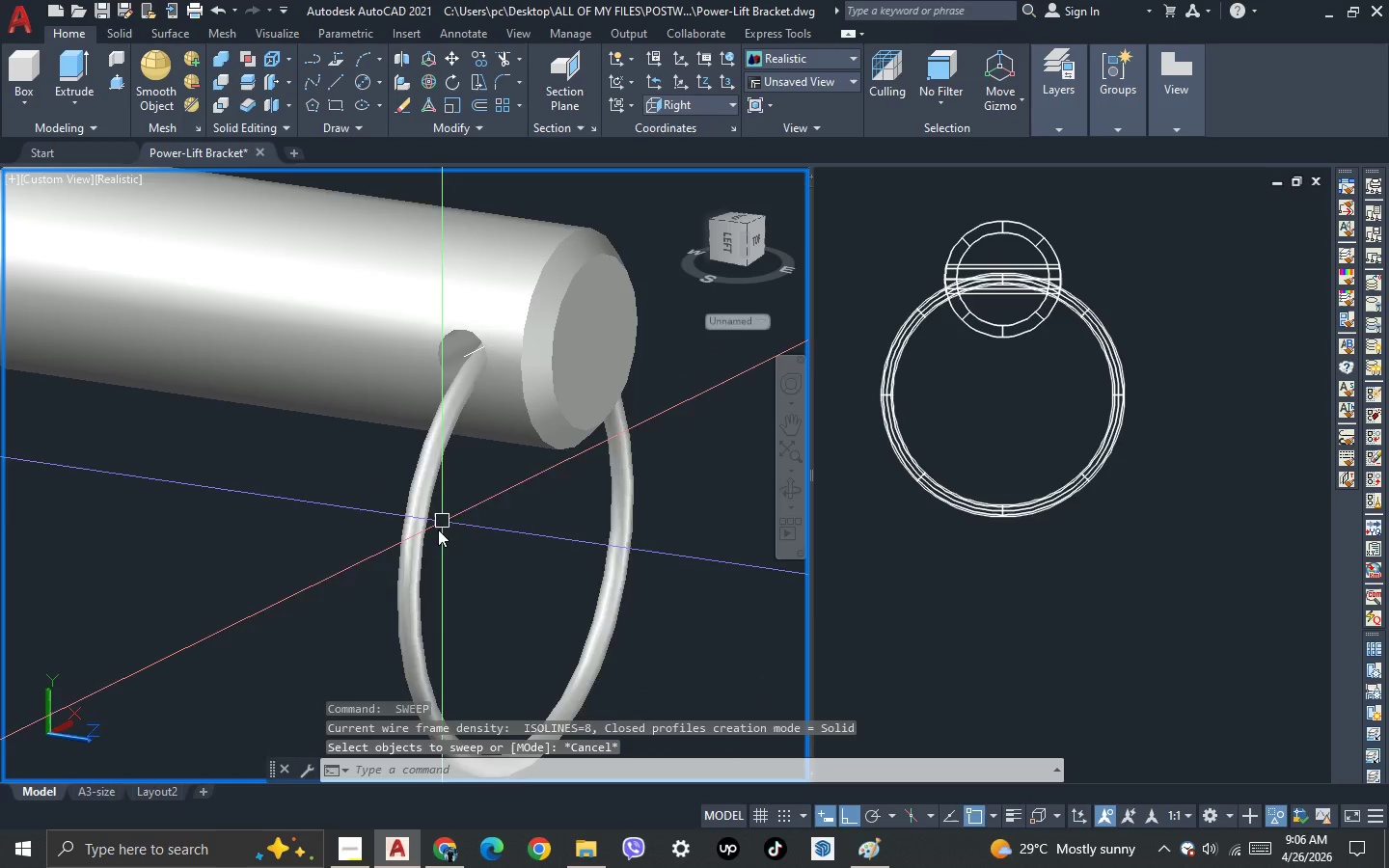 
key(Escape)
 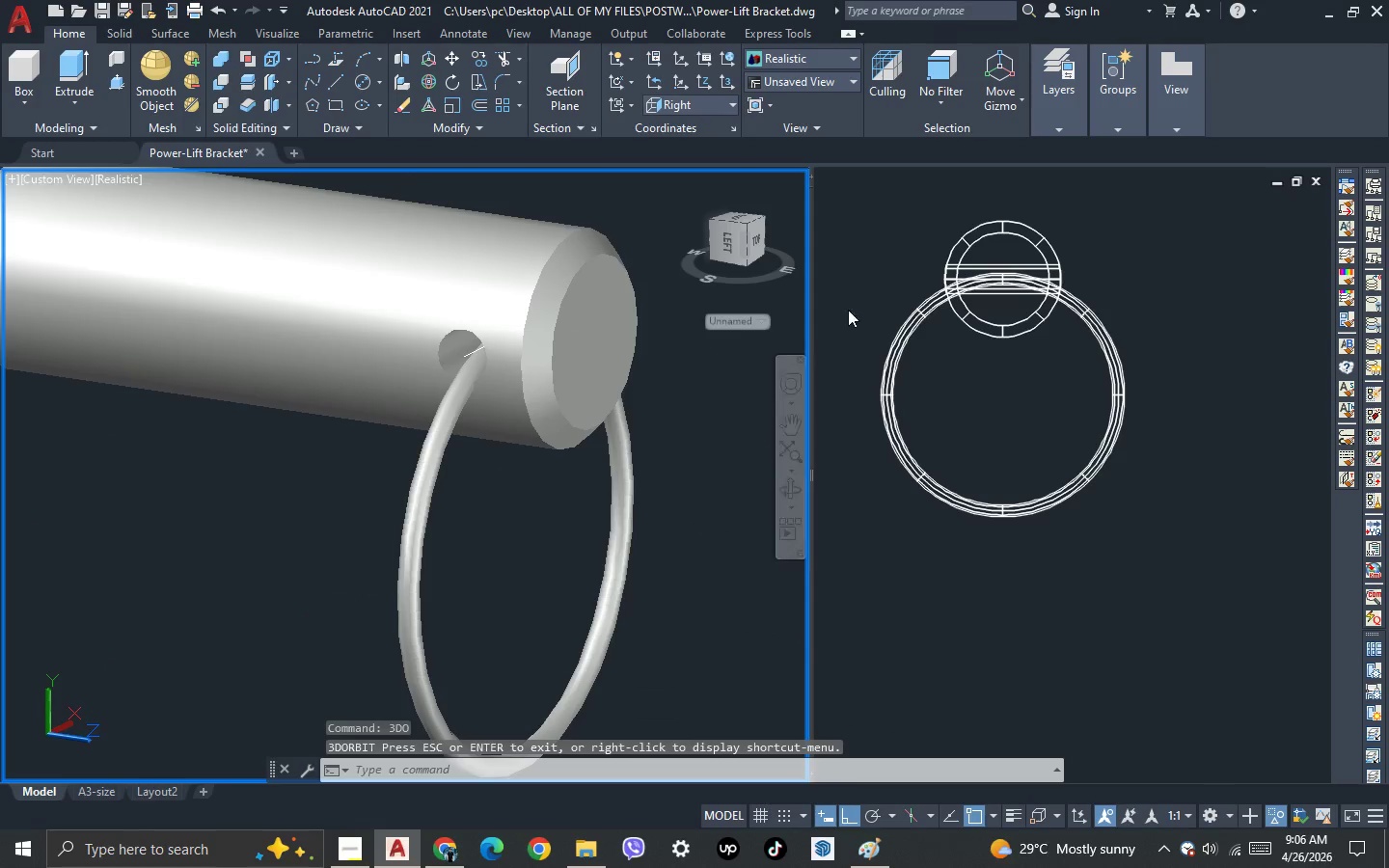 
left_click([862, 246])
 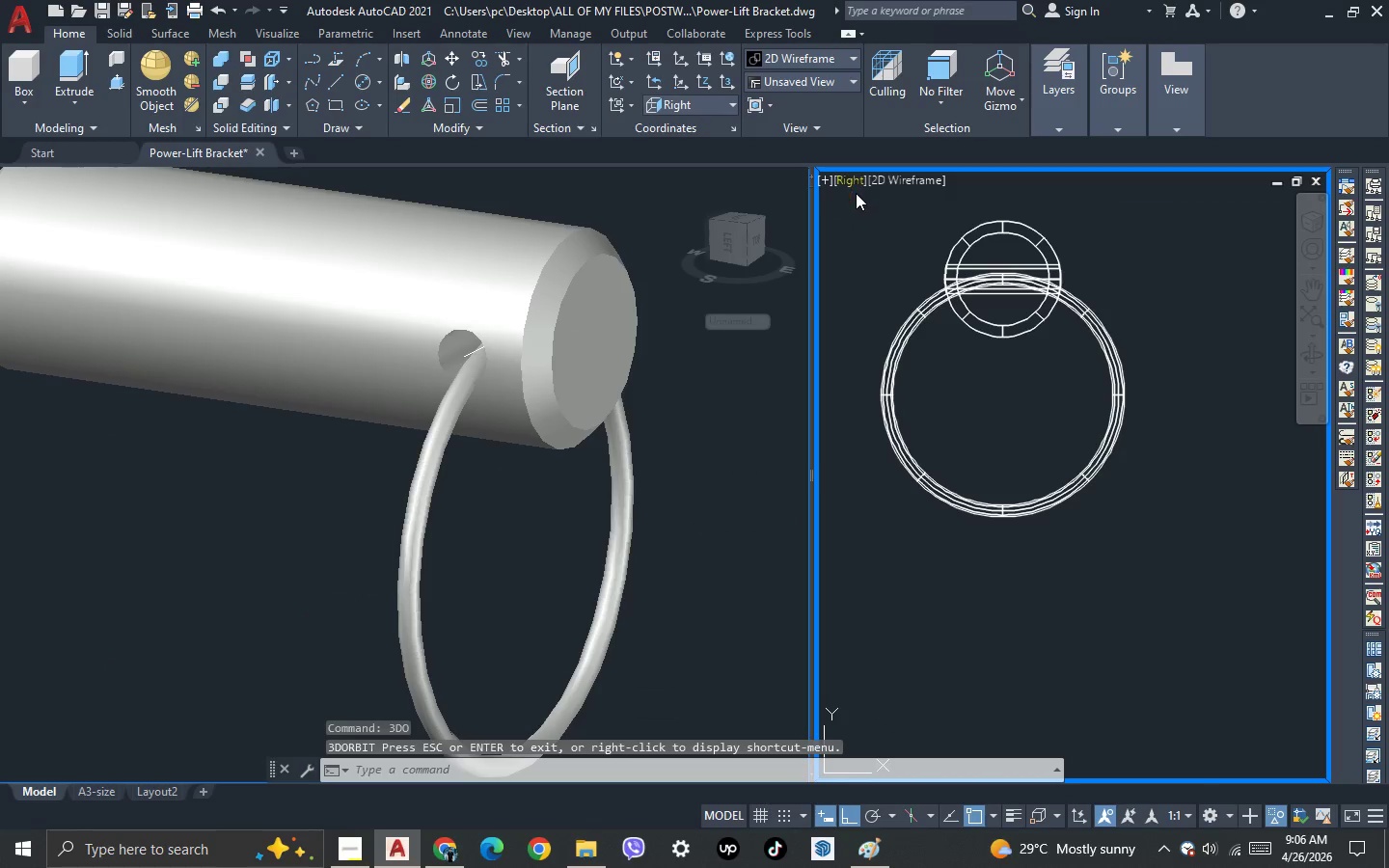 
left_click([855, 184])
 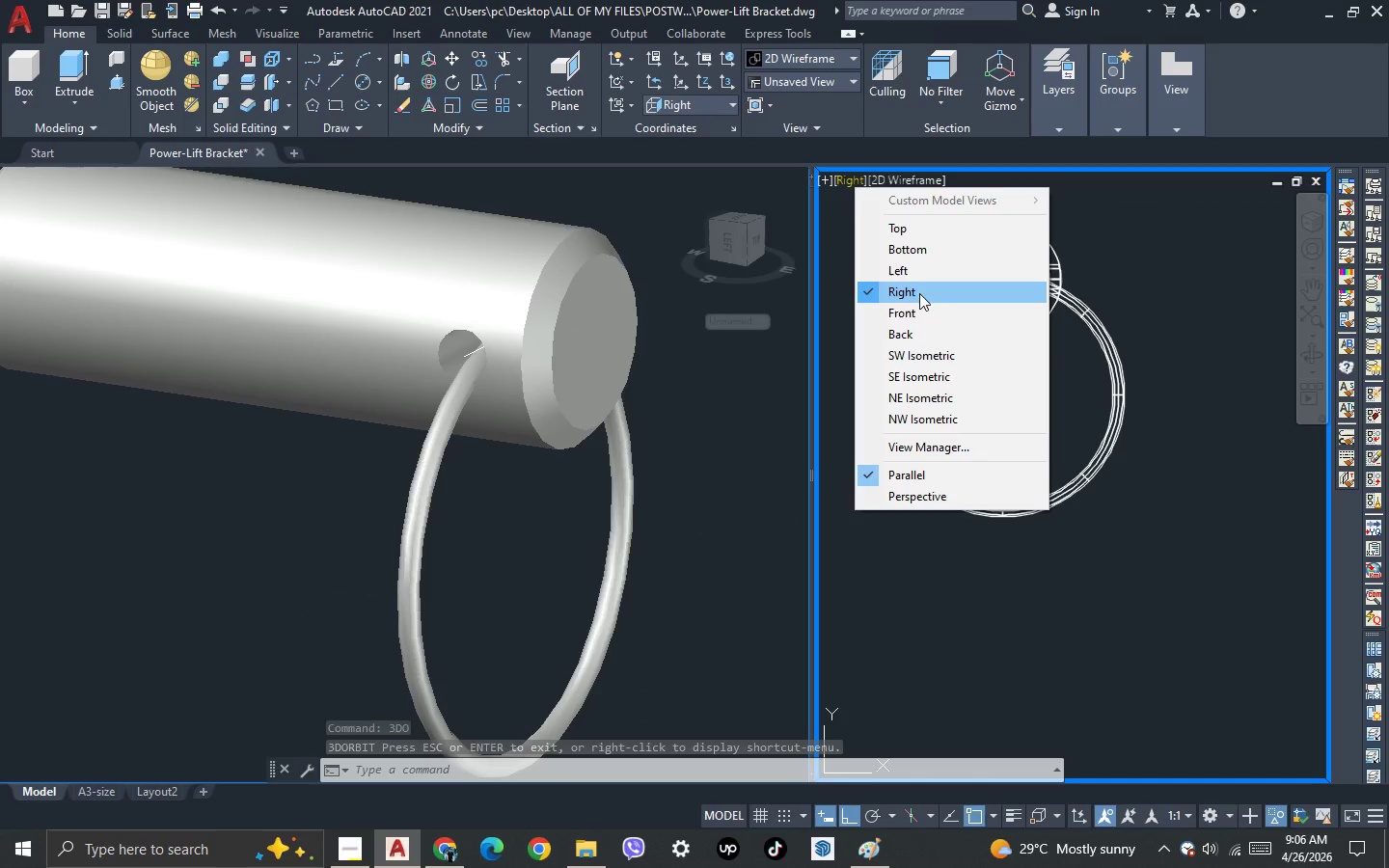 
left_click([923, 314])
 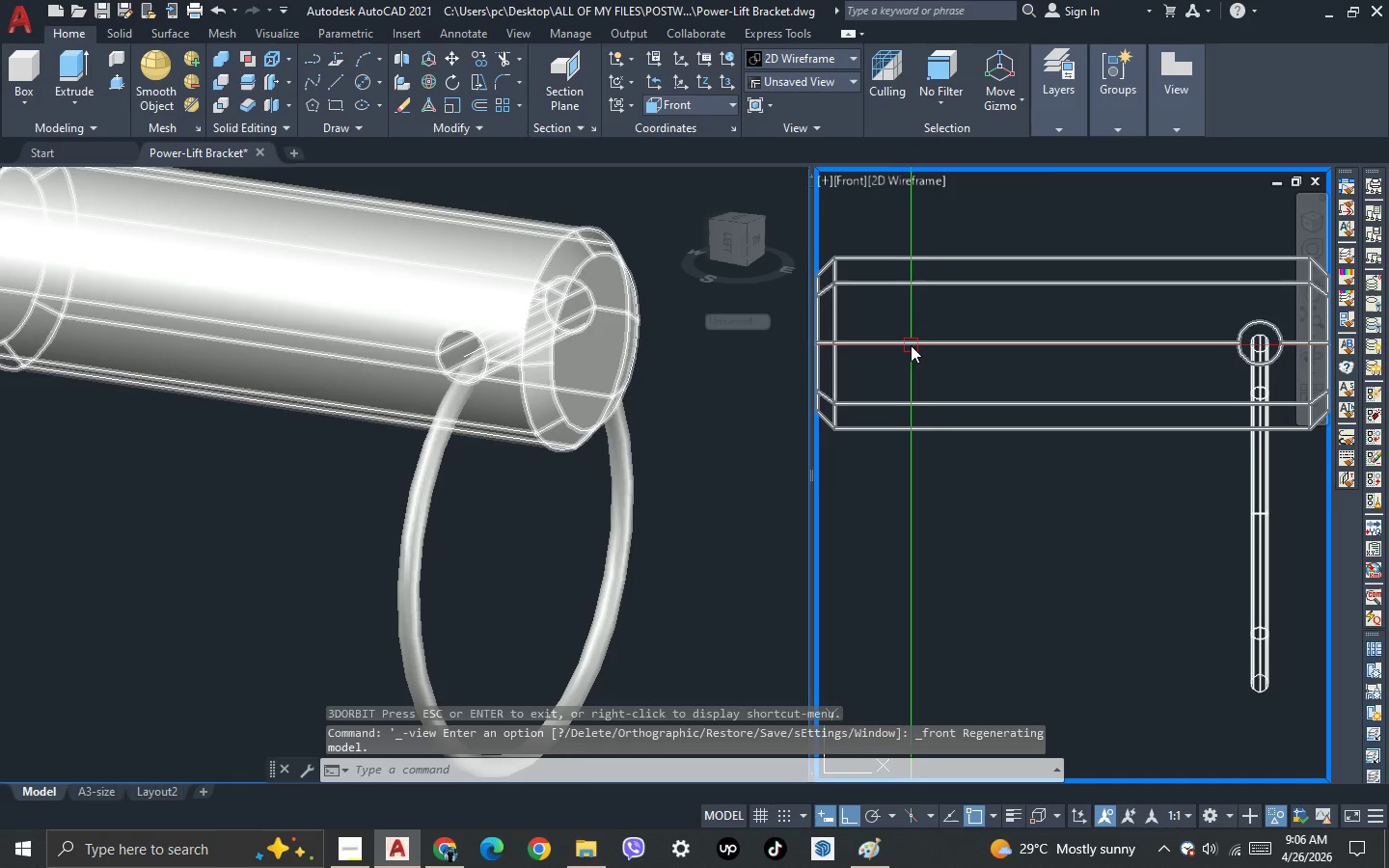 
scroll: coordinate [909, 349], scroll_direction: down, amount: 1.0
 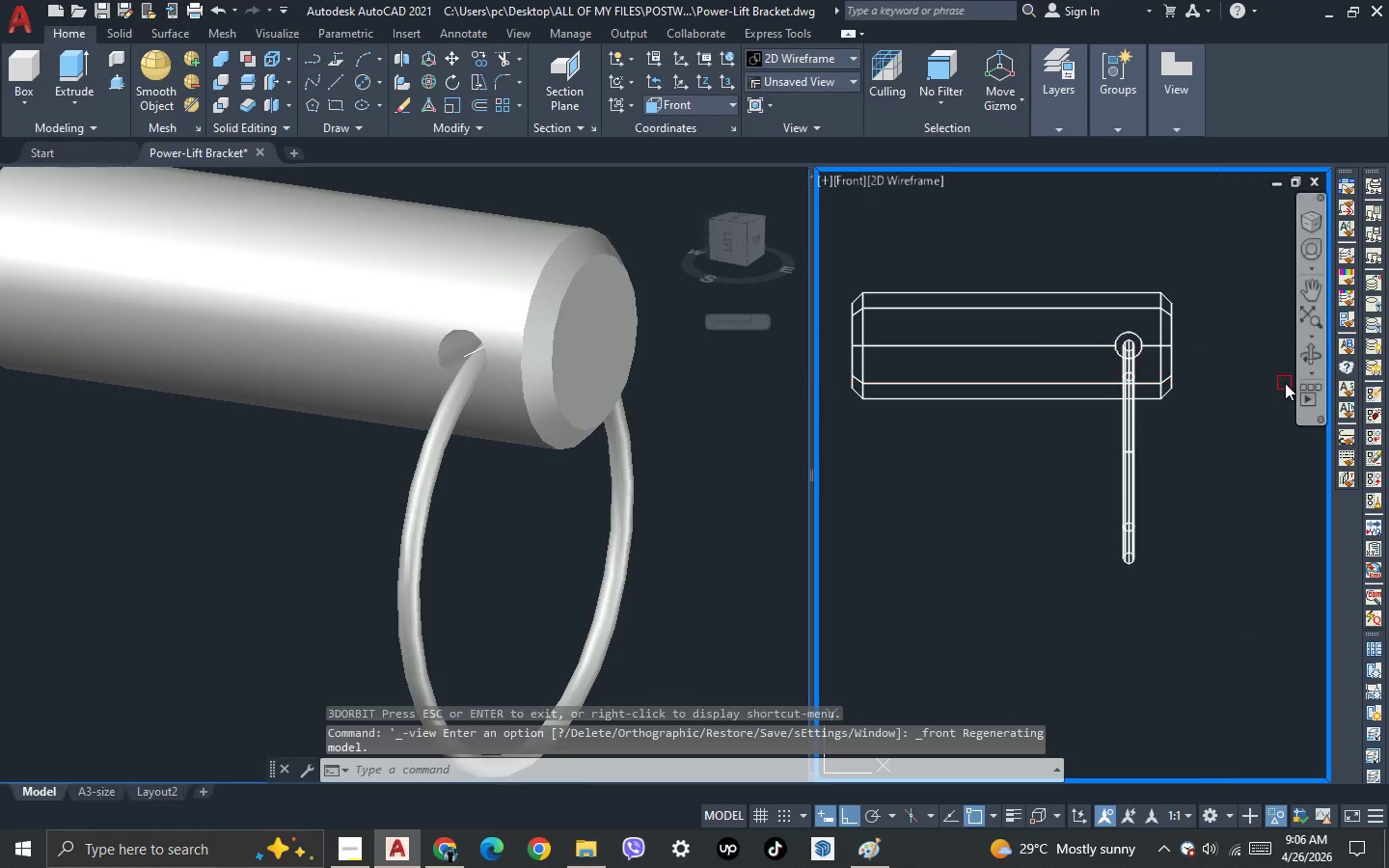 
scroll: coordinate [1285, 383], scroll_direction: up, amount: 1.0
 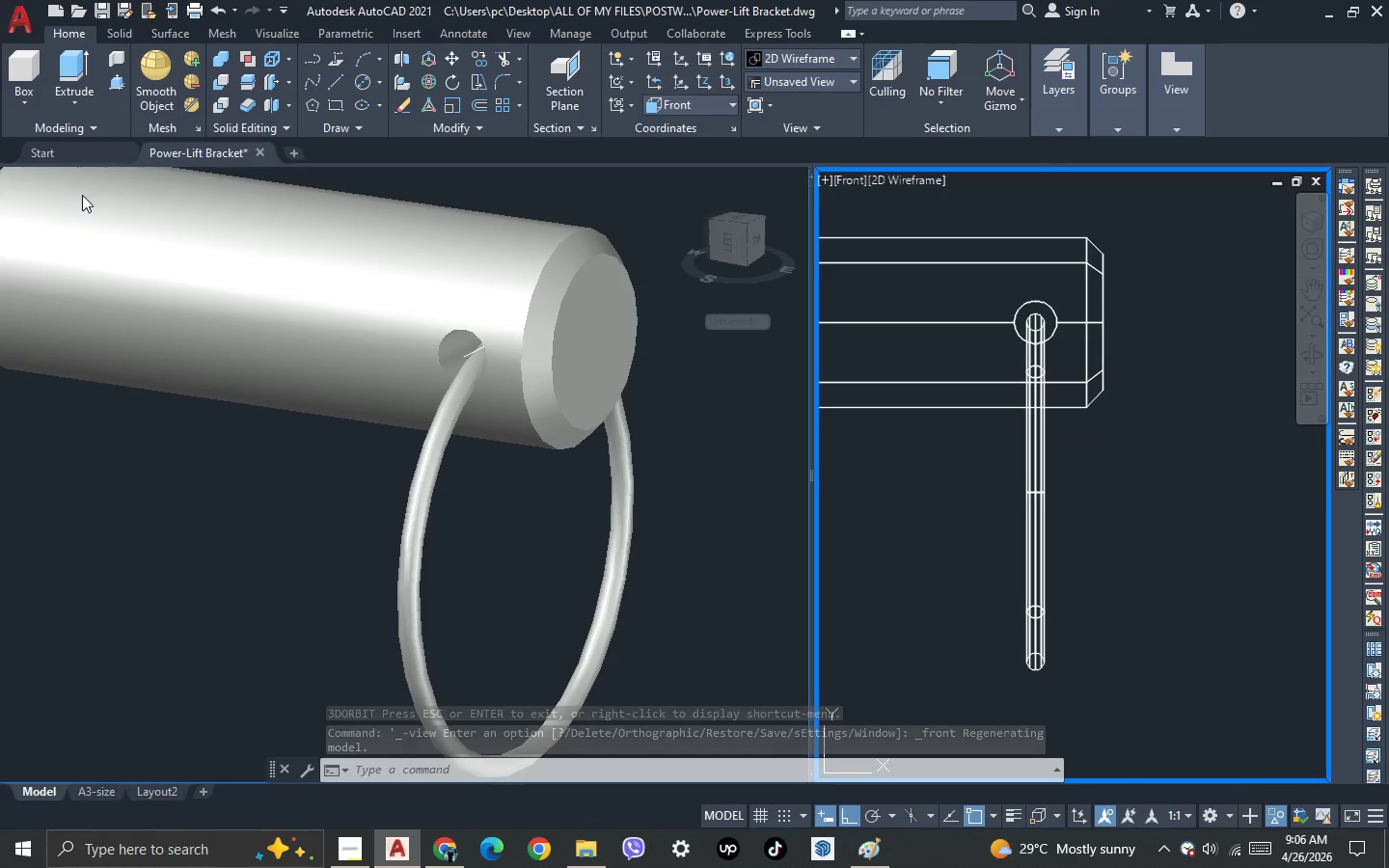 
left_click([82, 176])
 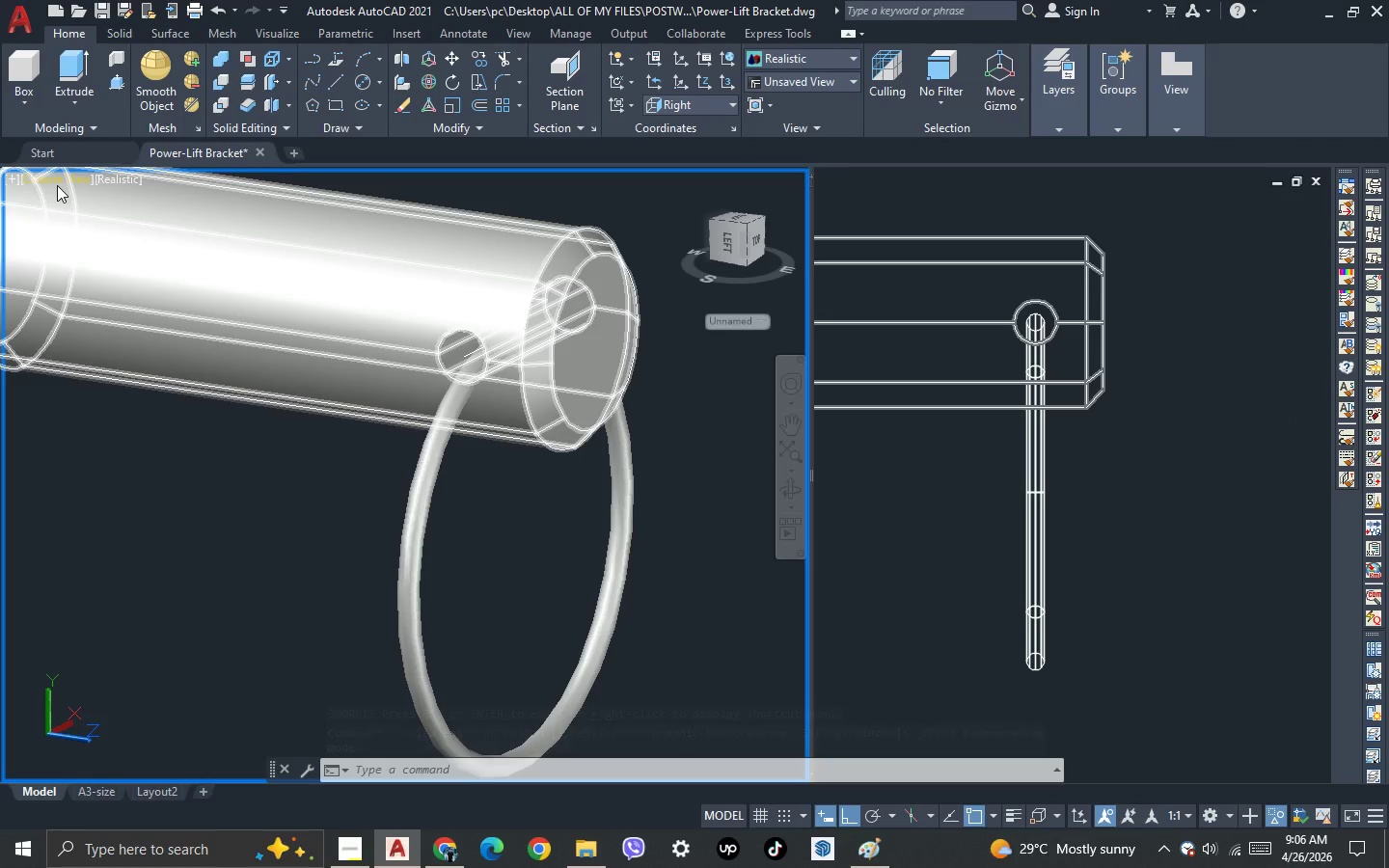 
left_click([57, 183])
 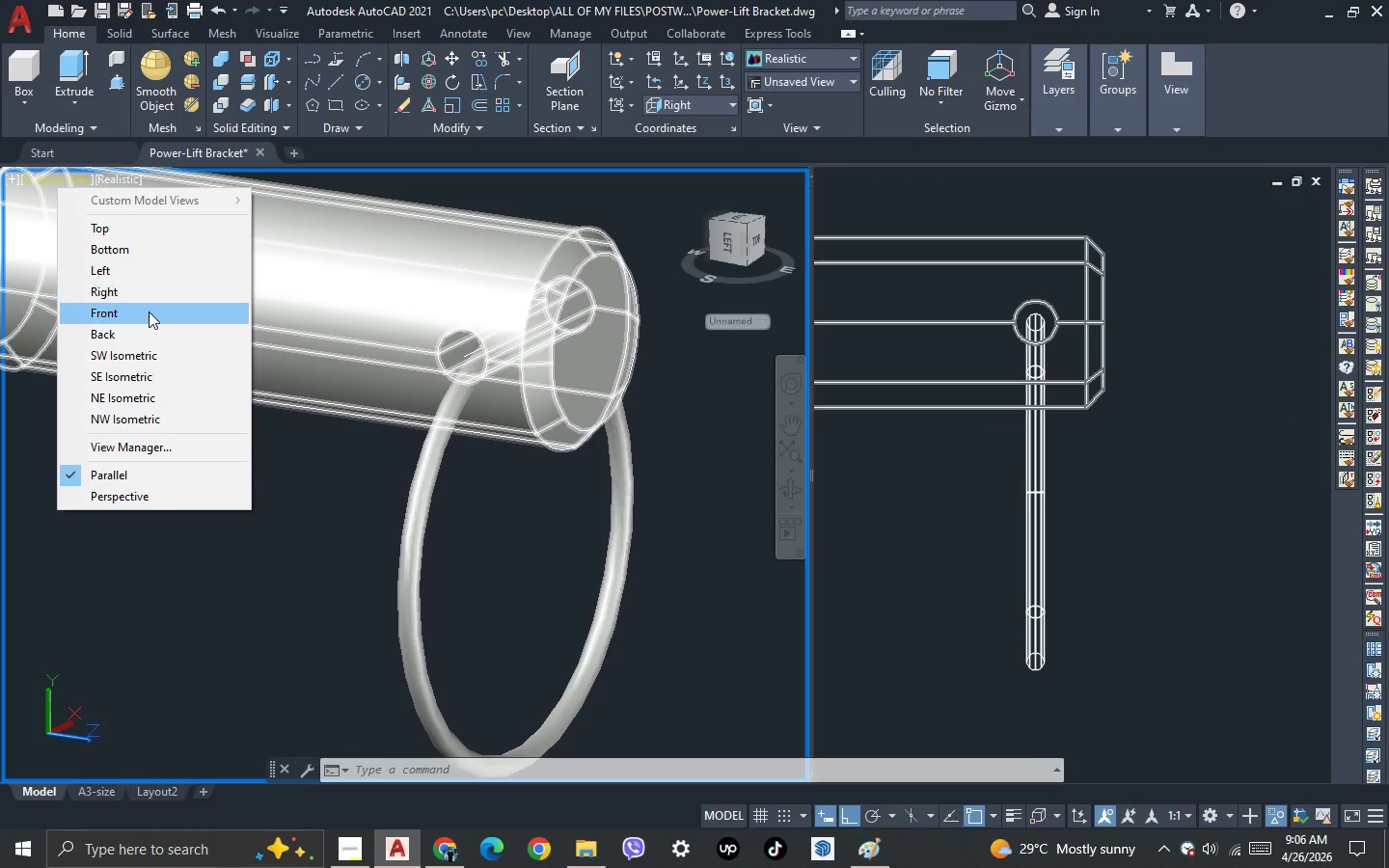 
left_click([149, 312])
 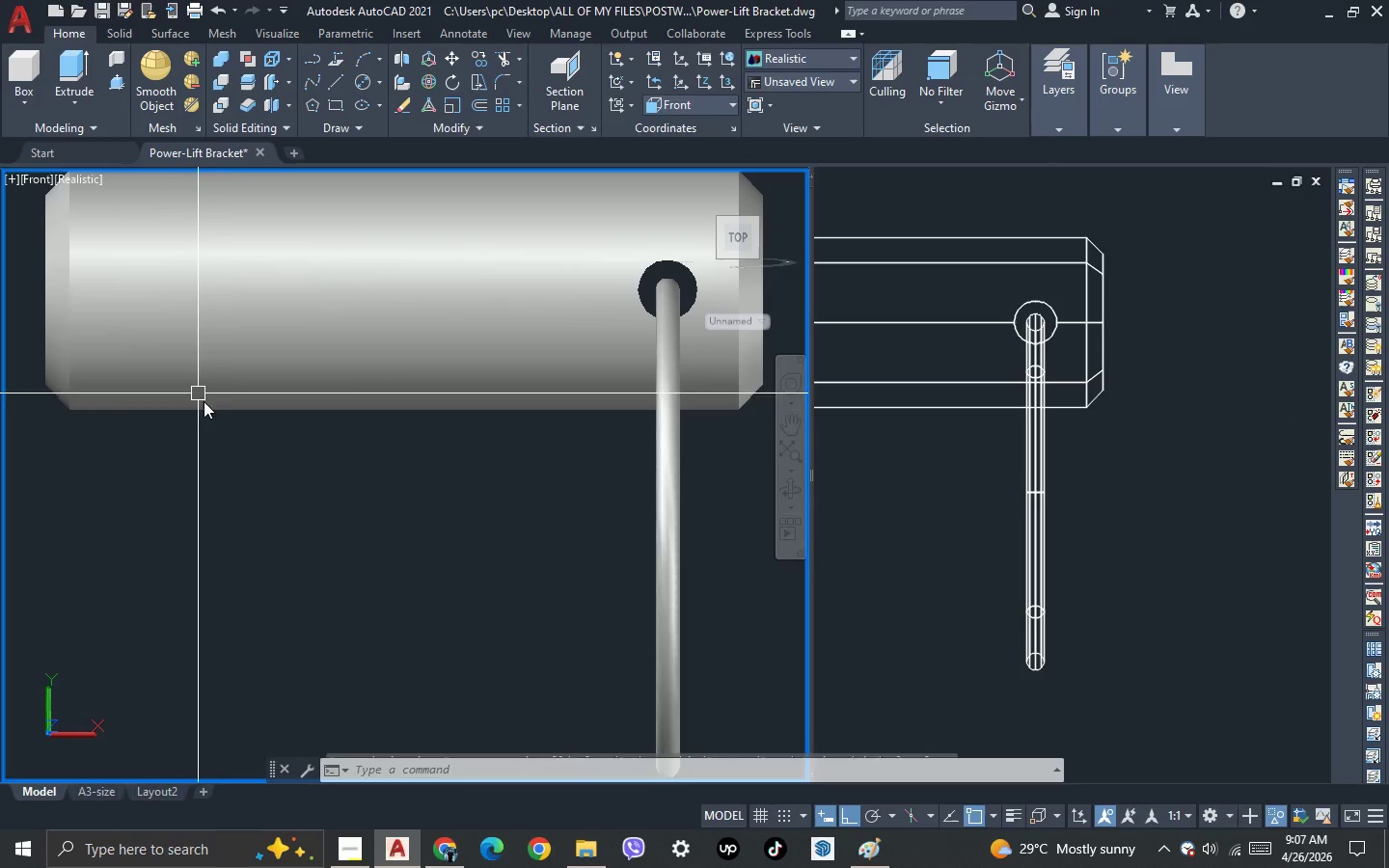 
scroll: coordinate [231, 436], scroll_direction: down, amount: 1.0
 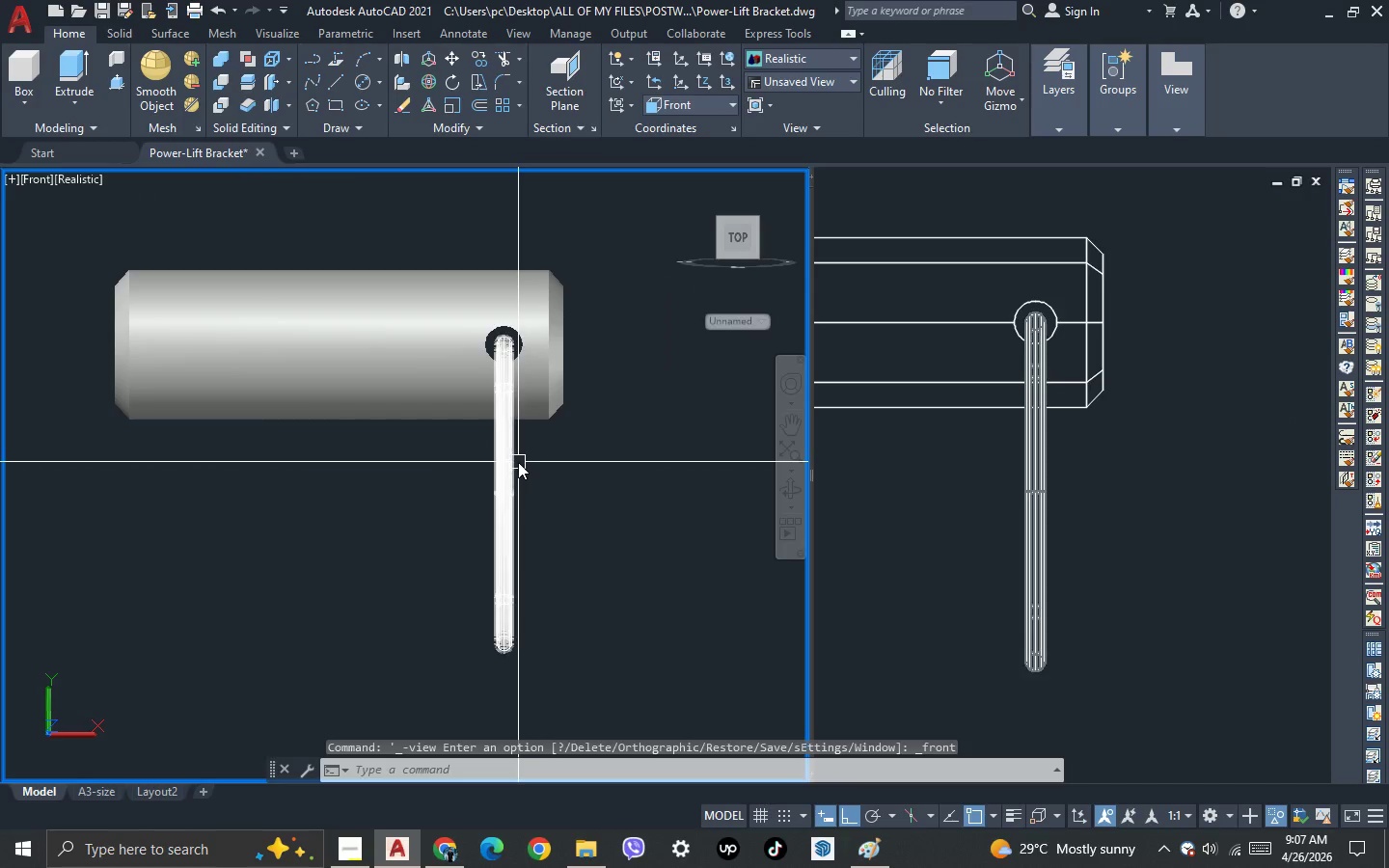 
left_click([507, 466])
 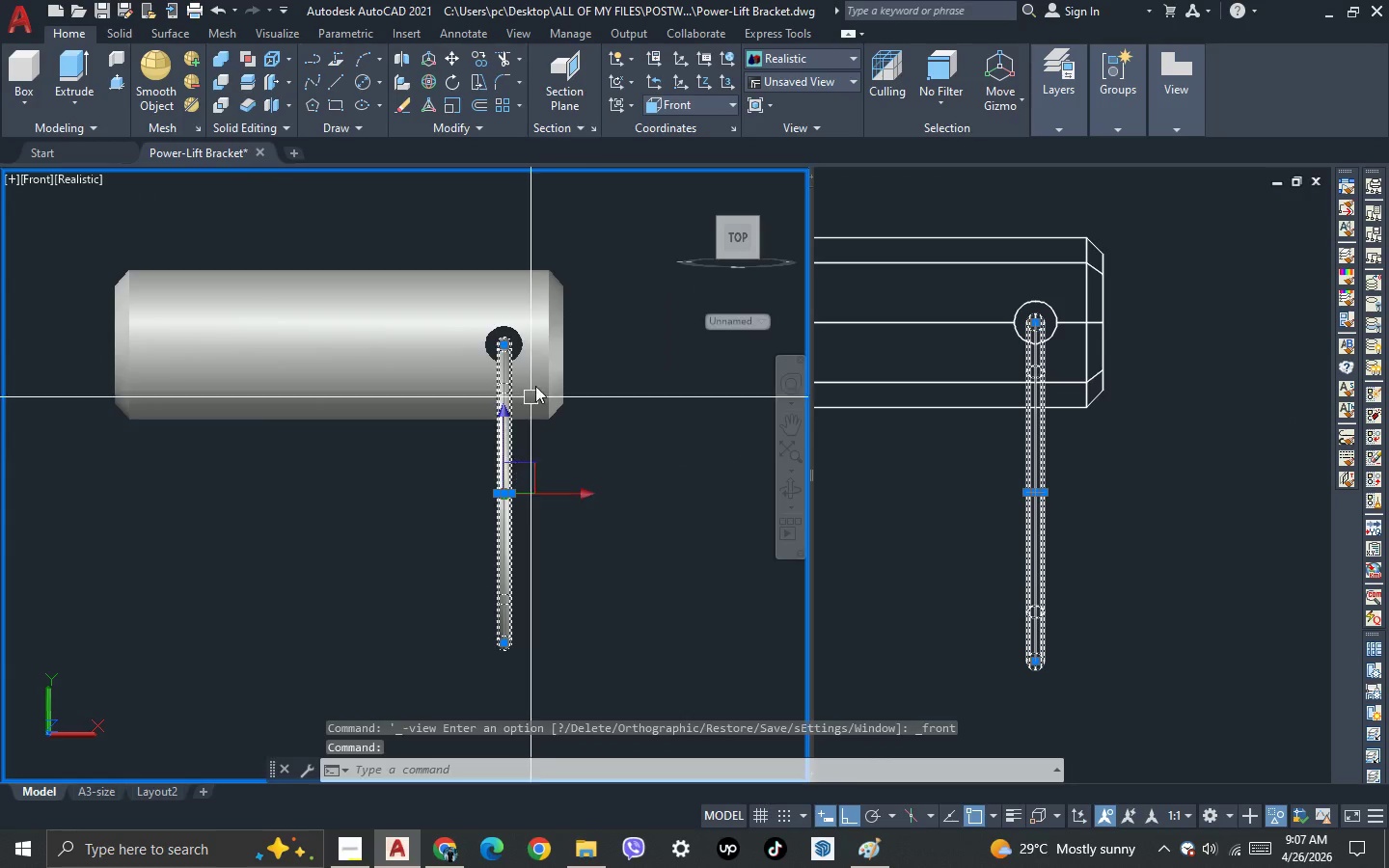 
scroll: coordinate [539, 362], scroll_direction: up, amount: 2.0
 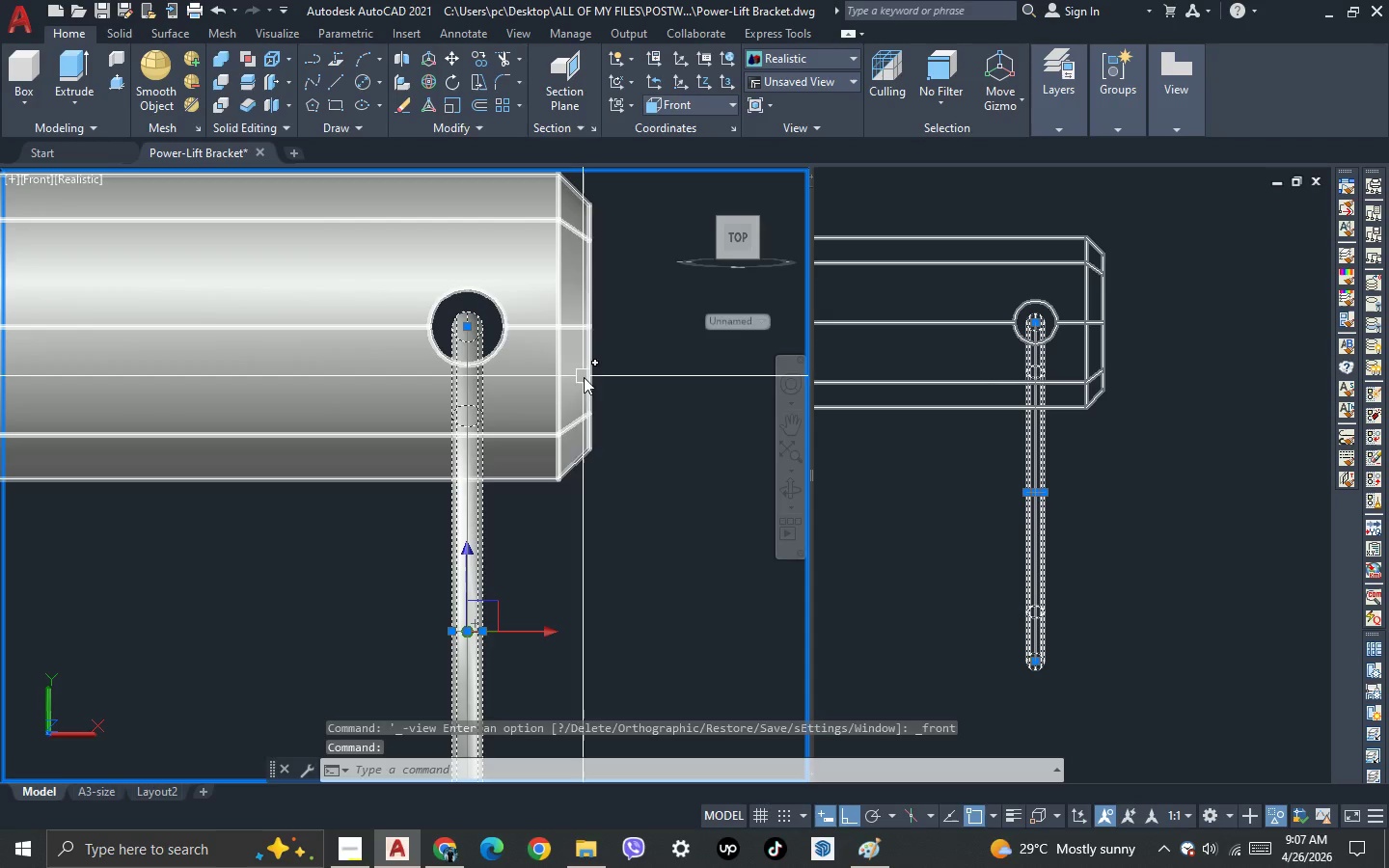 
key(M)
 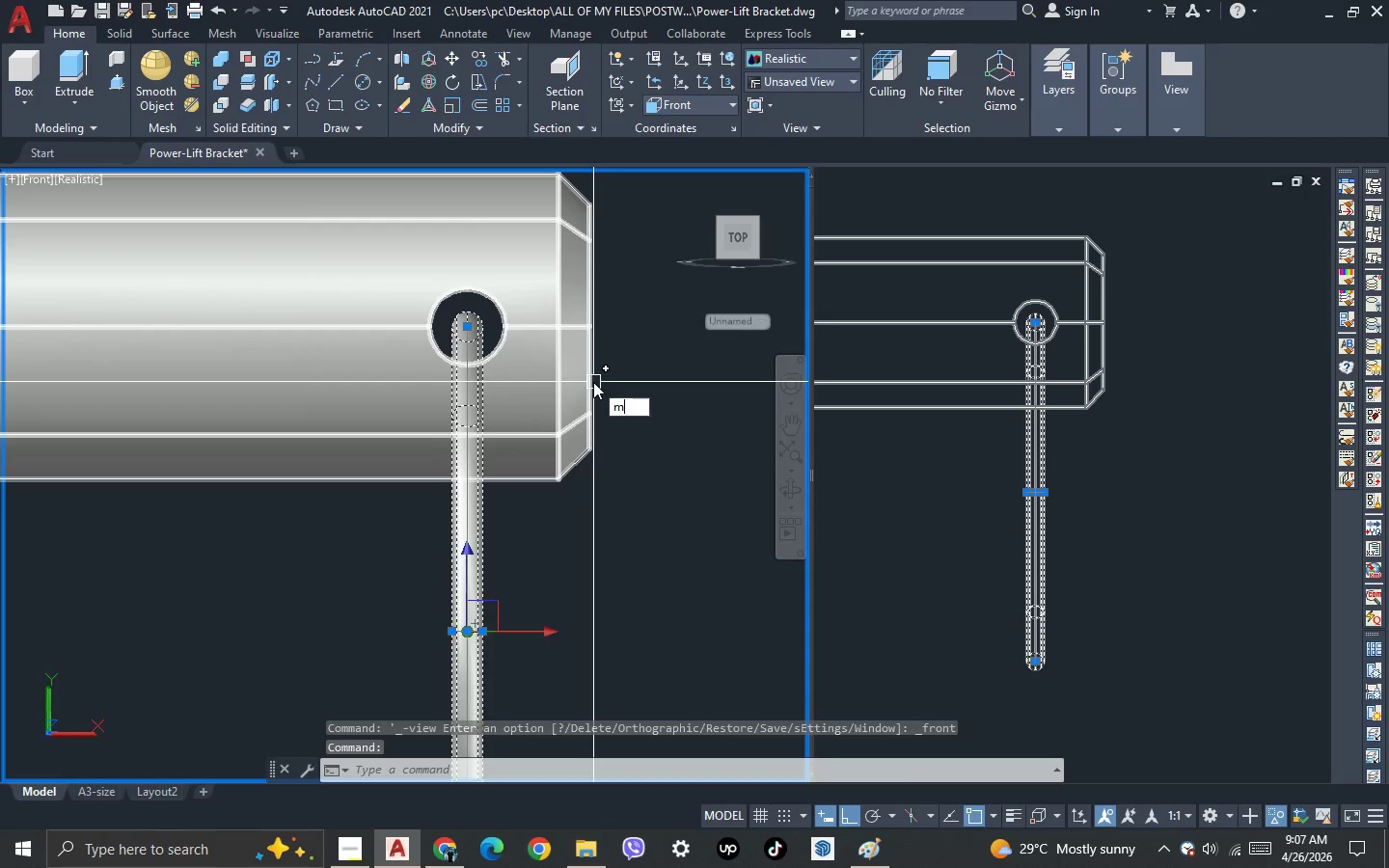 
key(Space)
 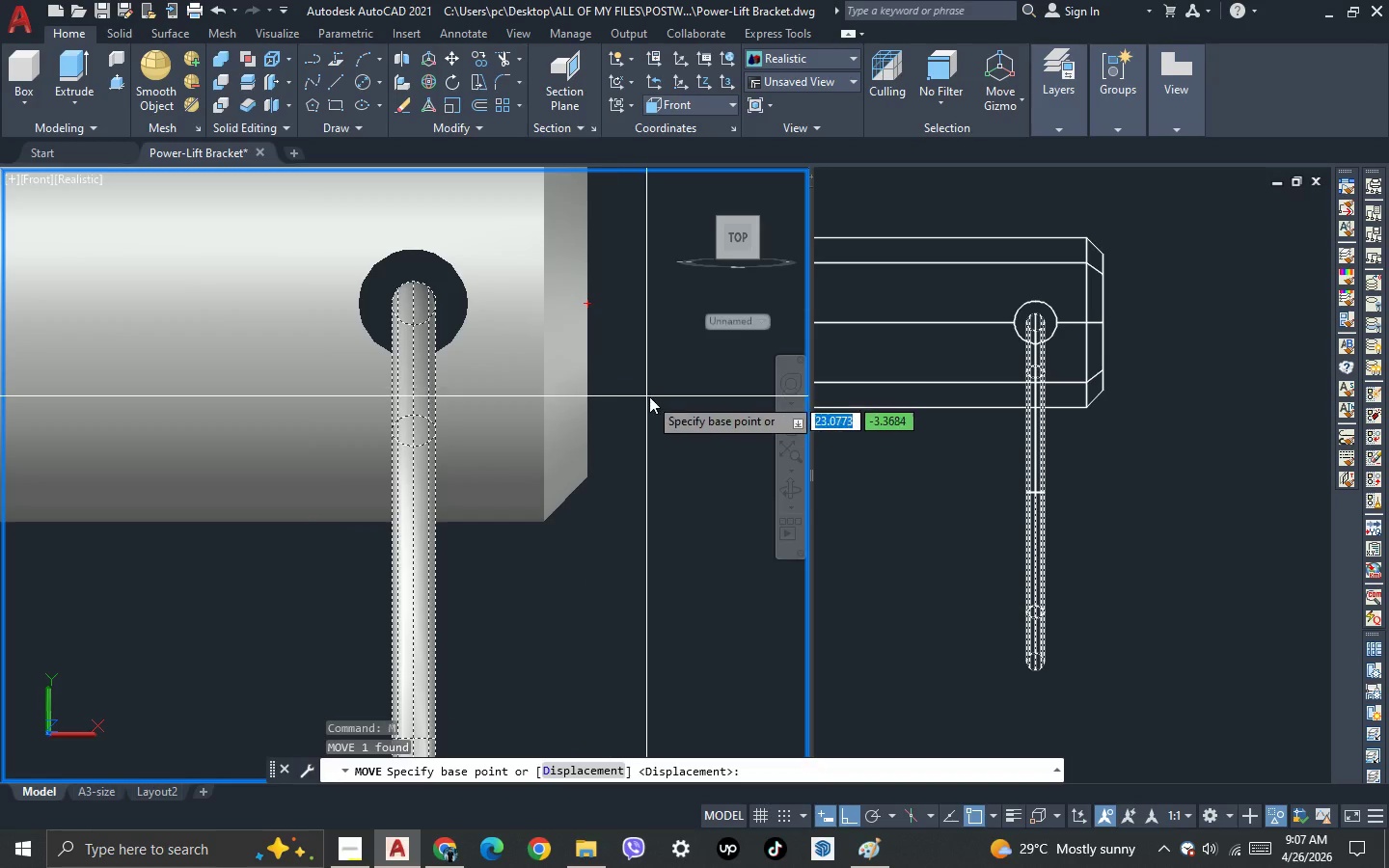 
left_click([649, 396])
 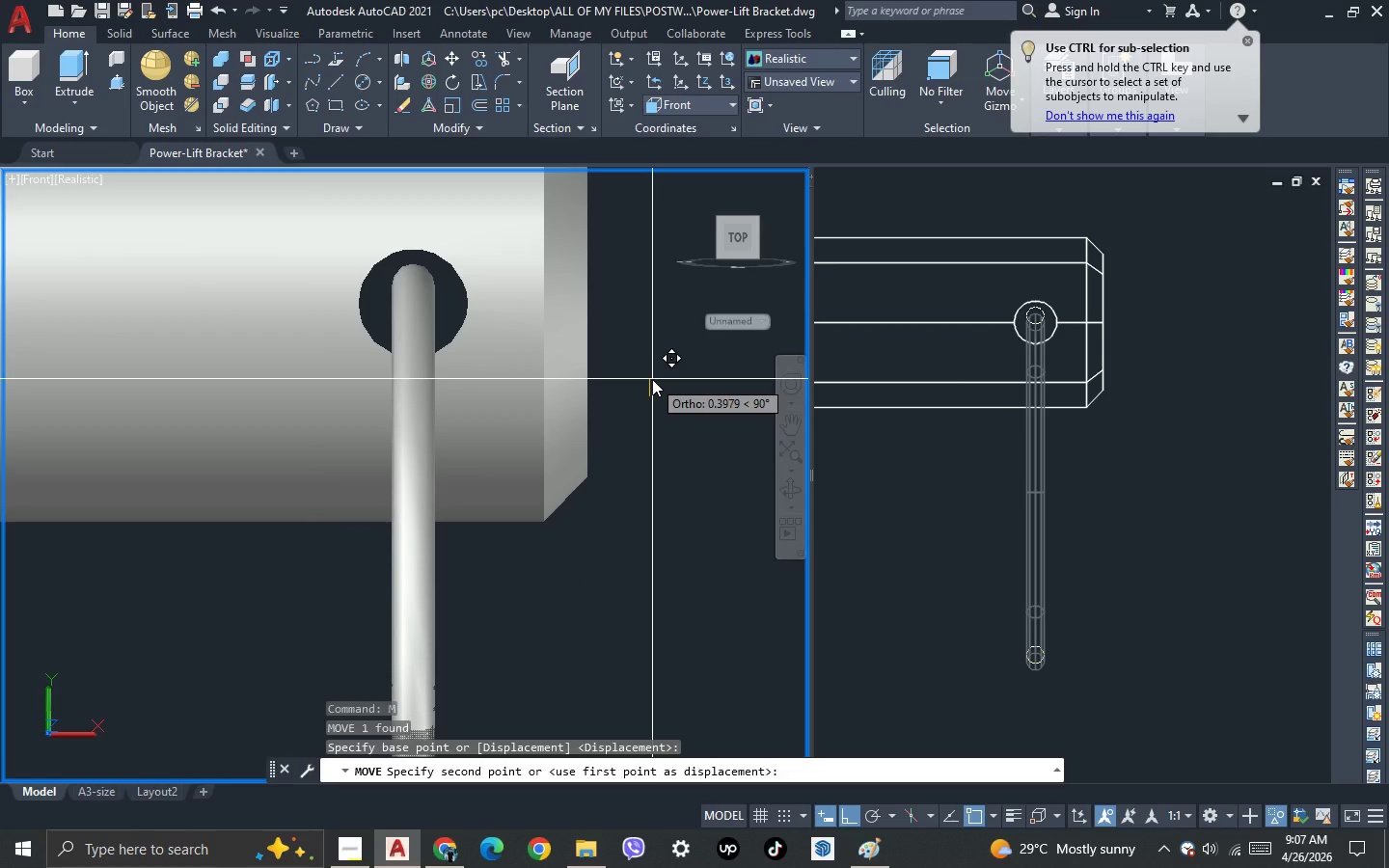 
scroll: coordinate [593, 382], scroll_direction: up, amount: 1.0
 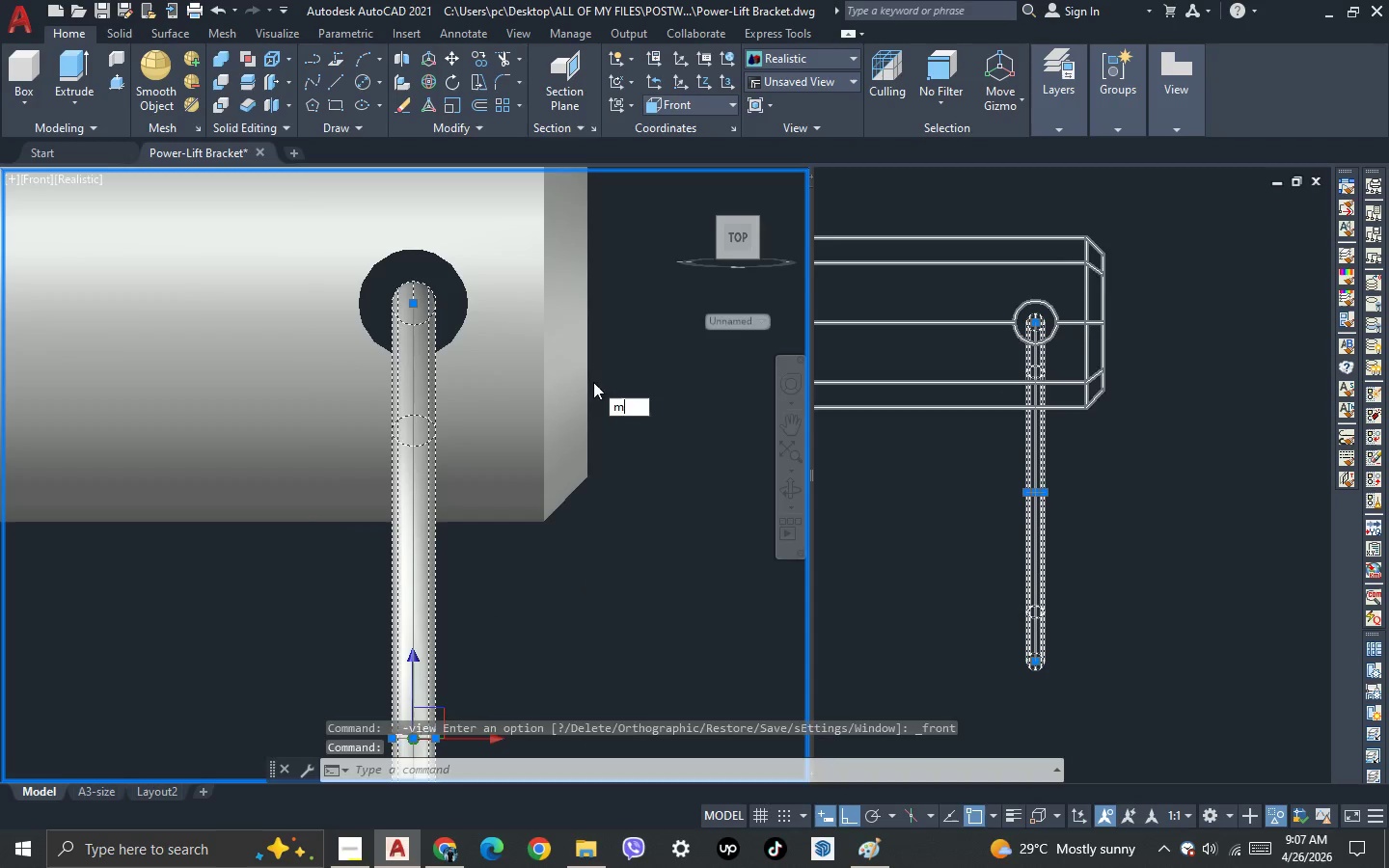 
wait(5.15)
 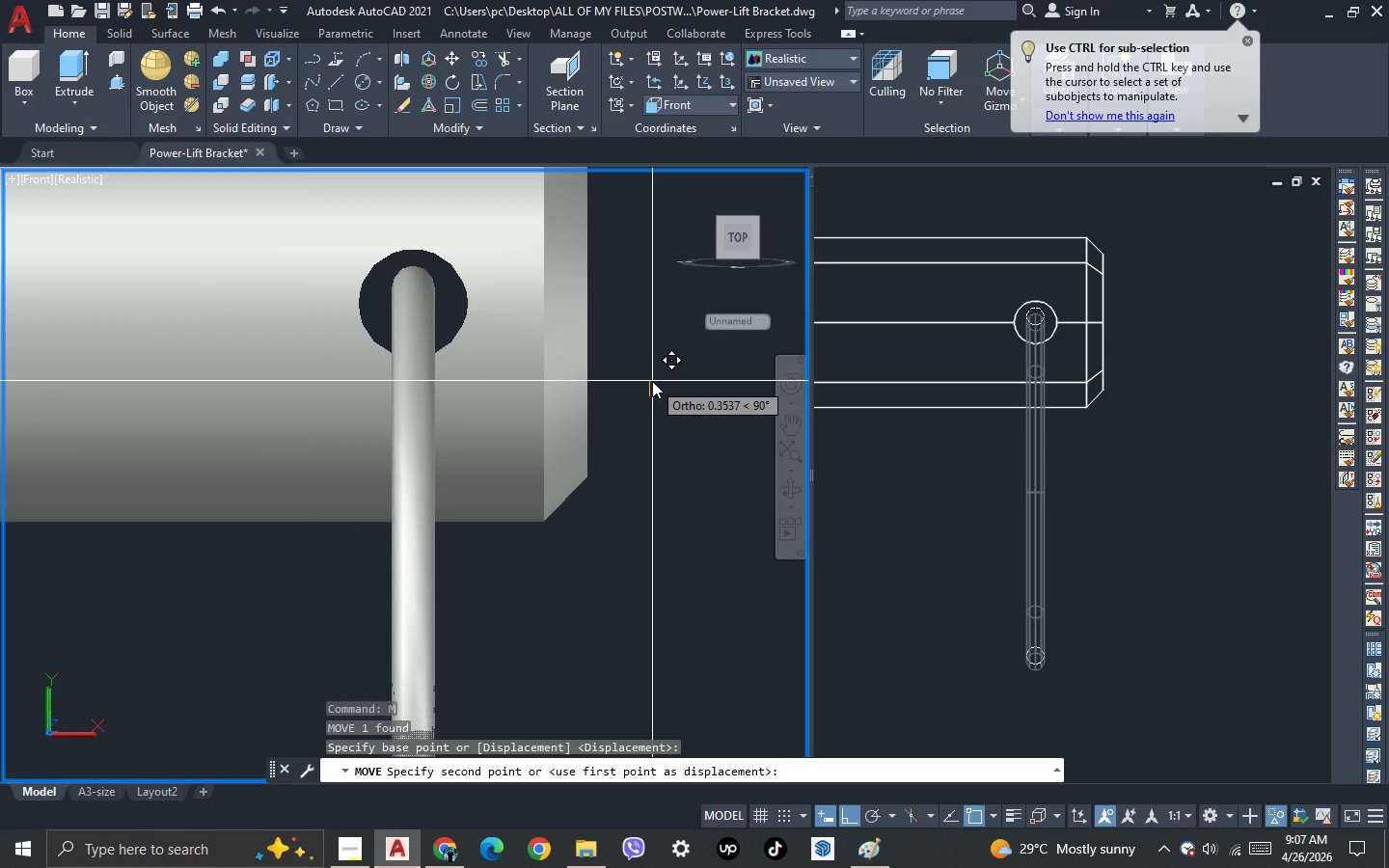 
key(1)
 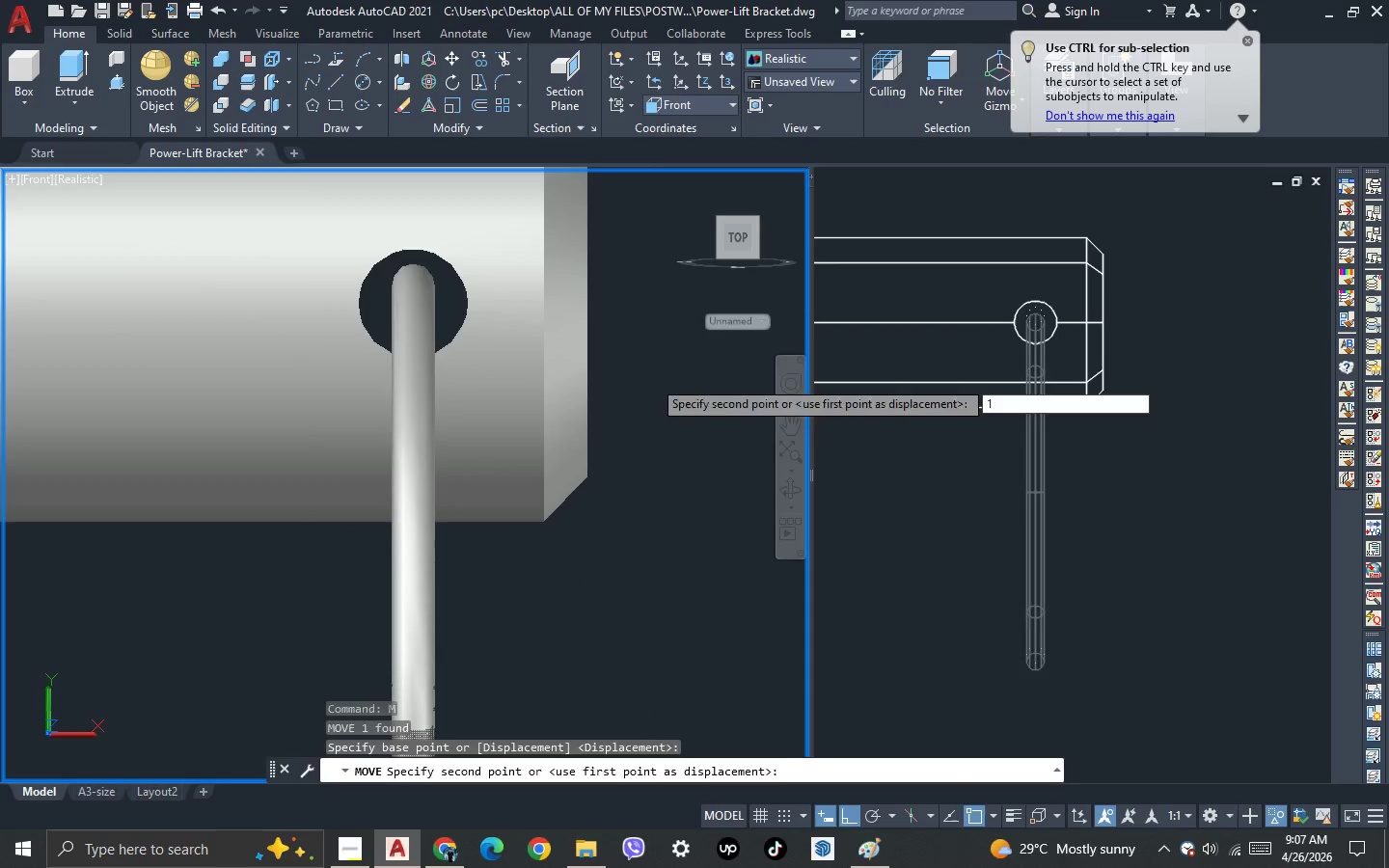 
key(Space)
 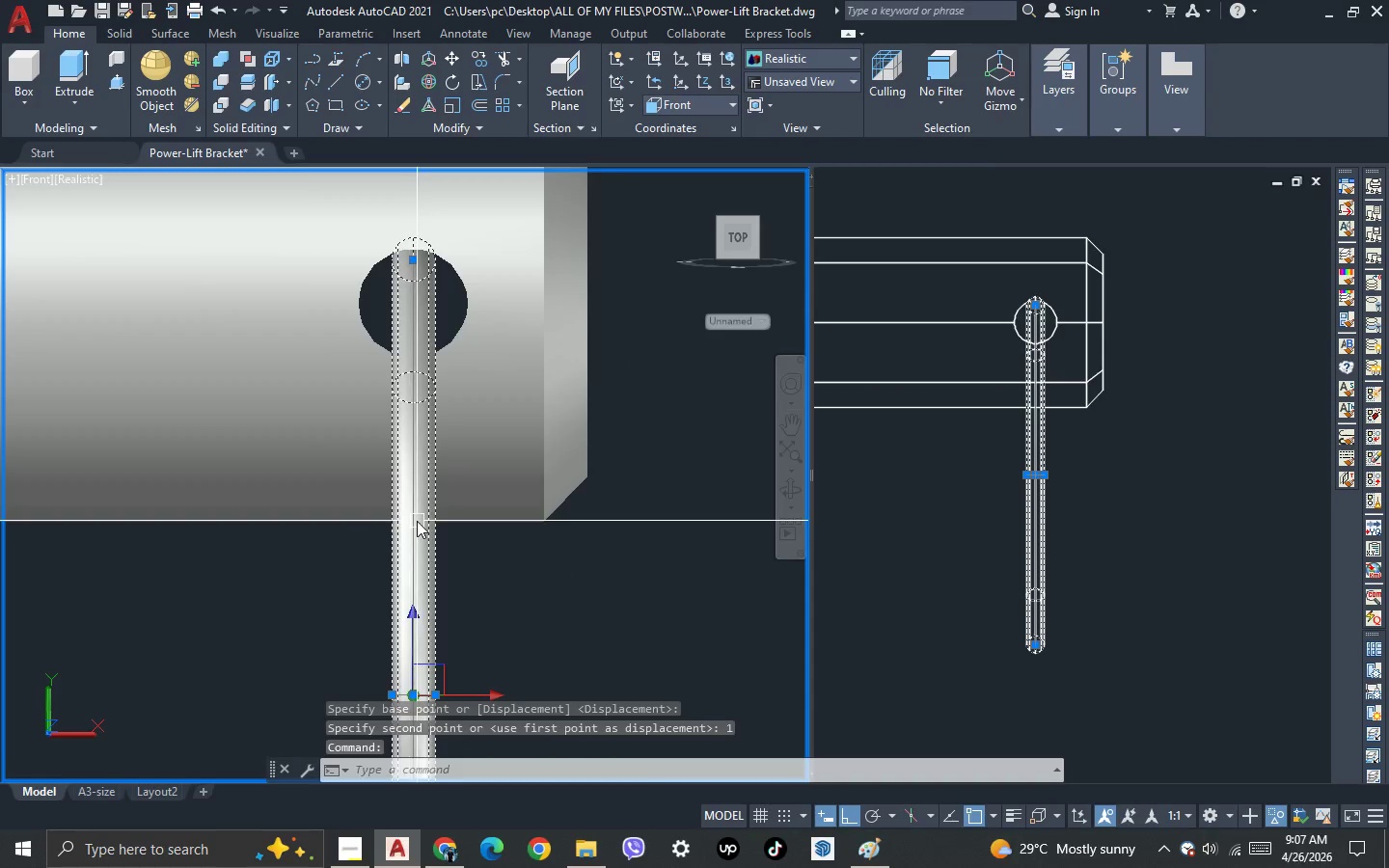 
key(M)
 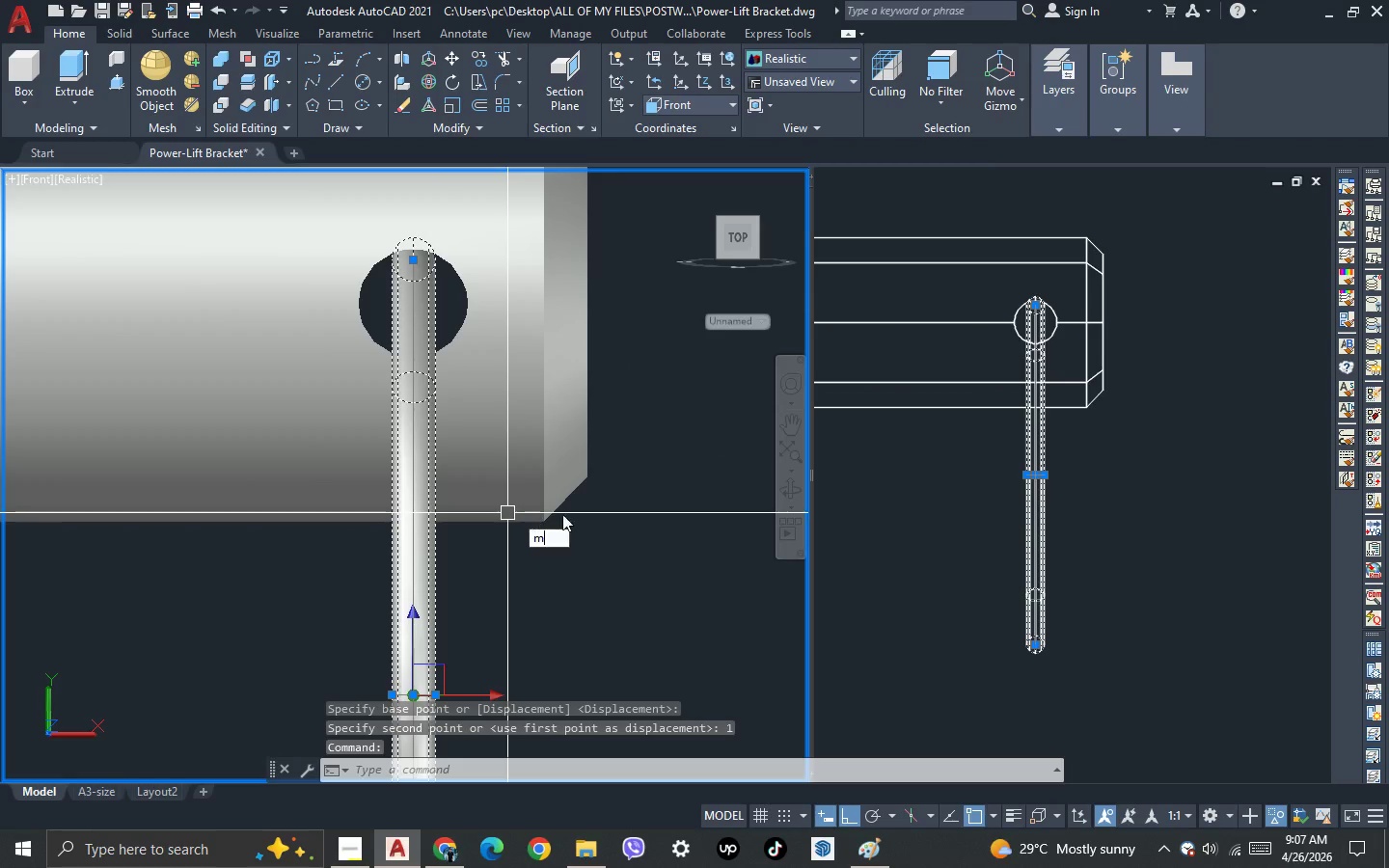 
key(Space)
 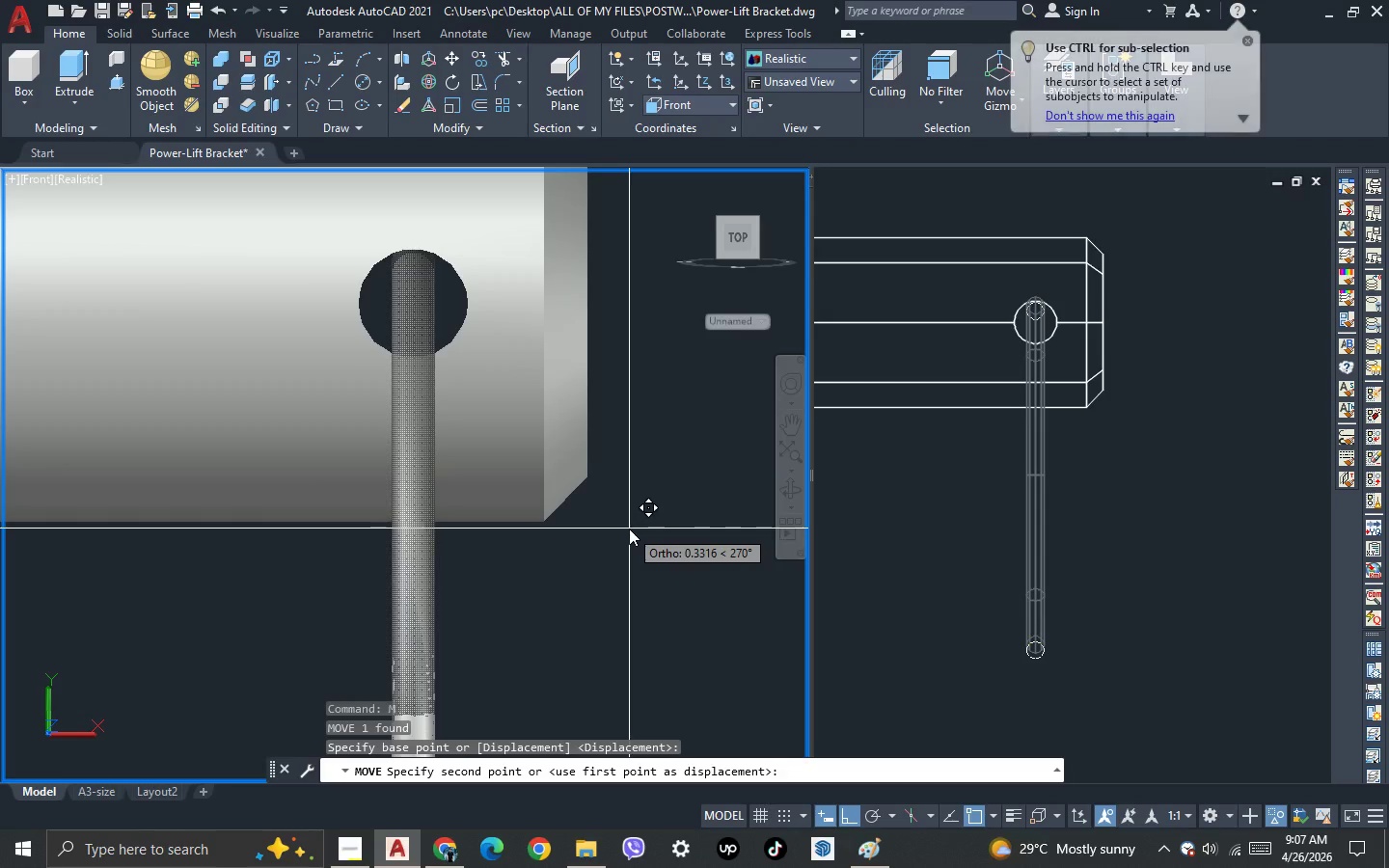 
key(Period)
 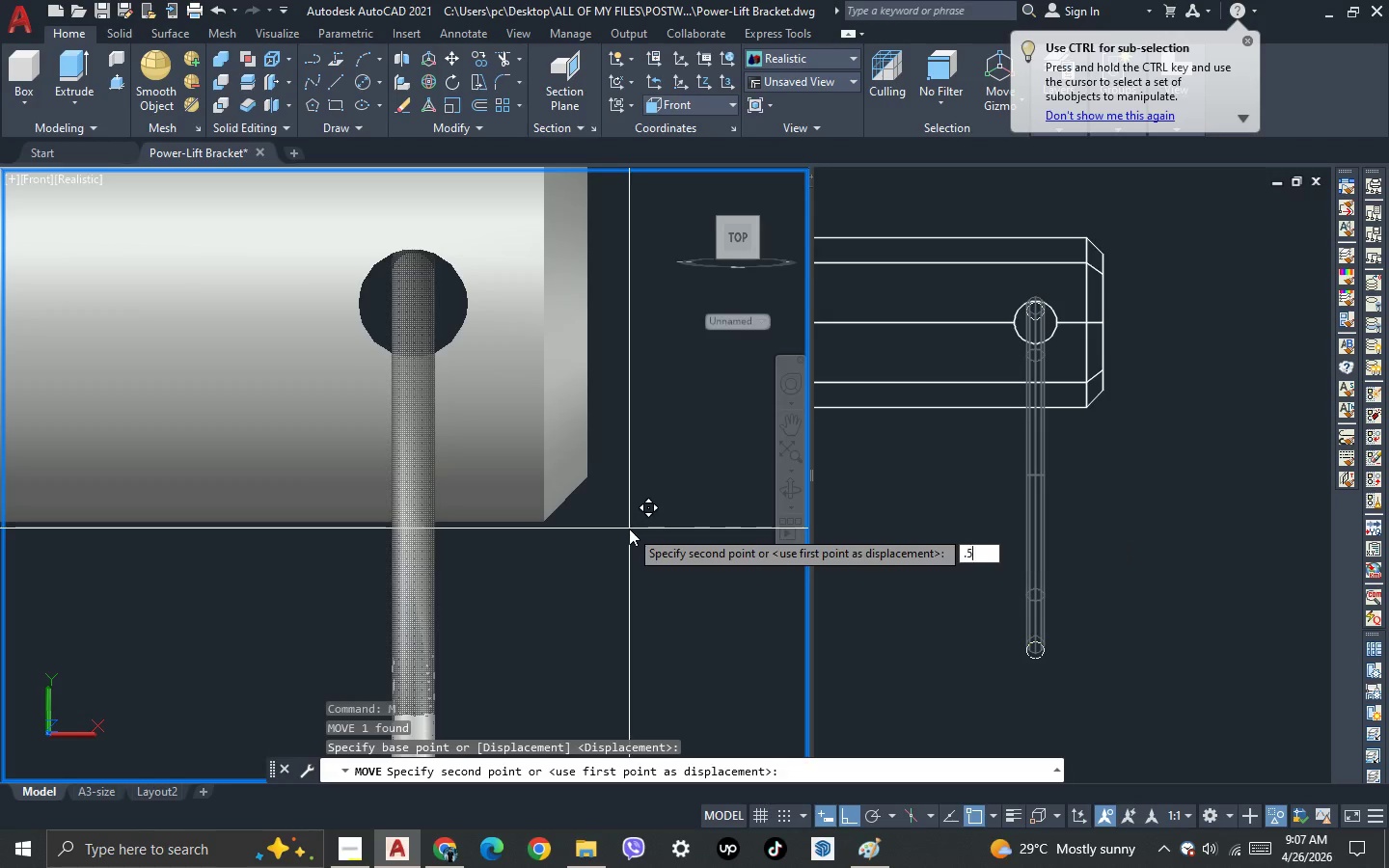 
key(5)
 